 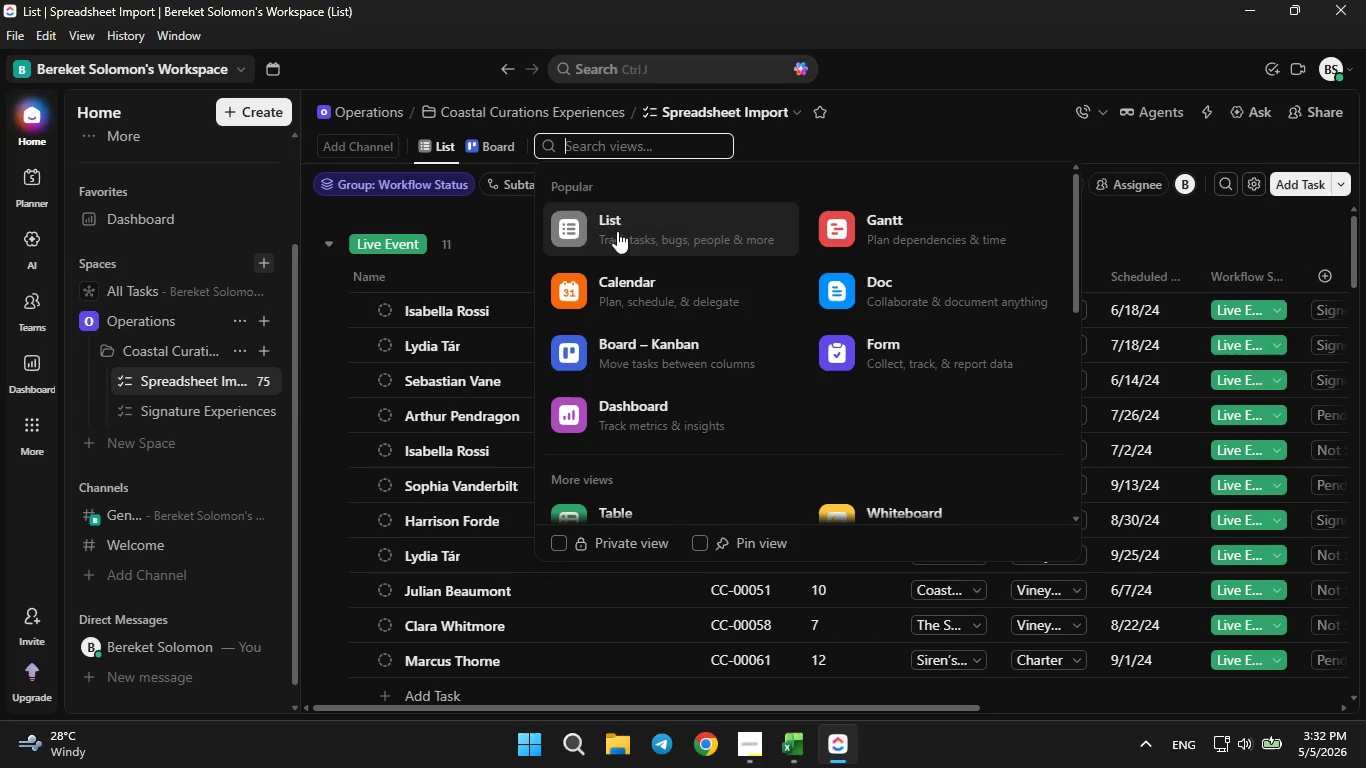 
left_click([663, 308])
 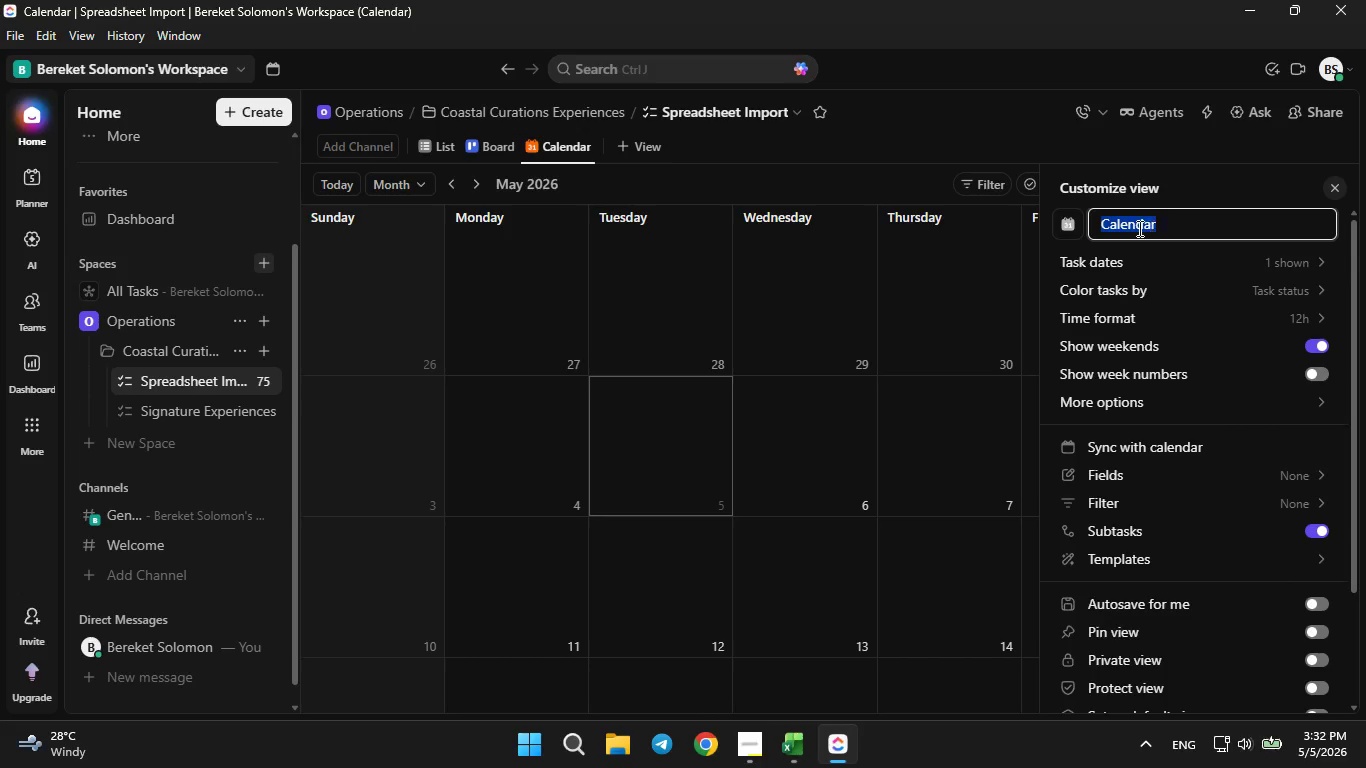 
key(ArrowLeft)
 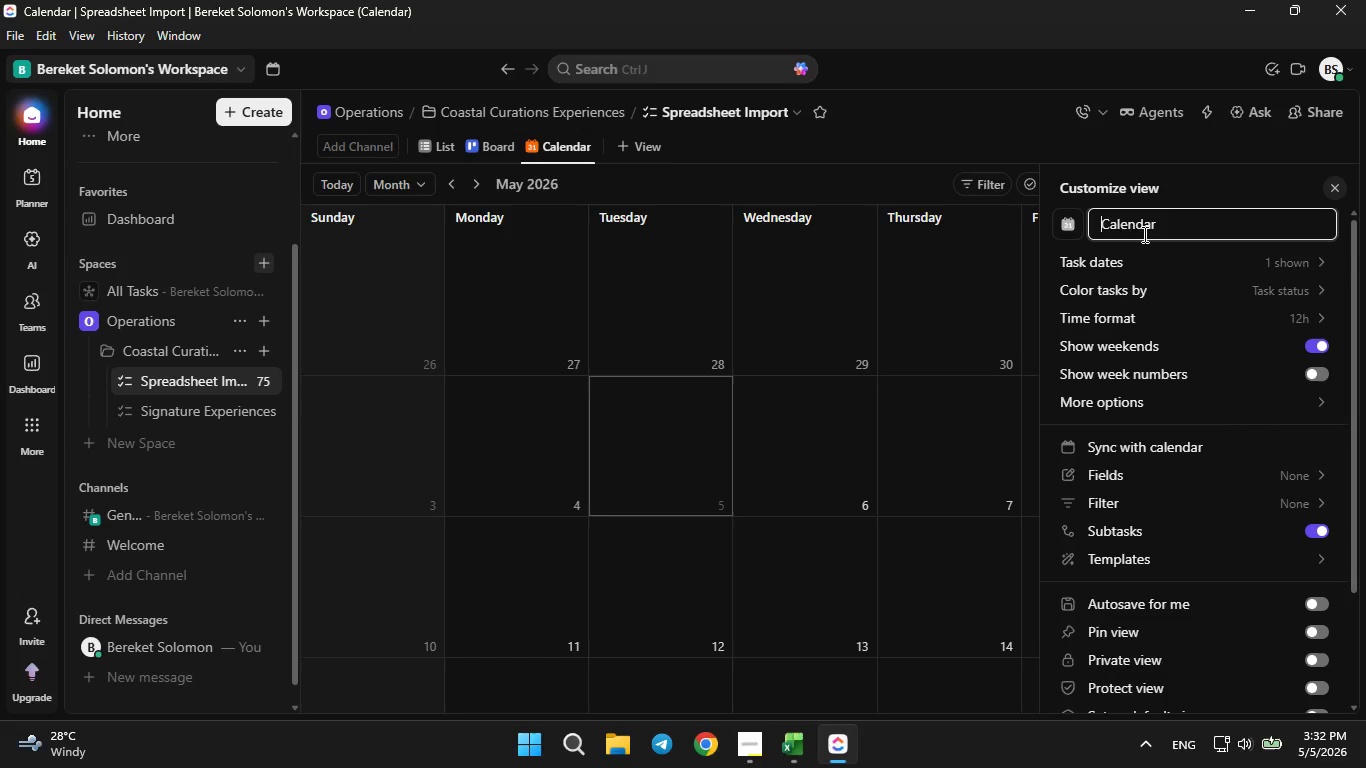 
type(Experience )
 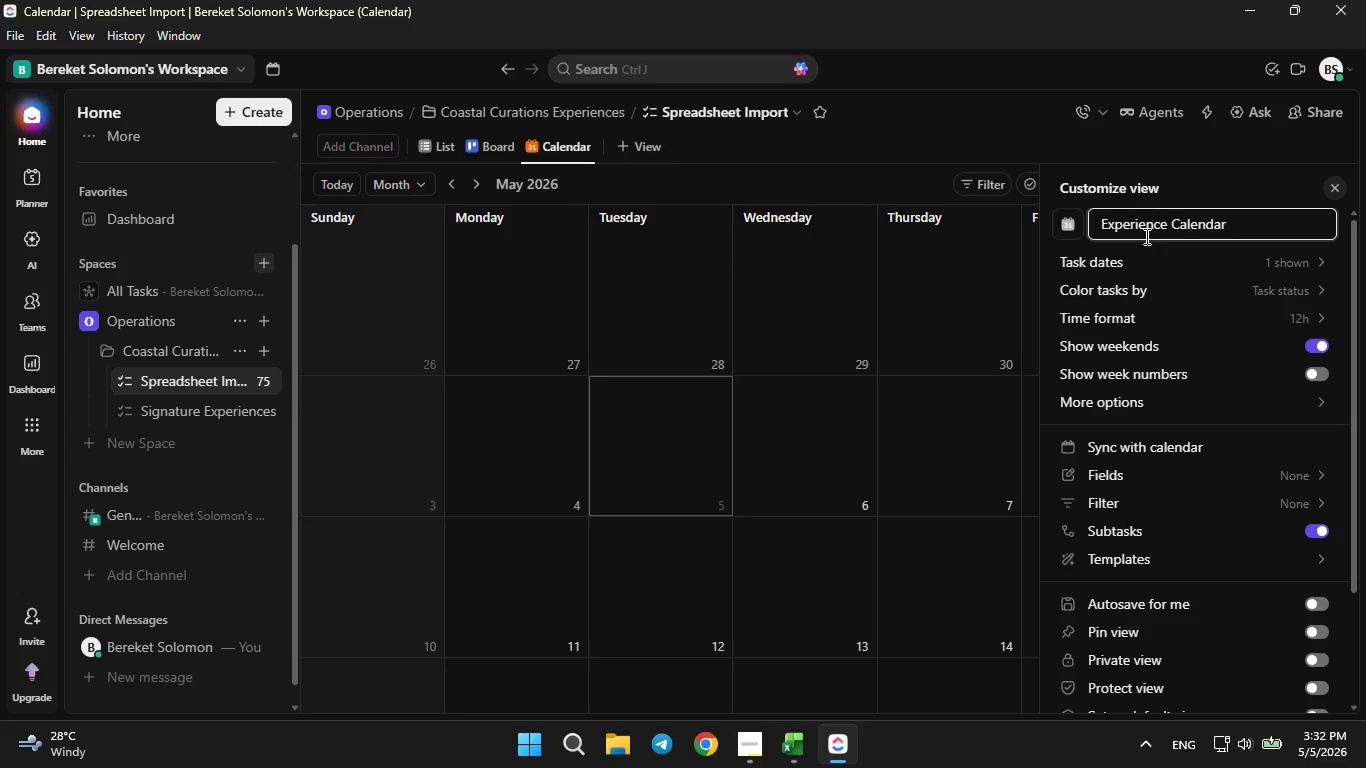 
wait(6.25)
 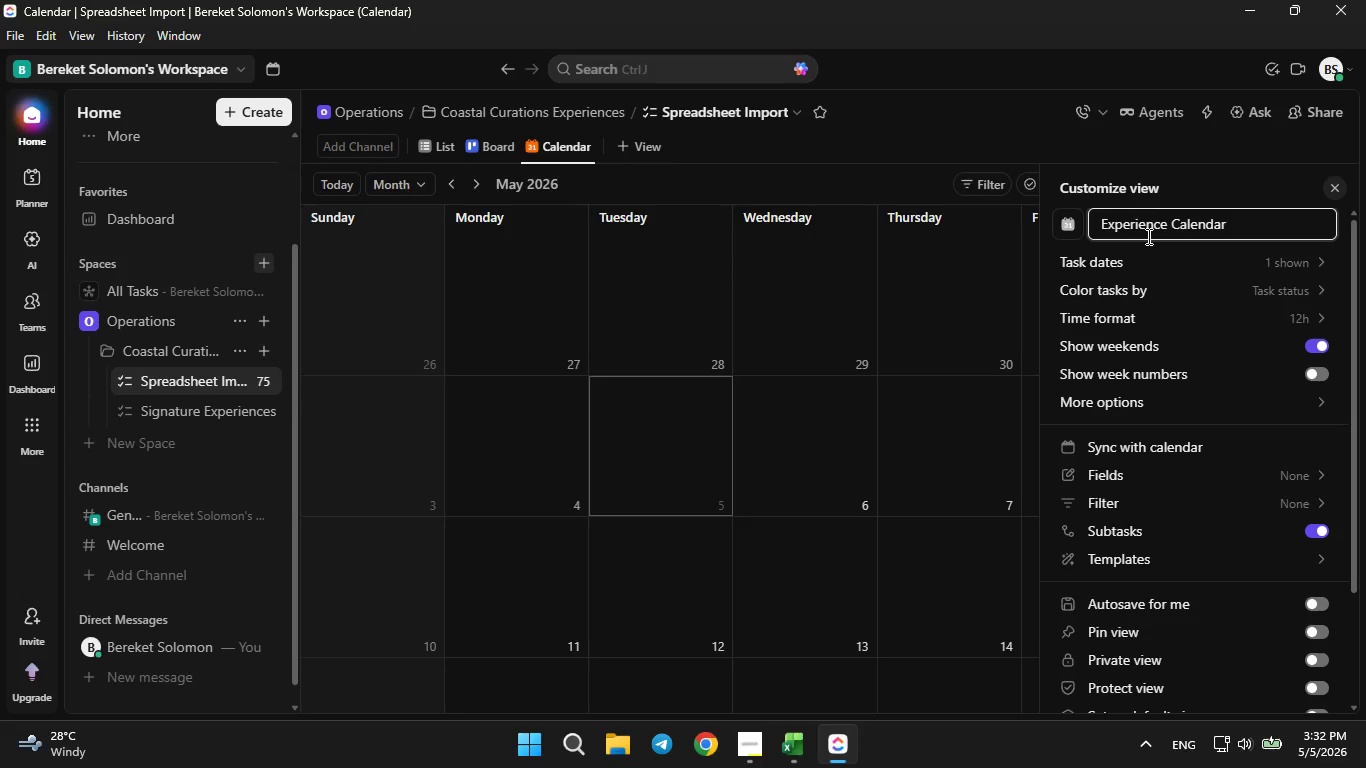 
left_click([1150, 250])
 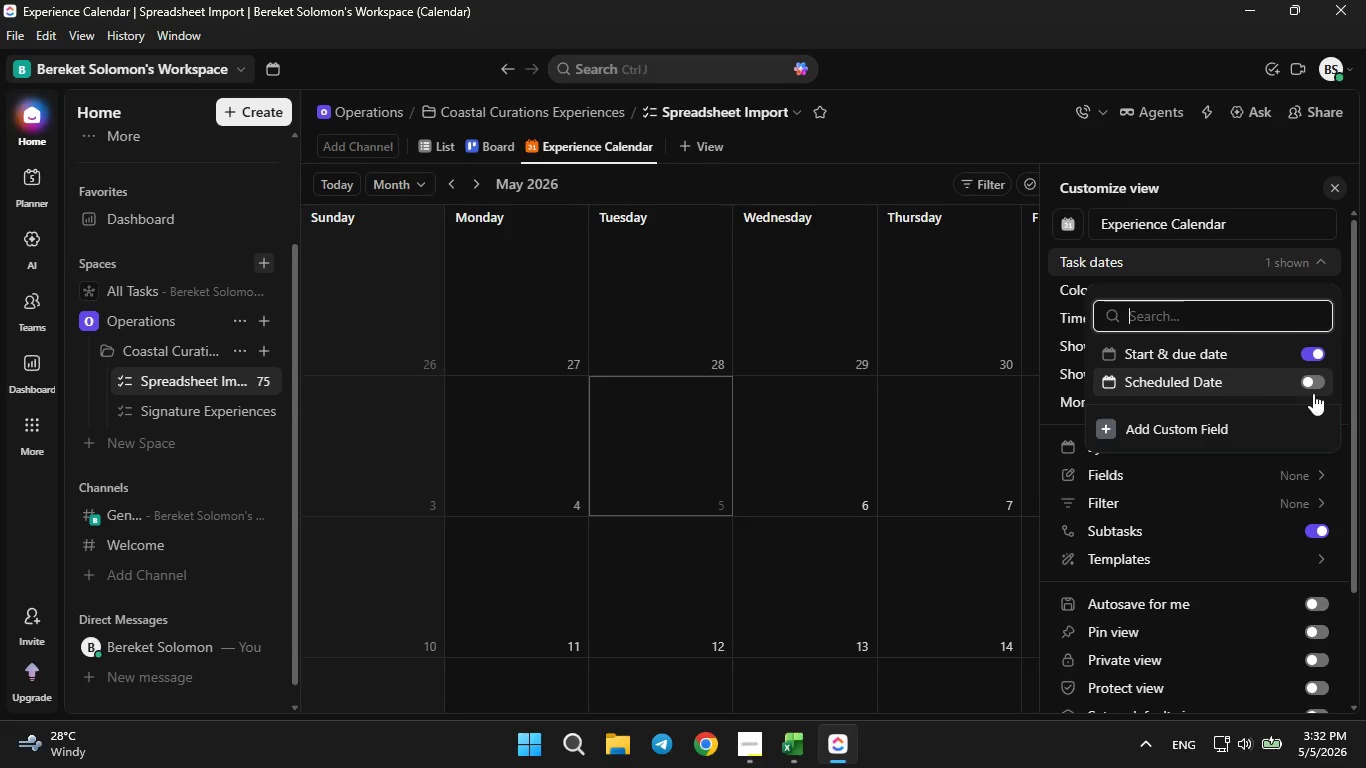 
left_click([1321, 383])
 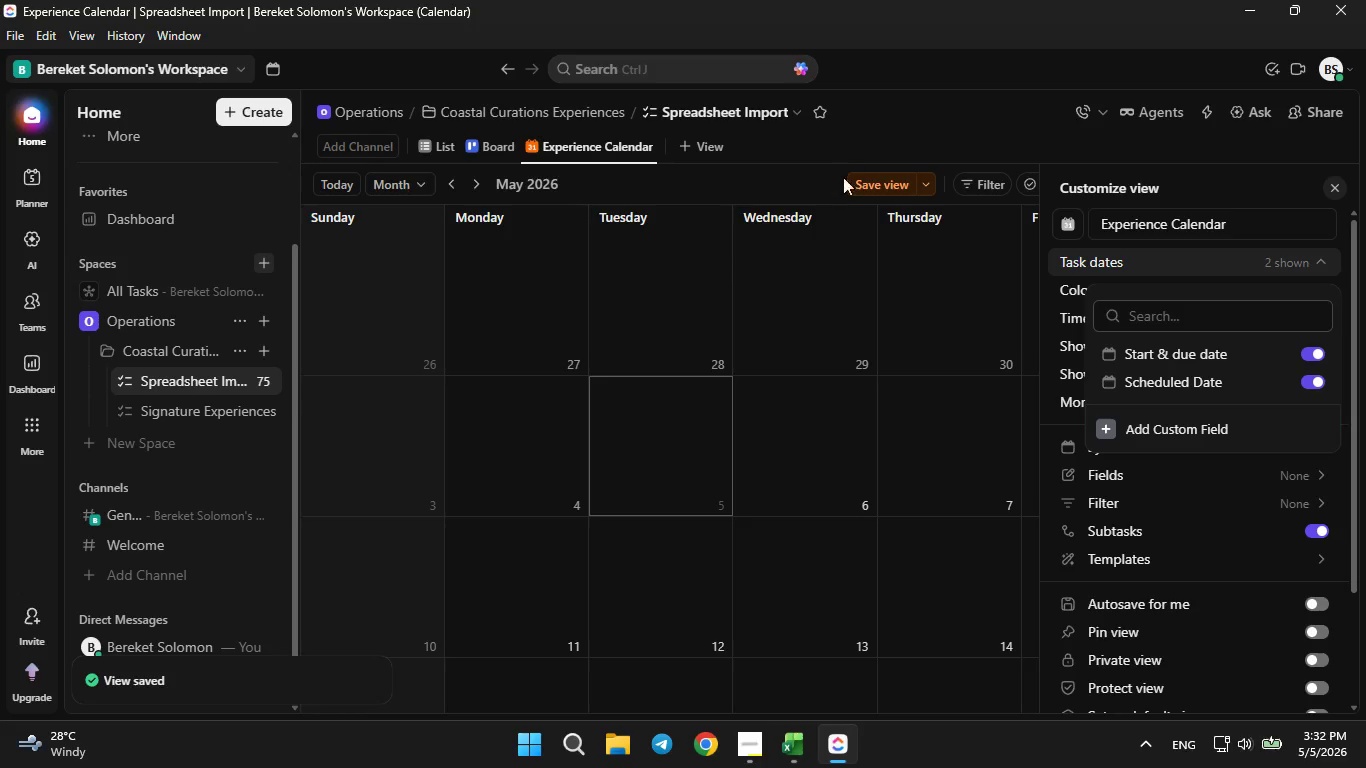 
left_click([860, 184])
 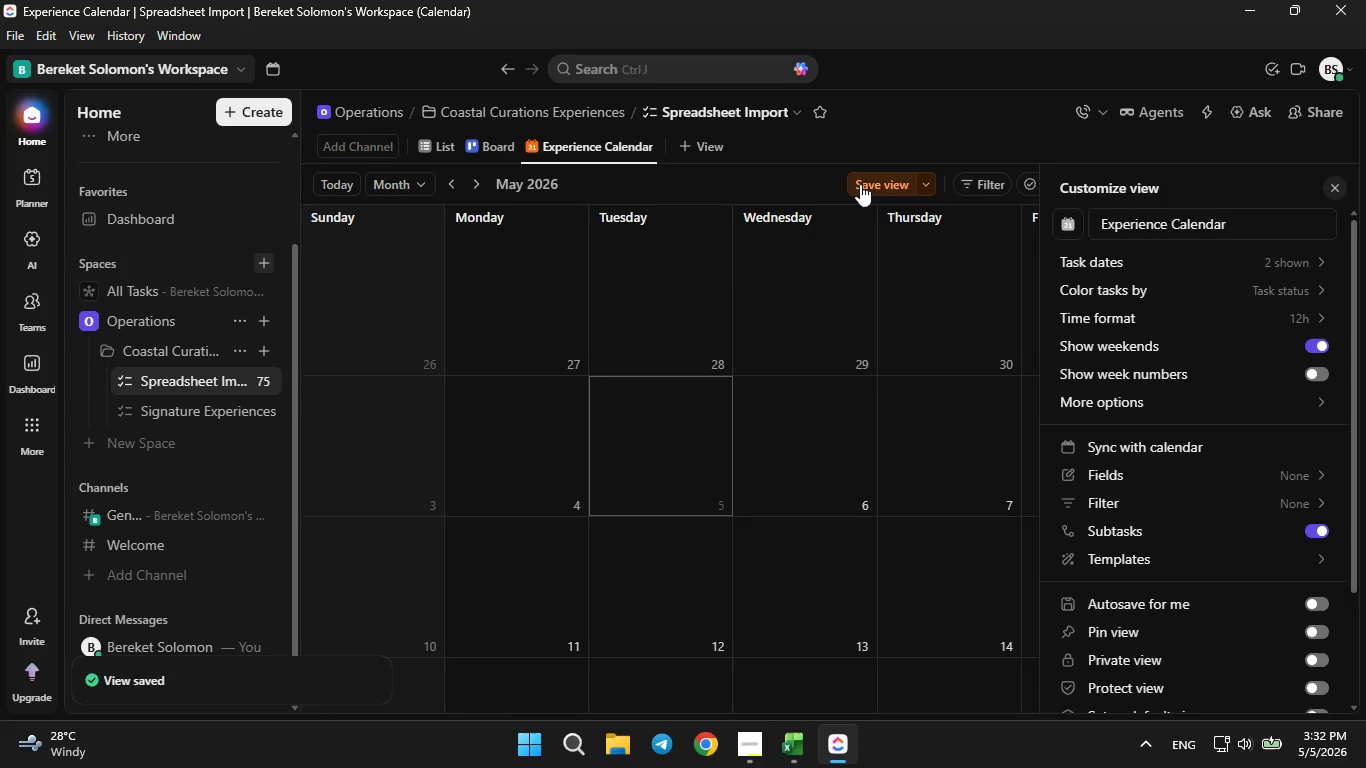 
double_click([860, 184])
 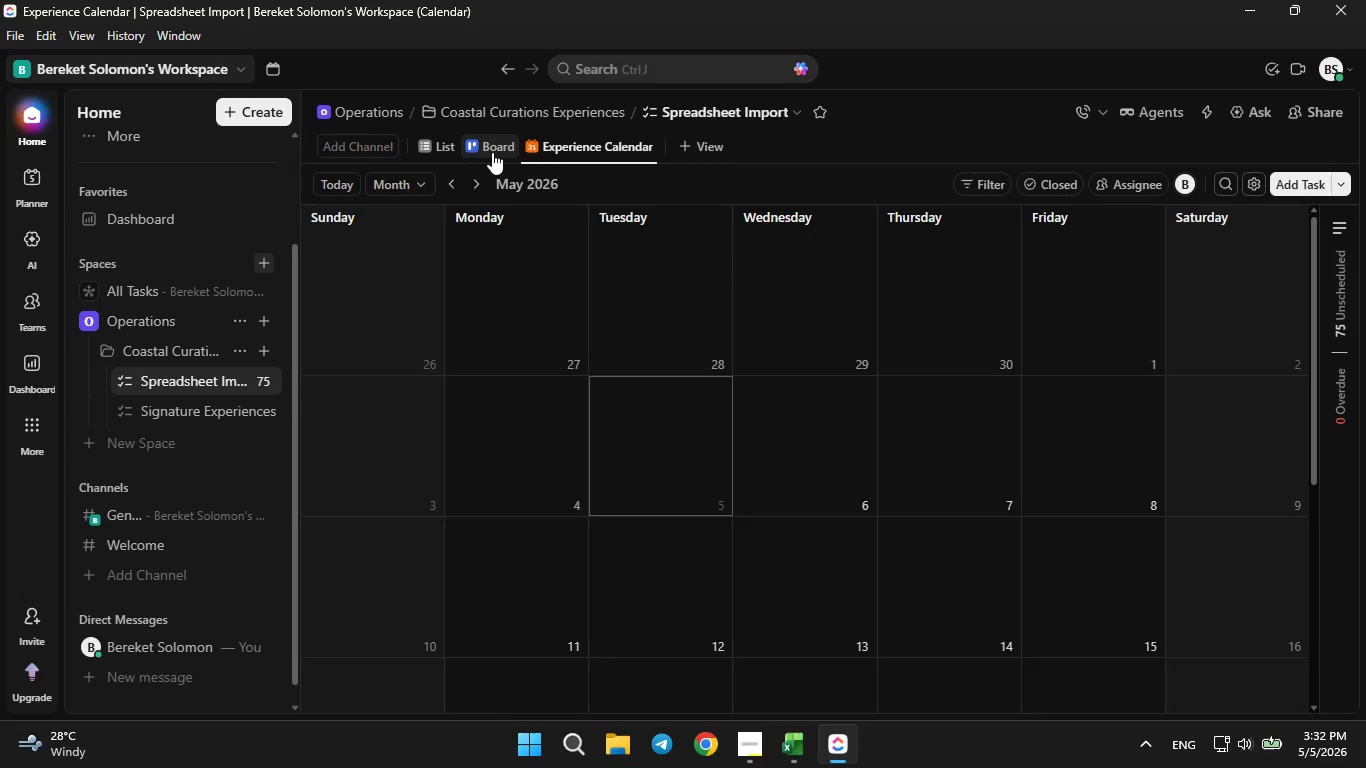 
left_click([492, 152])
 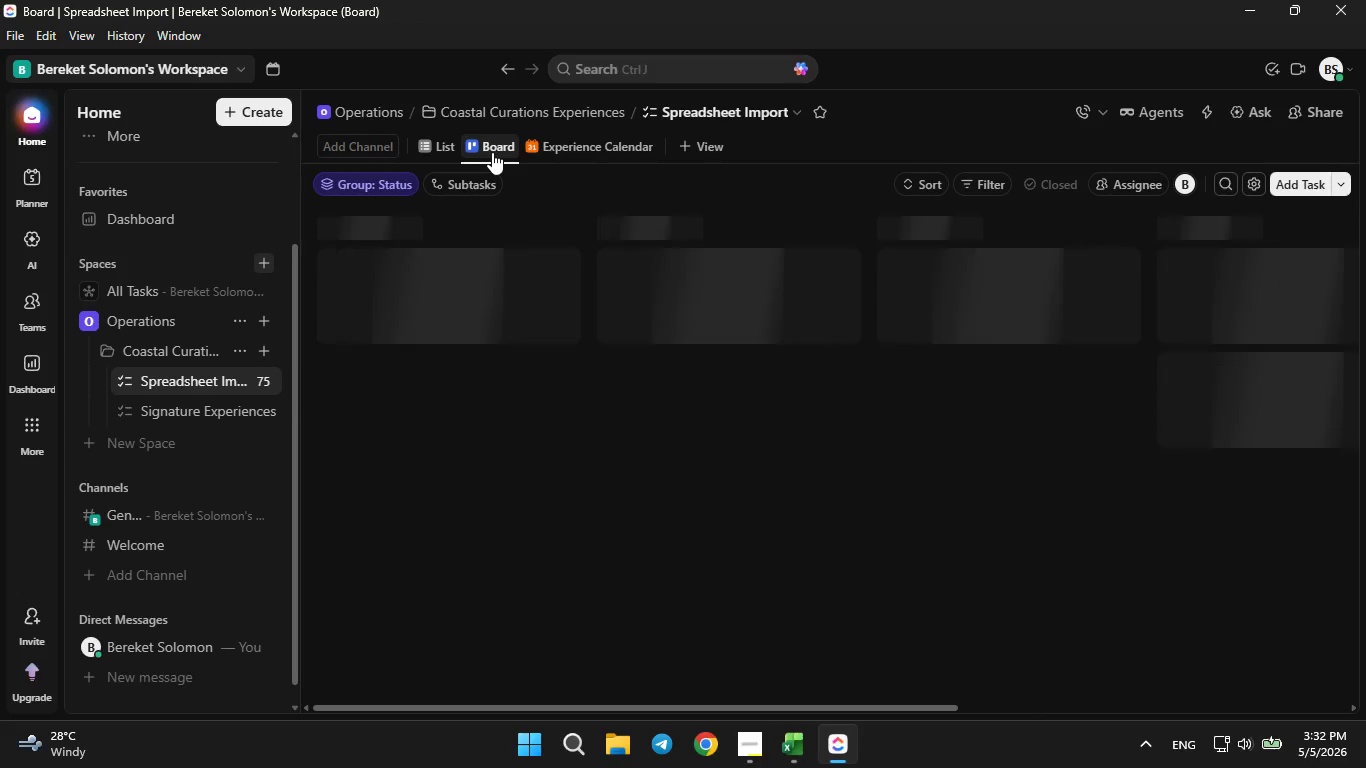 
right_click([492, 152])
 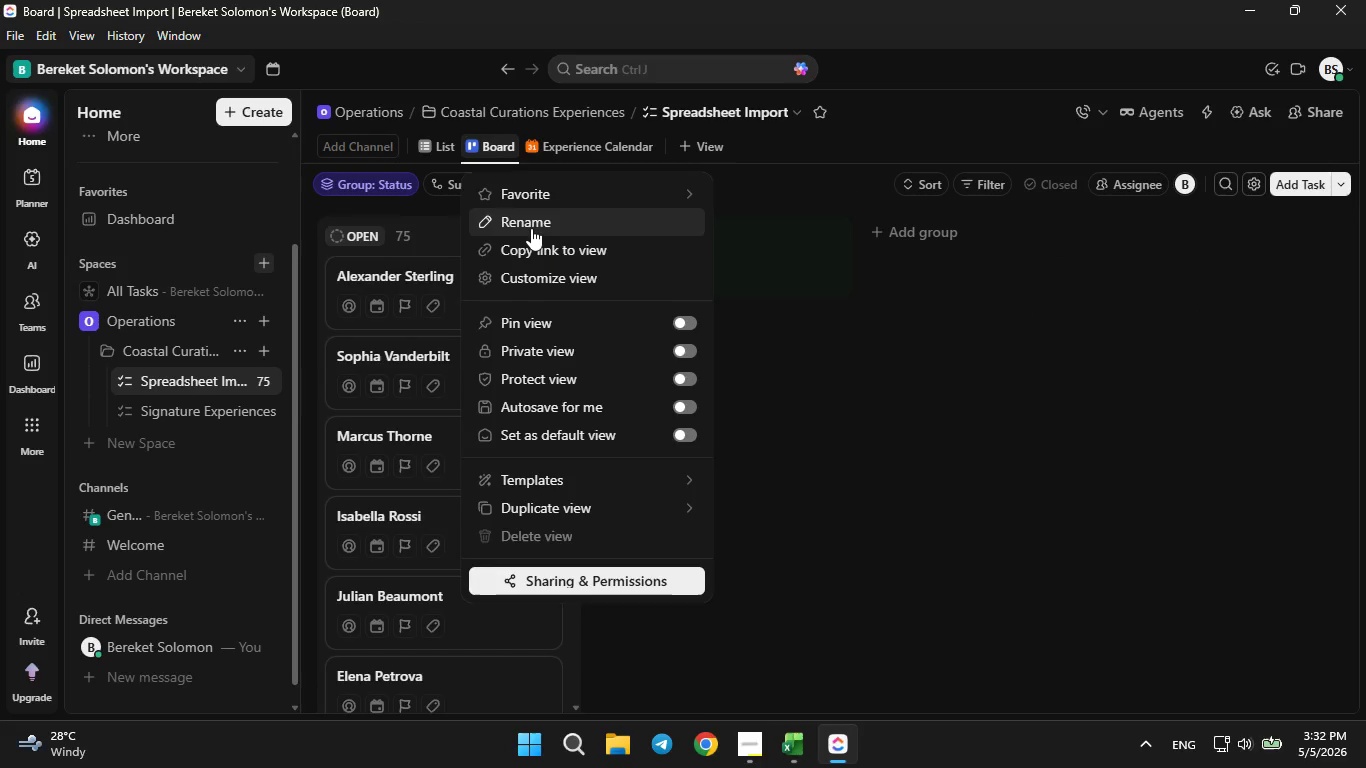 
left_click([538, 274])
 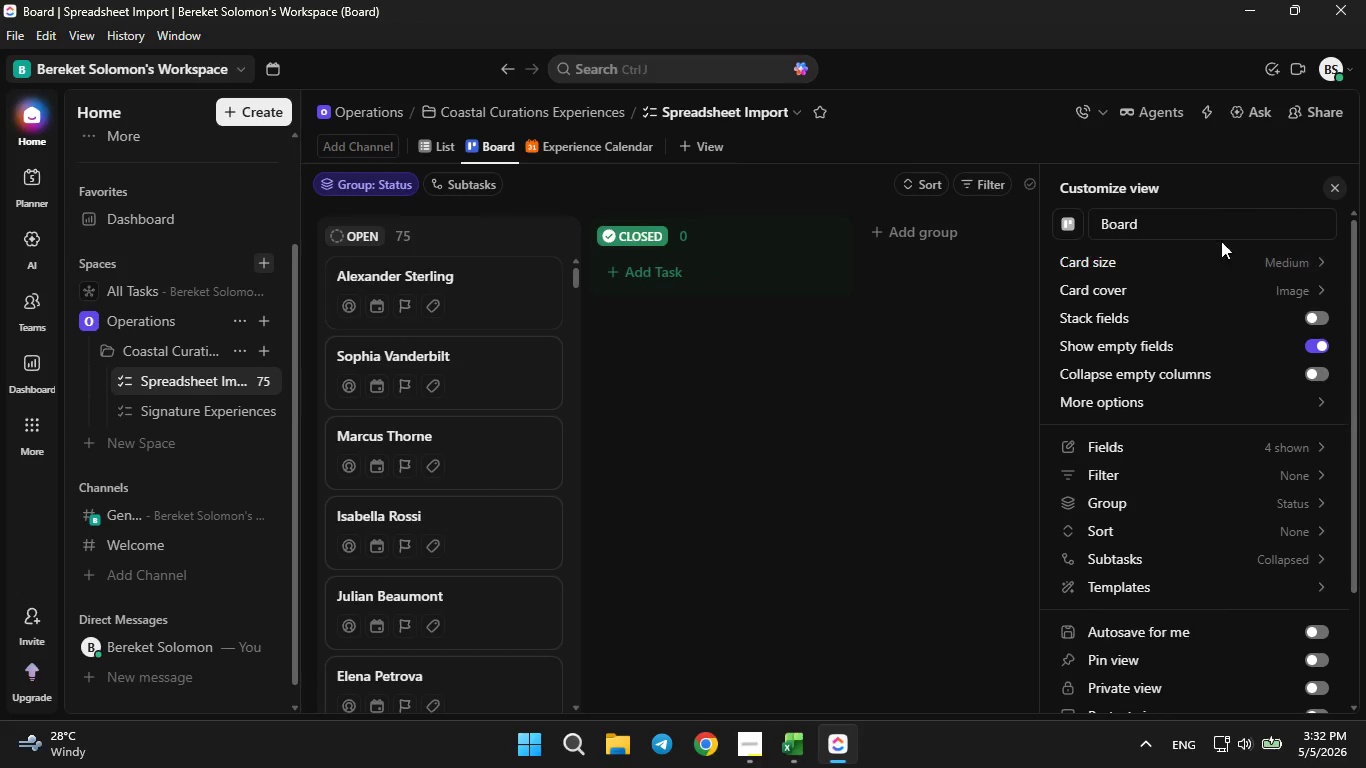 
left_click([1172, 209])
 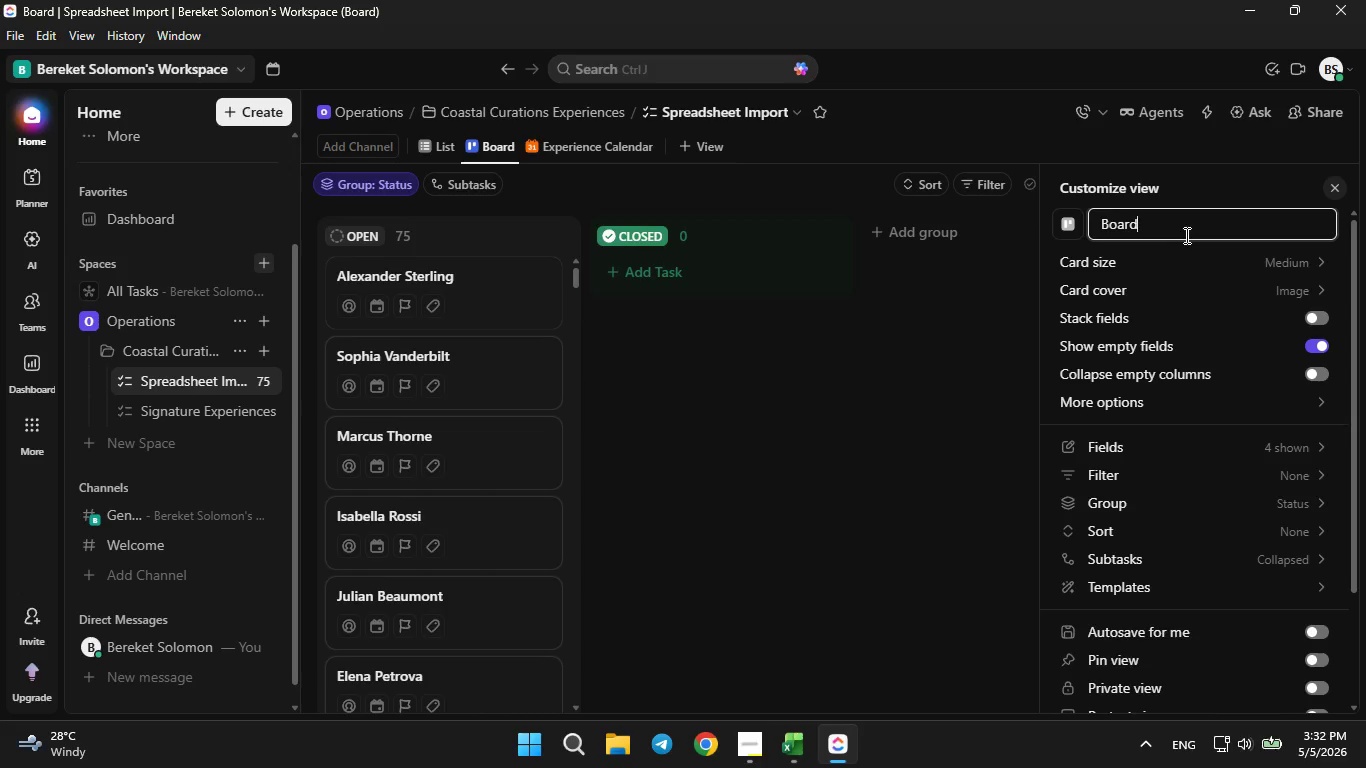 
hold_key(key=Backspace, duration=1.05)
 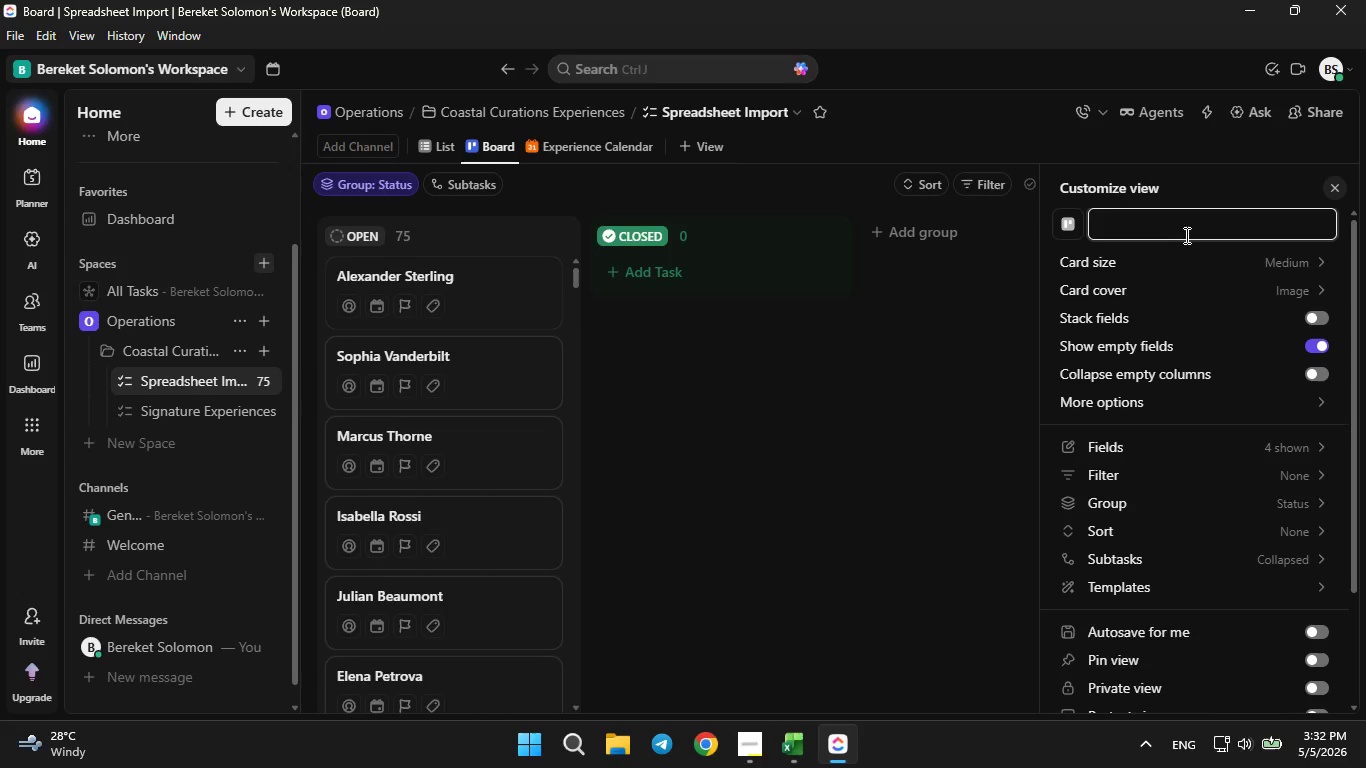 
type(Experience Pipeline)
 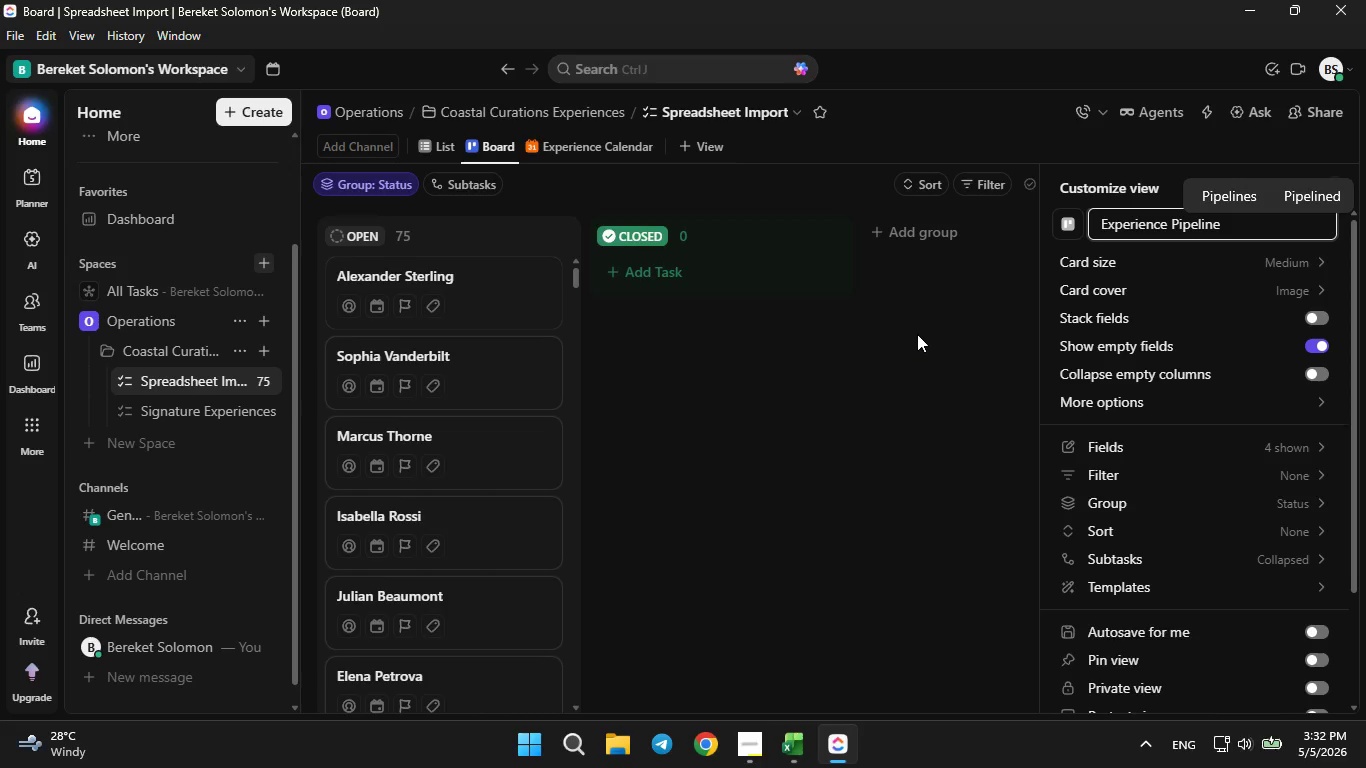 
wait(9.06)
 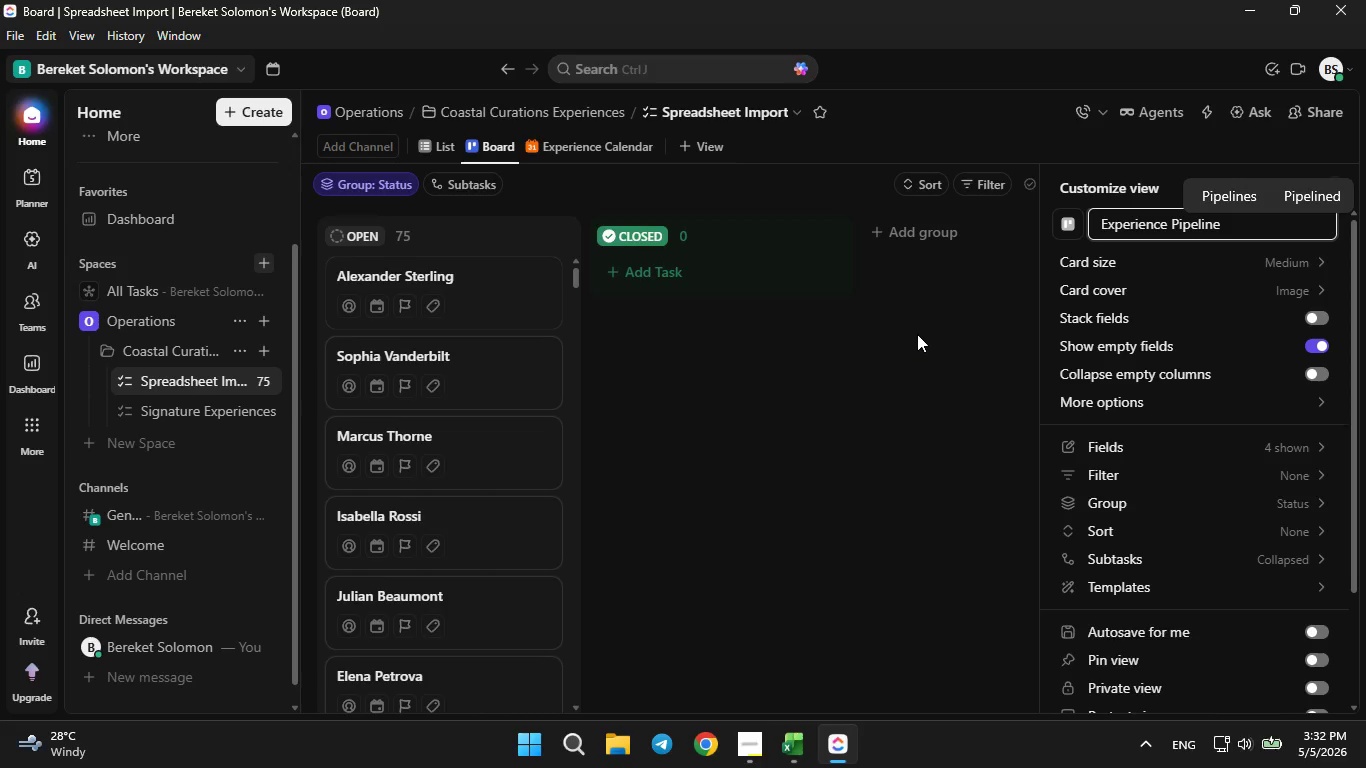 
left_click([1140, 503])
 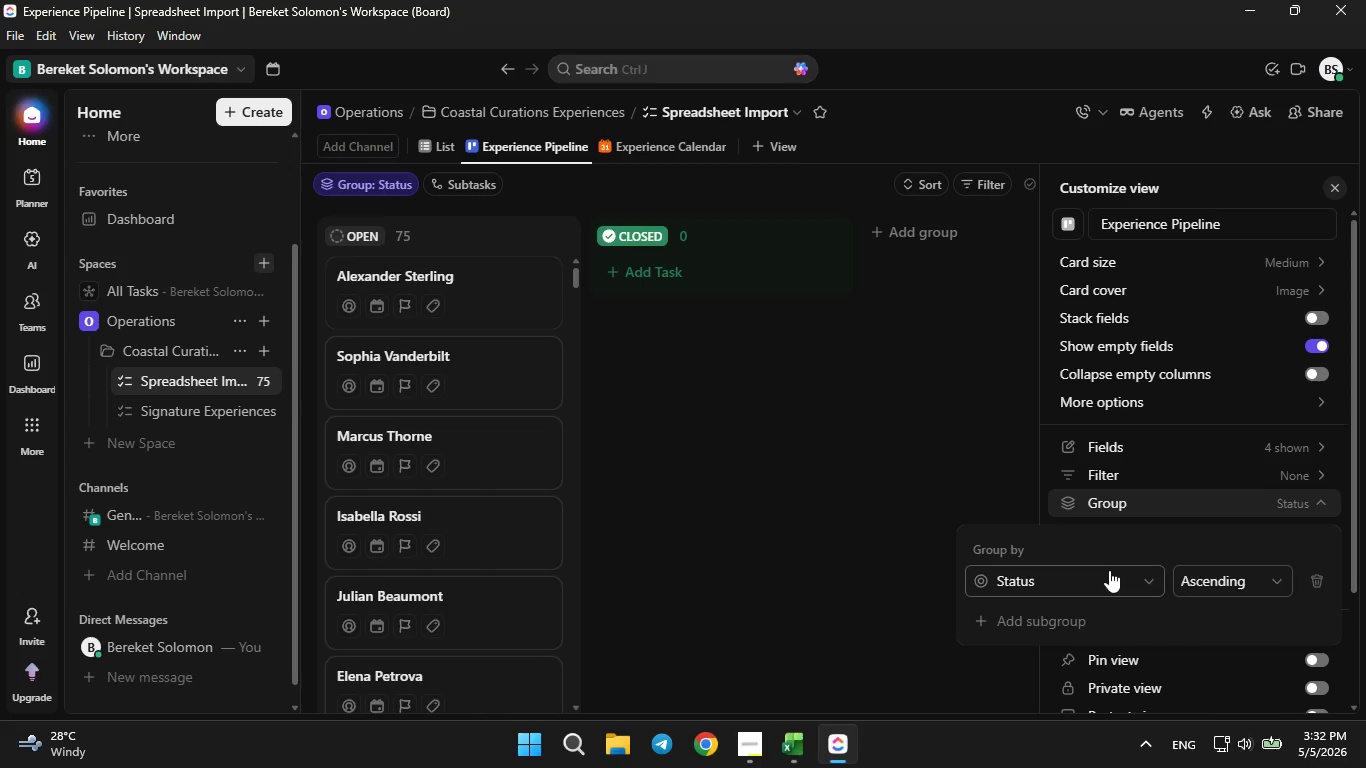 
left_click([1109, 570])
 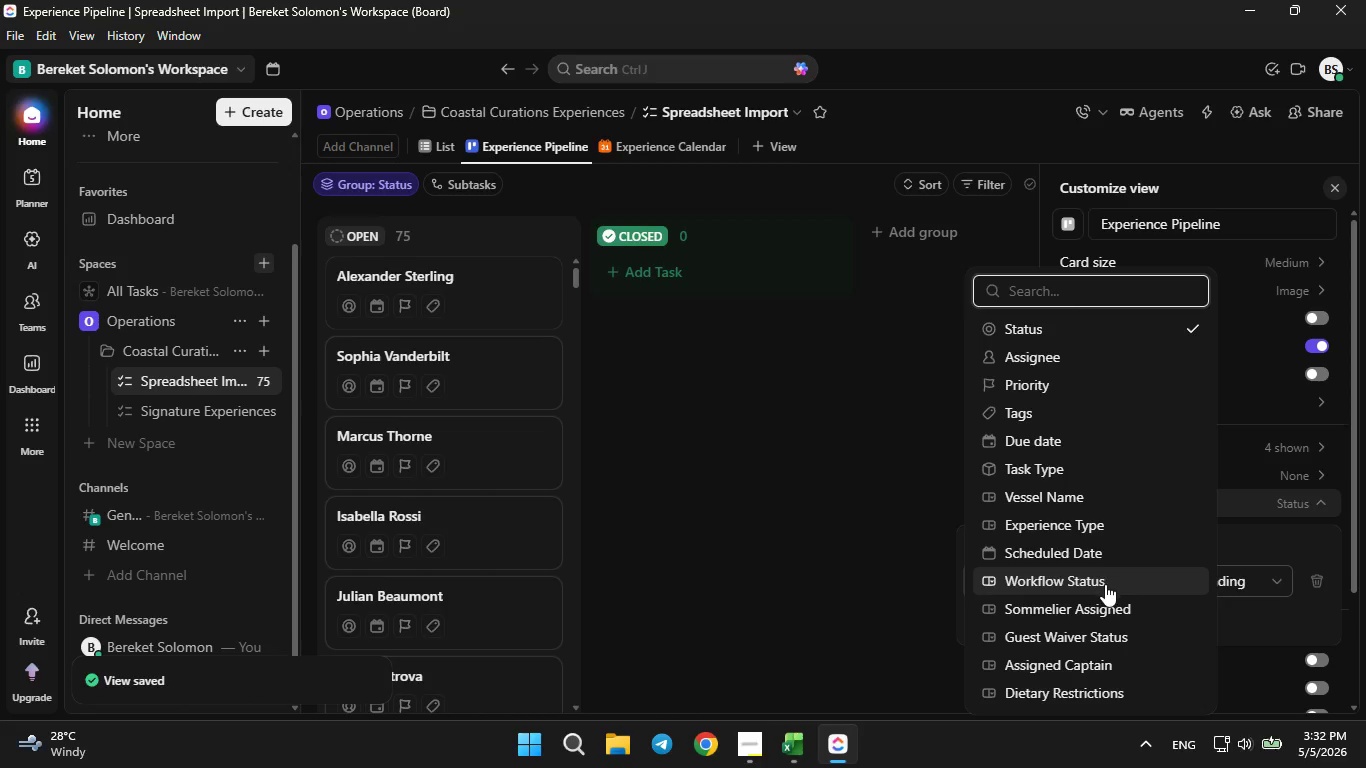 
left_click([1103, 584])
 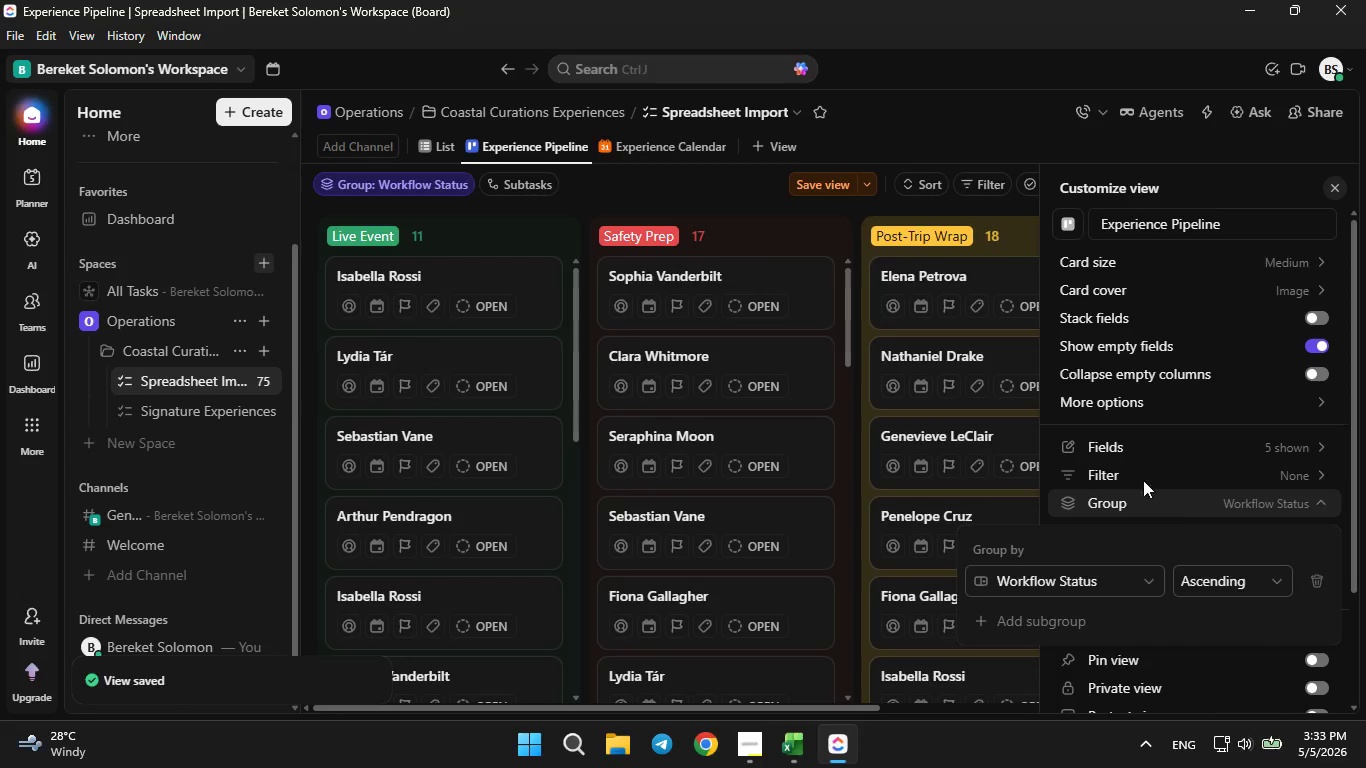 
left_click([814, 183])
 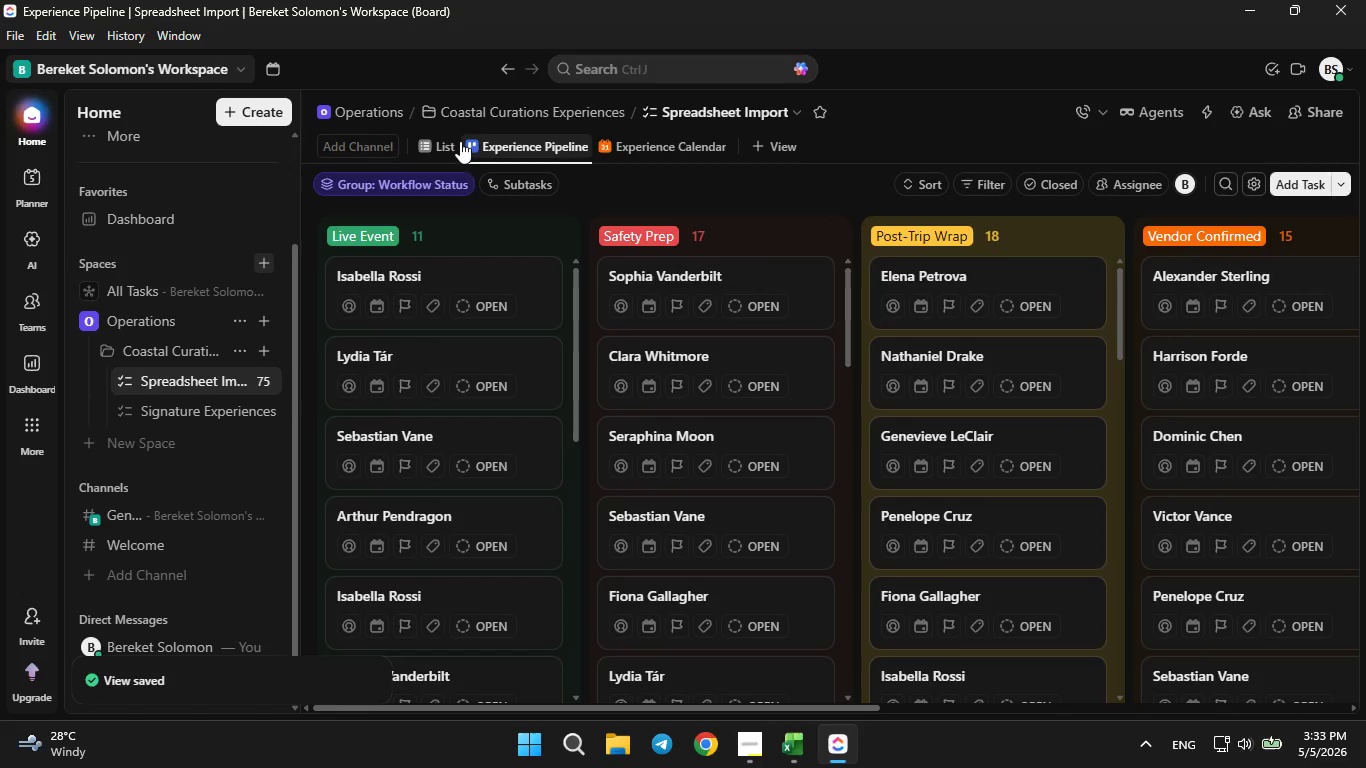 
left_click([434, 142])
 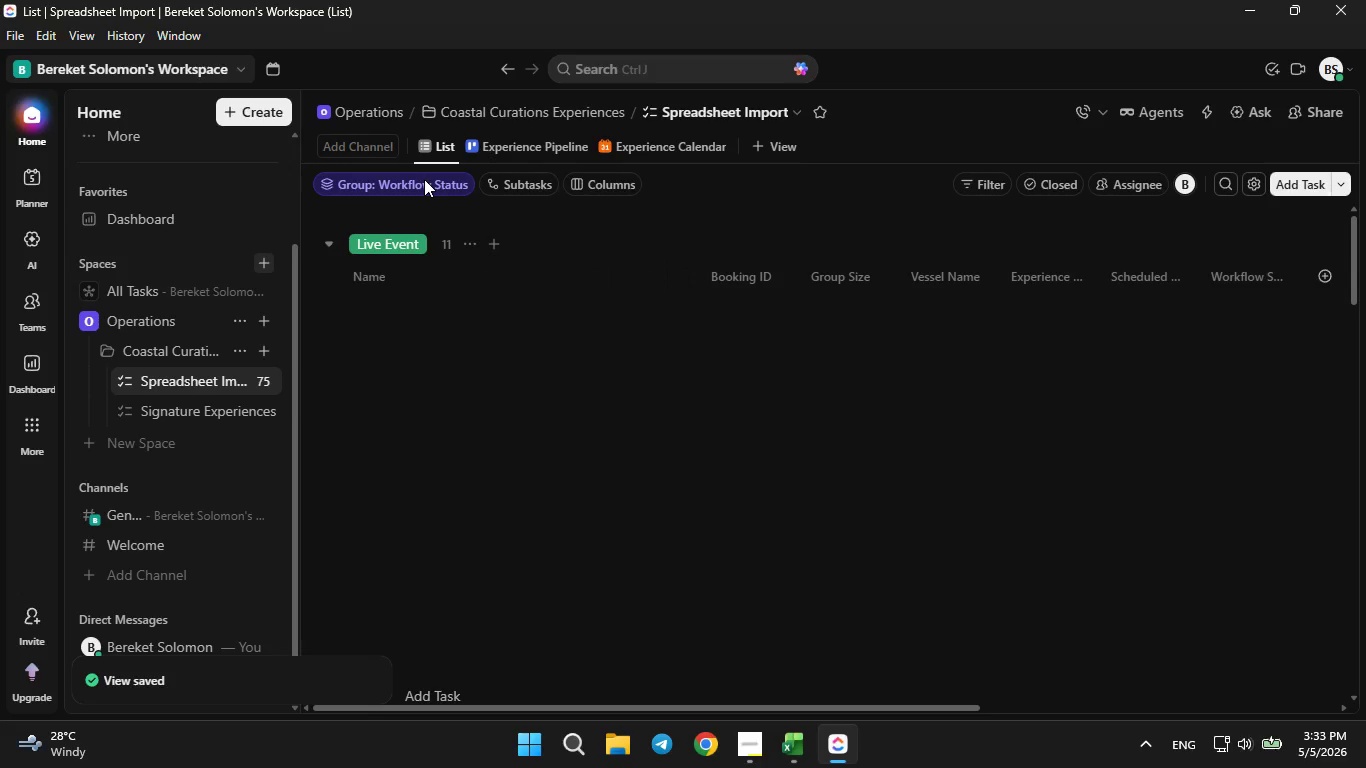 
left_click([419, 185])
 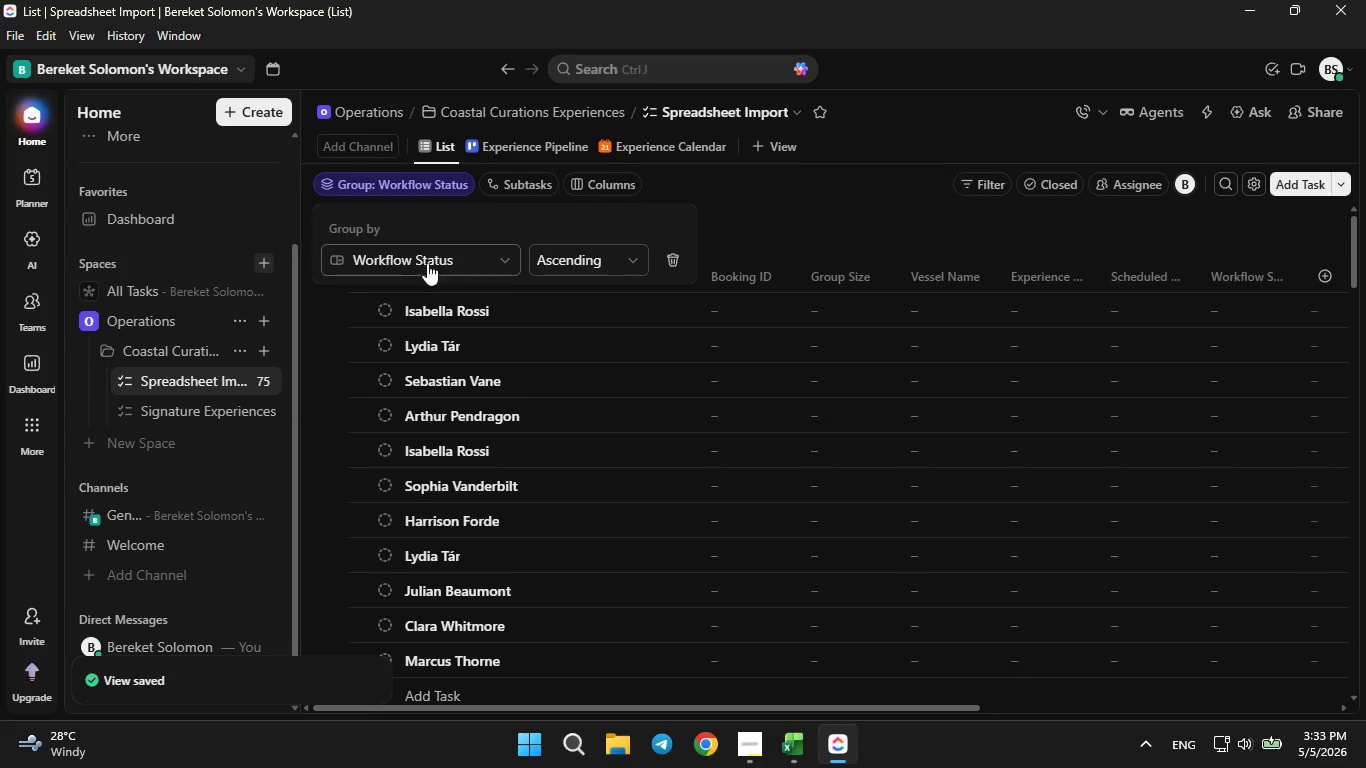 
left_click([429, 267])
 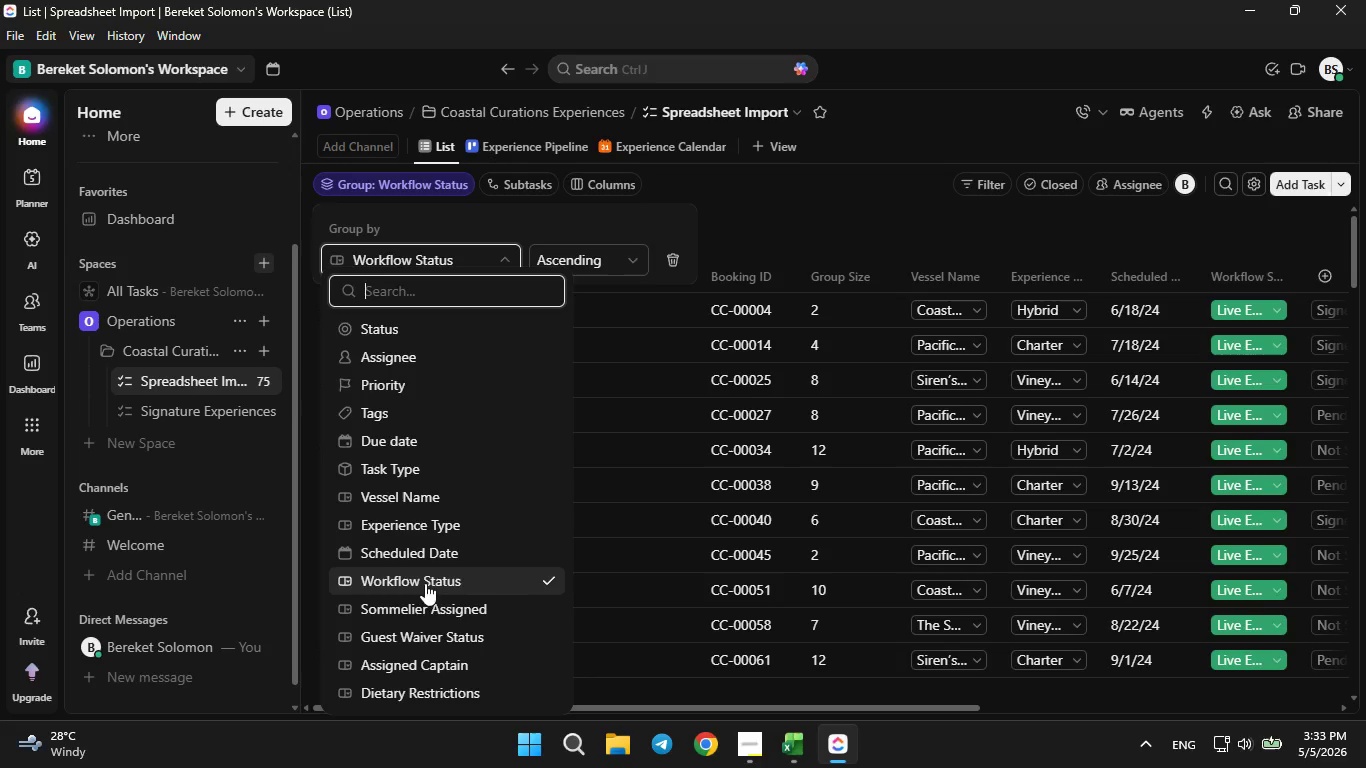 
left_click([425, 631])
 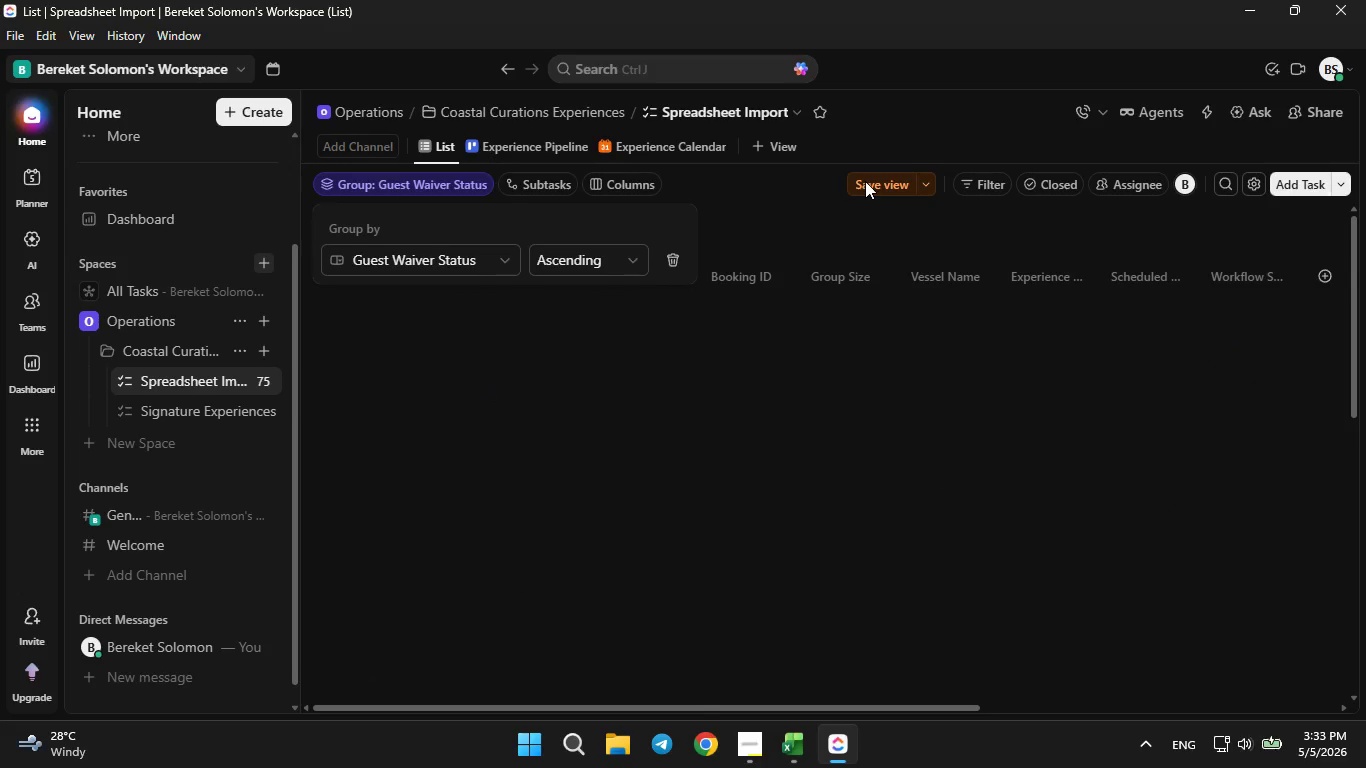 
left_click([865, 187])
 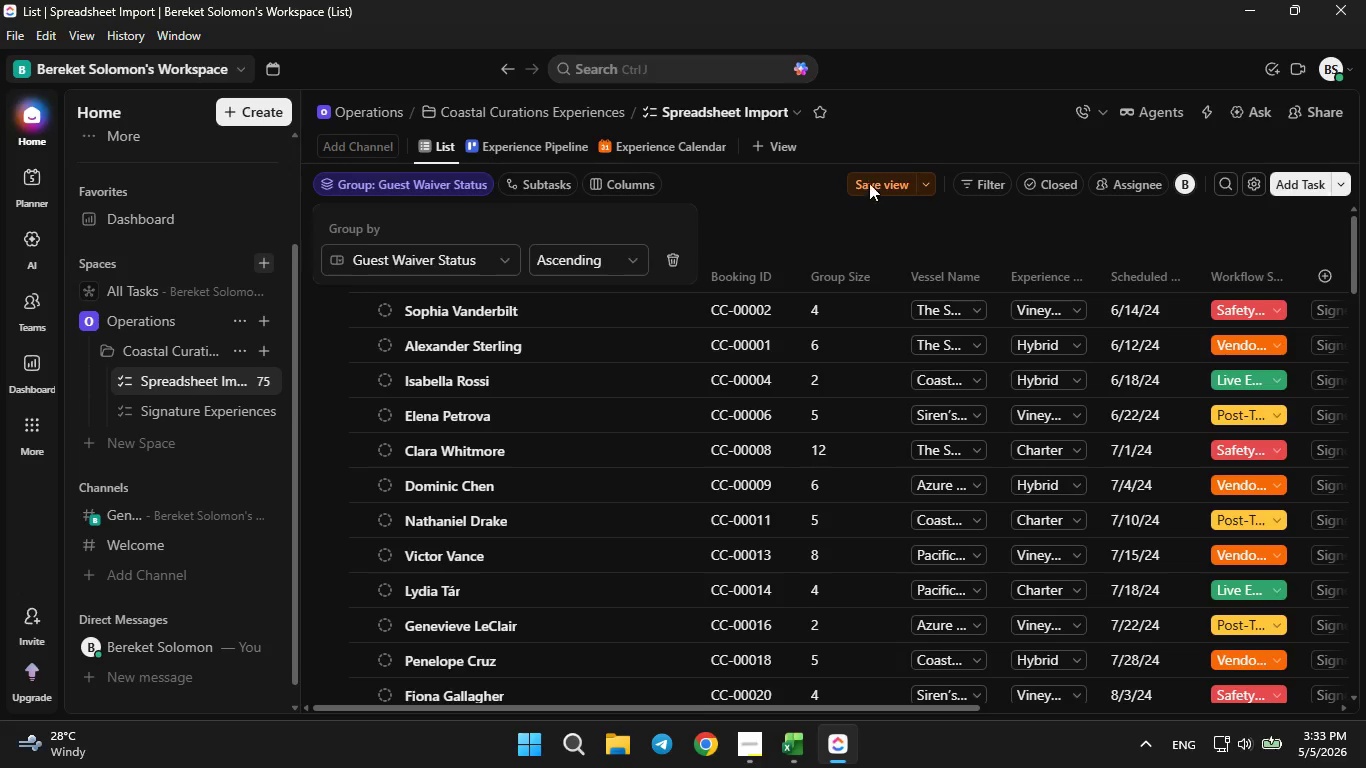 
left_click([871, 181])
 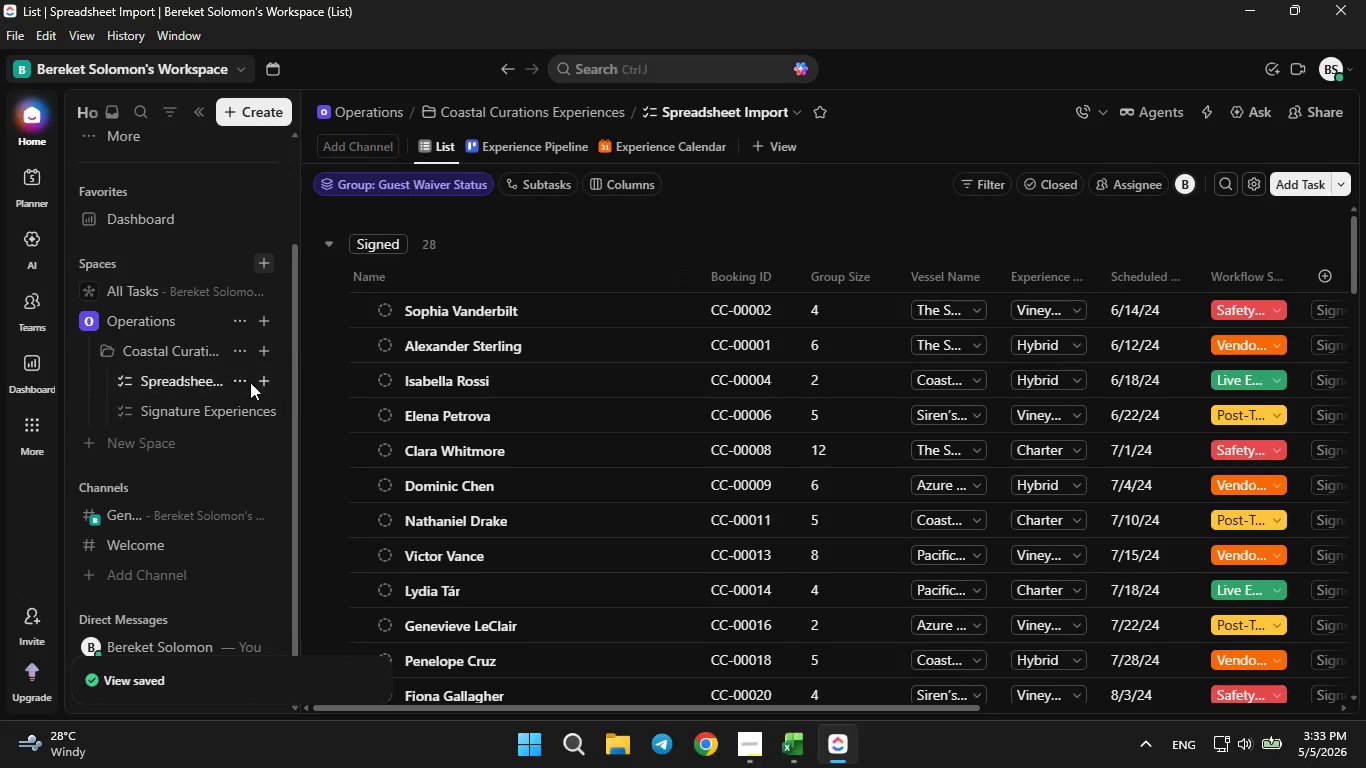 
left_click([240, 382])
 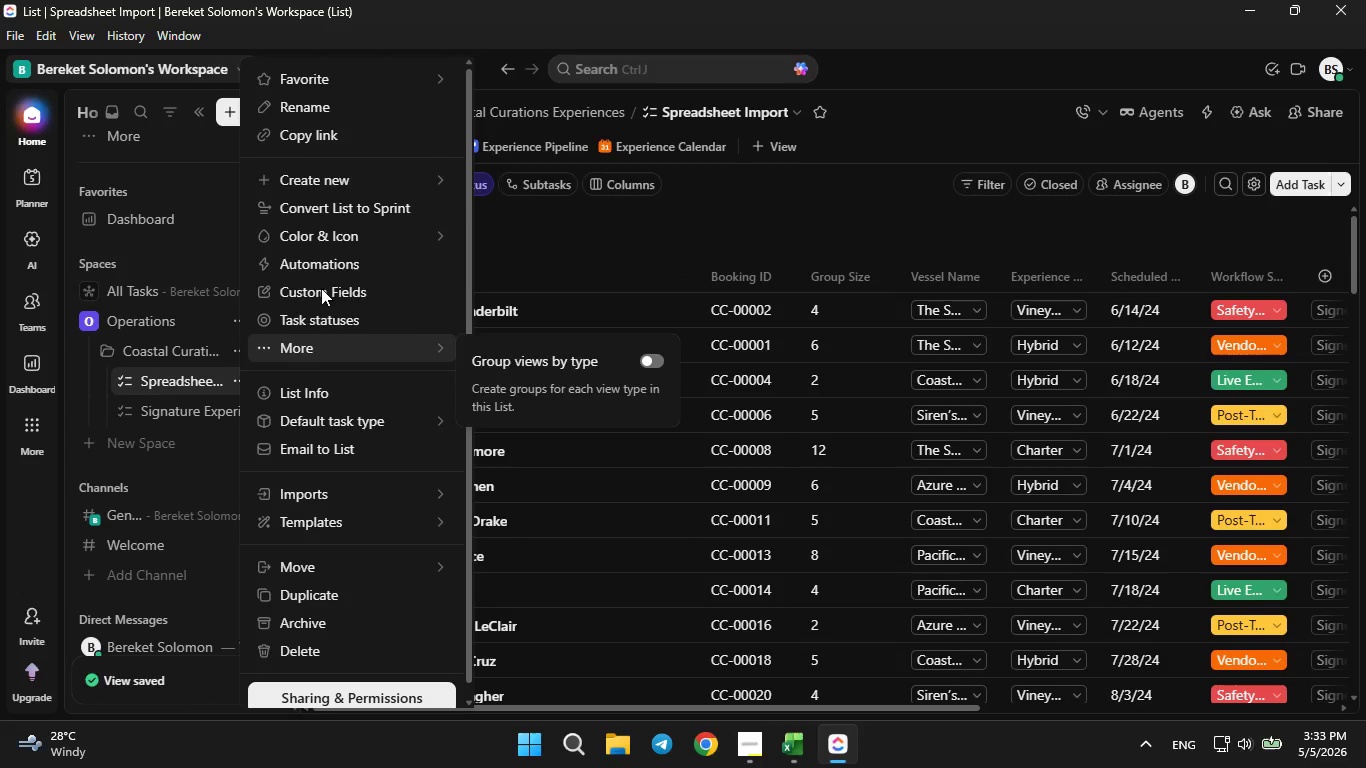 
left_click([321, 288])
 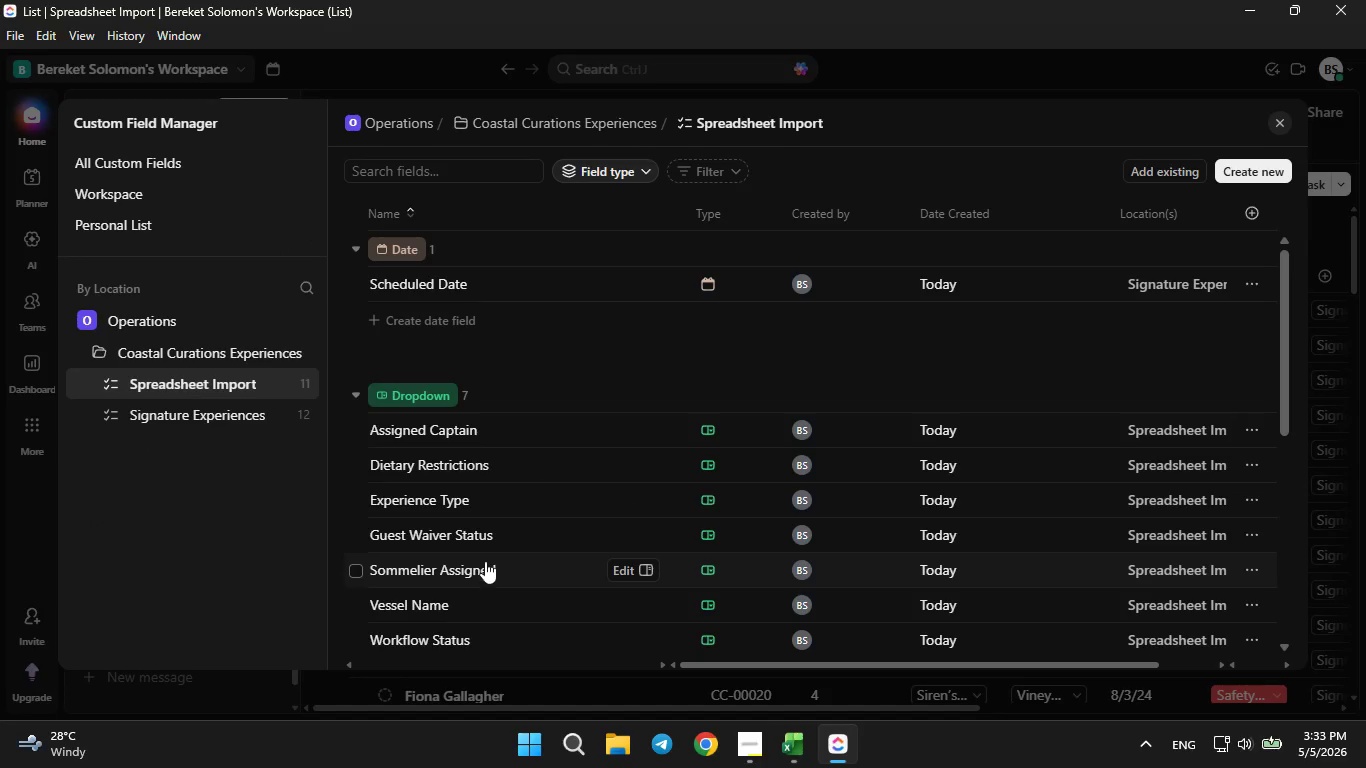 
wait(6.52)
 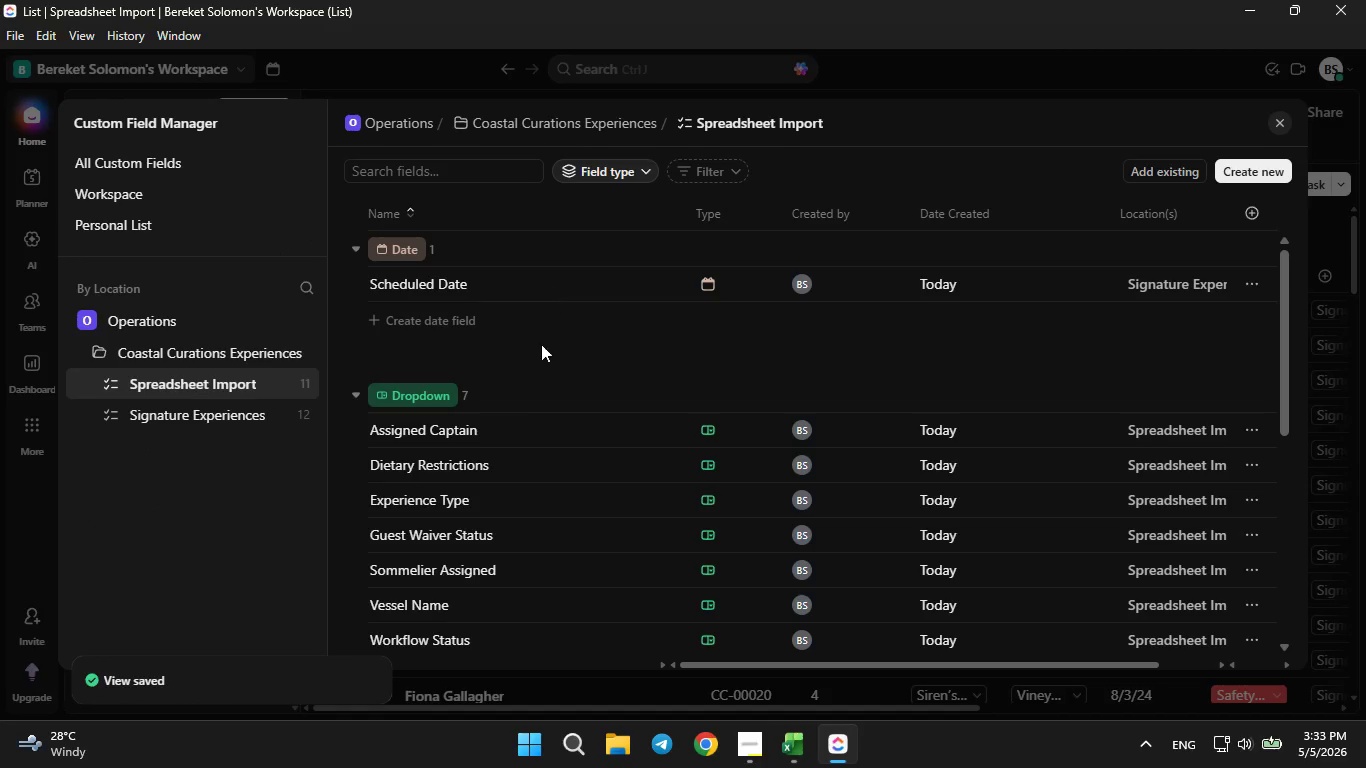 
left_click([612, 534])
 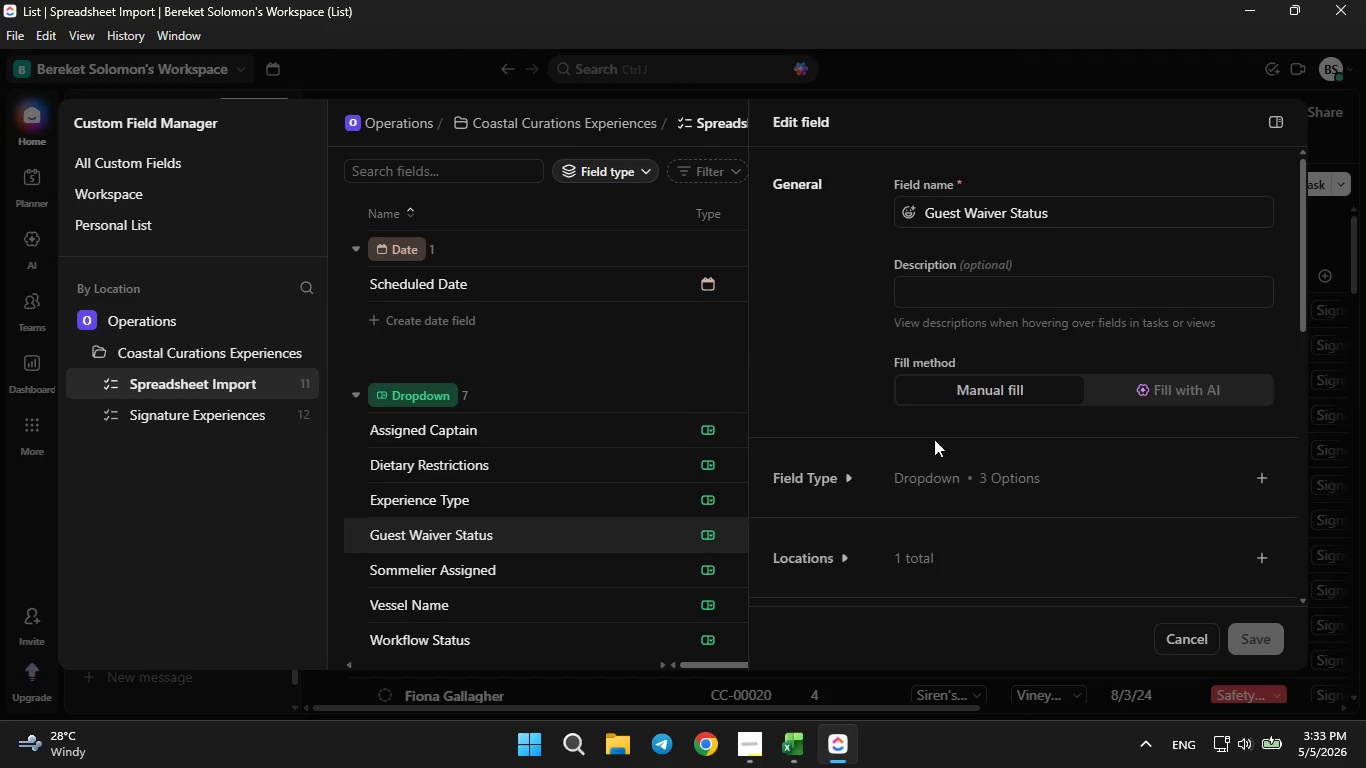 
left_click([841, 481])
 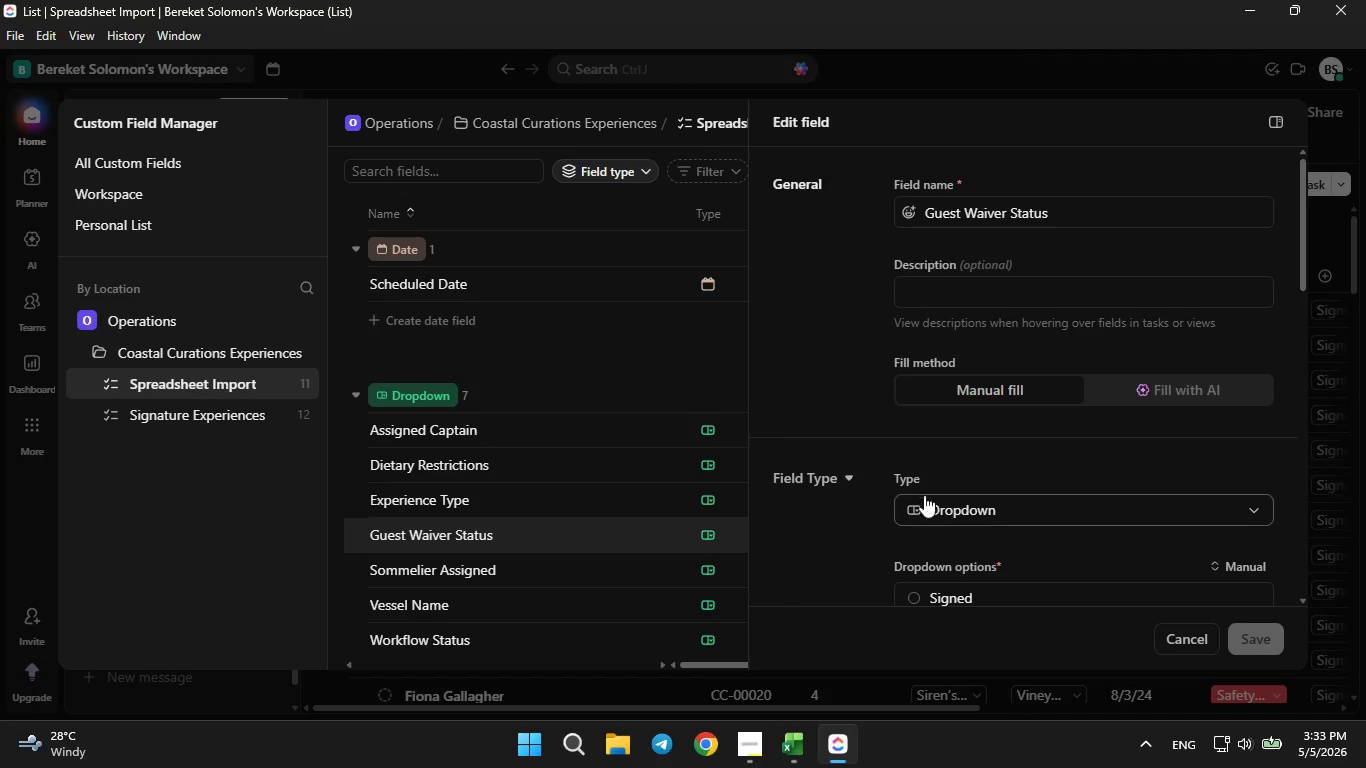 
scroll: coordinate [926, 510], scroll_direction: down, amount: 2.0
 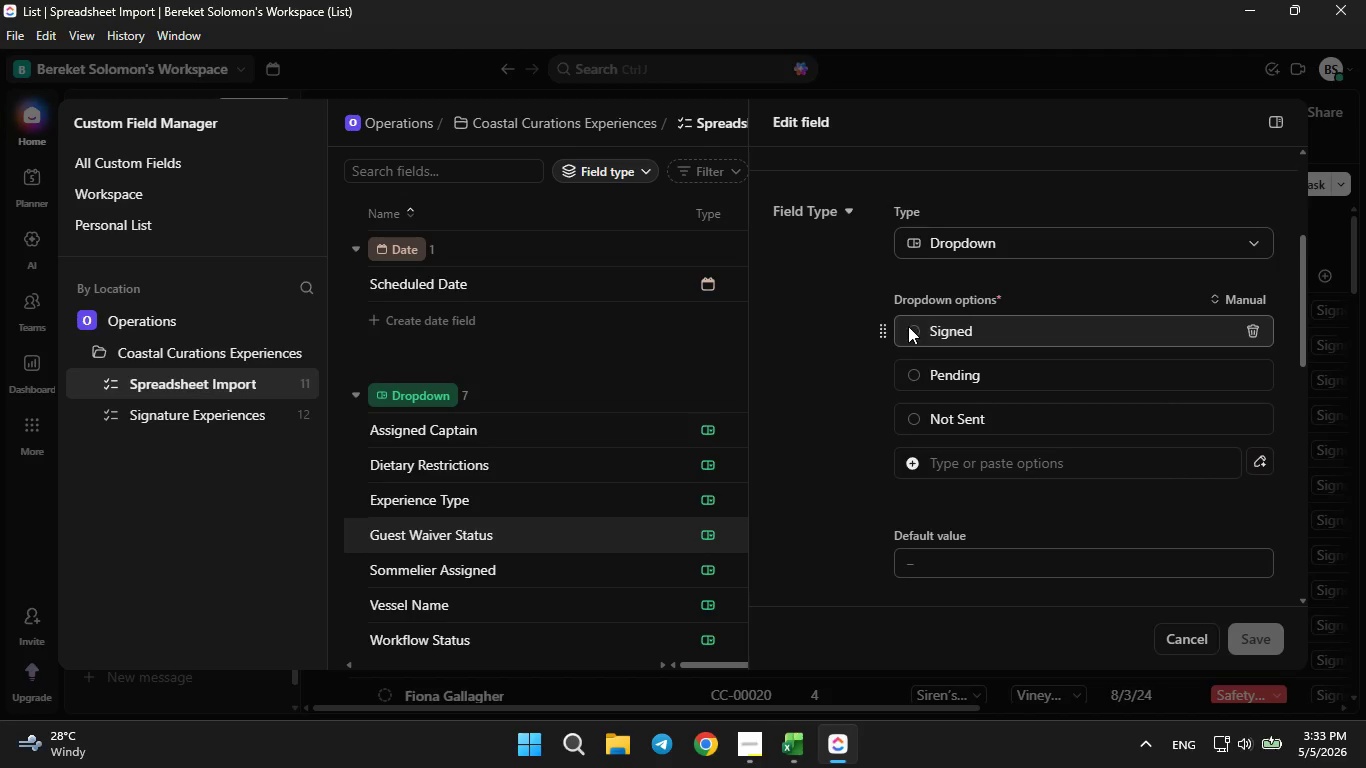 
double_click([916, 339])
 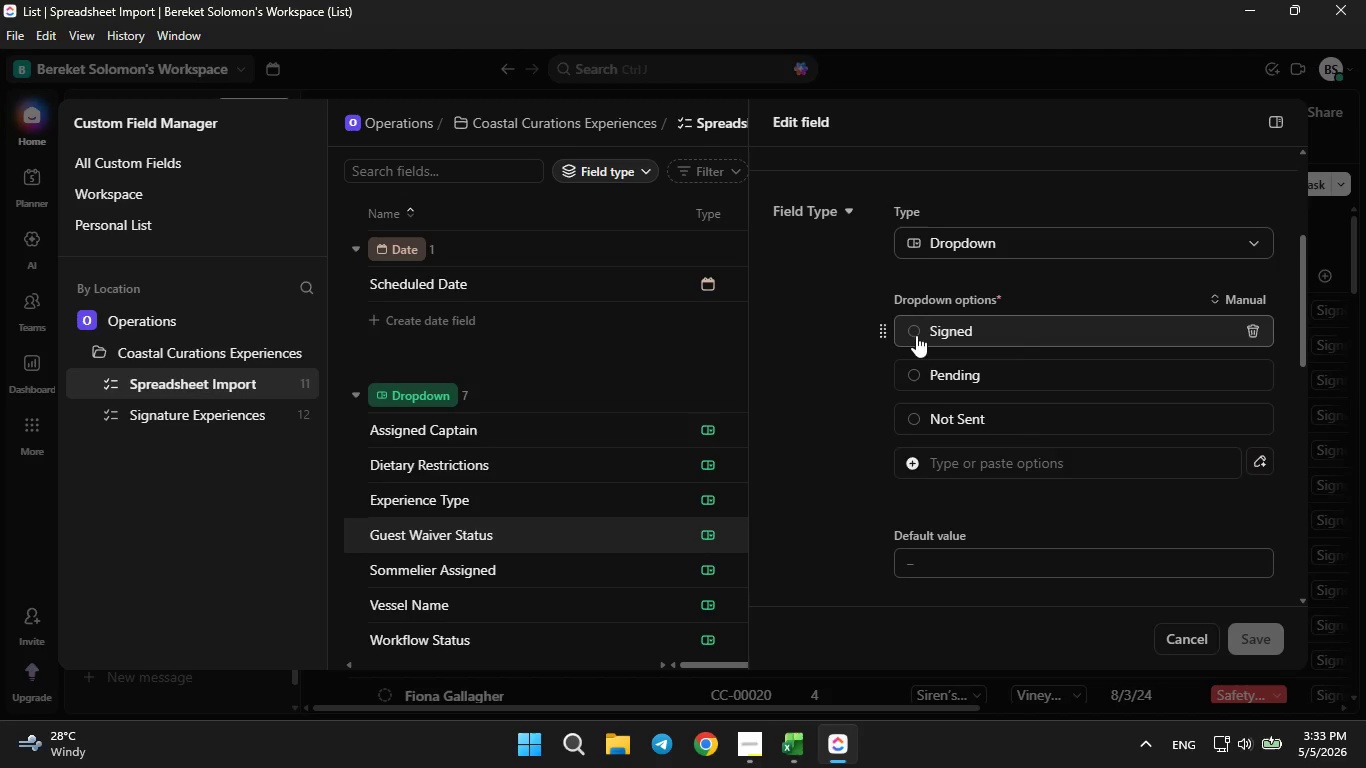 
triple_click([916, 335])
 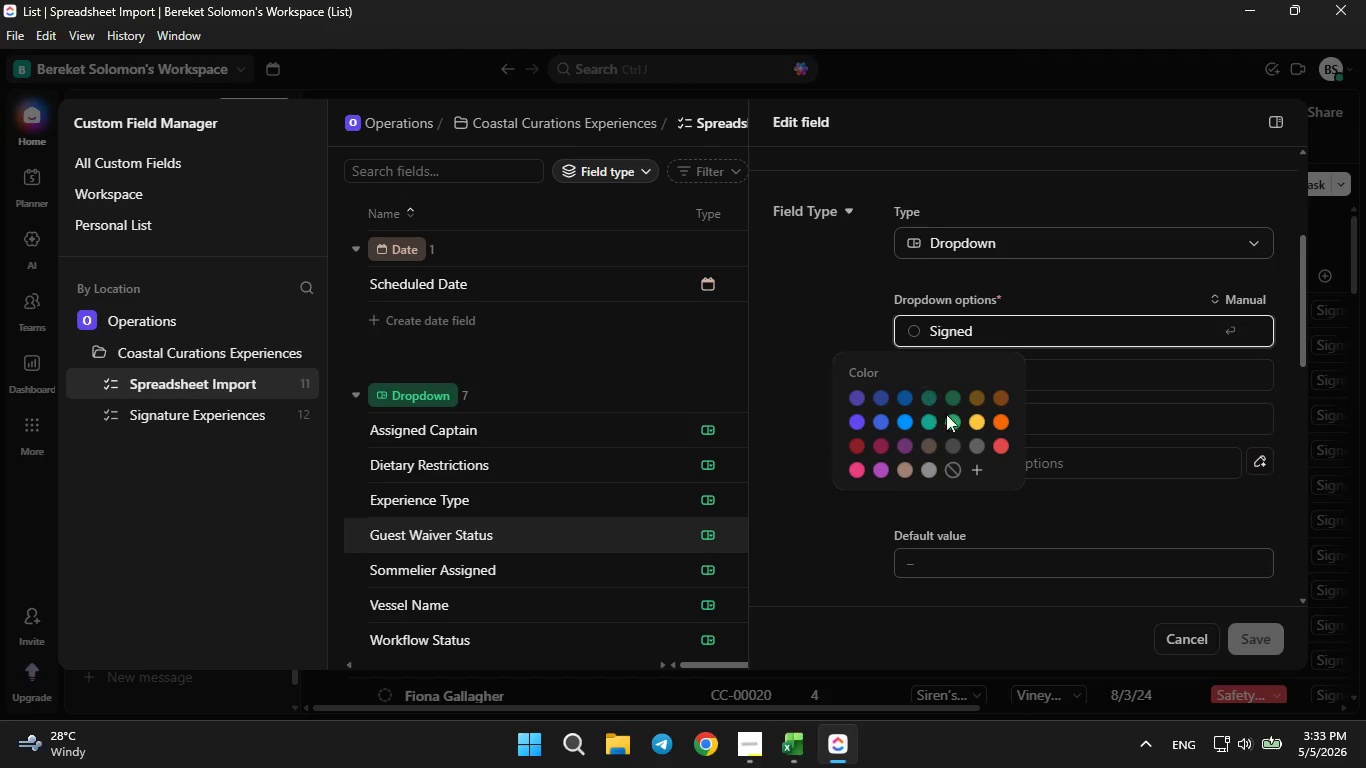 
left_click([953, 419])
 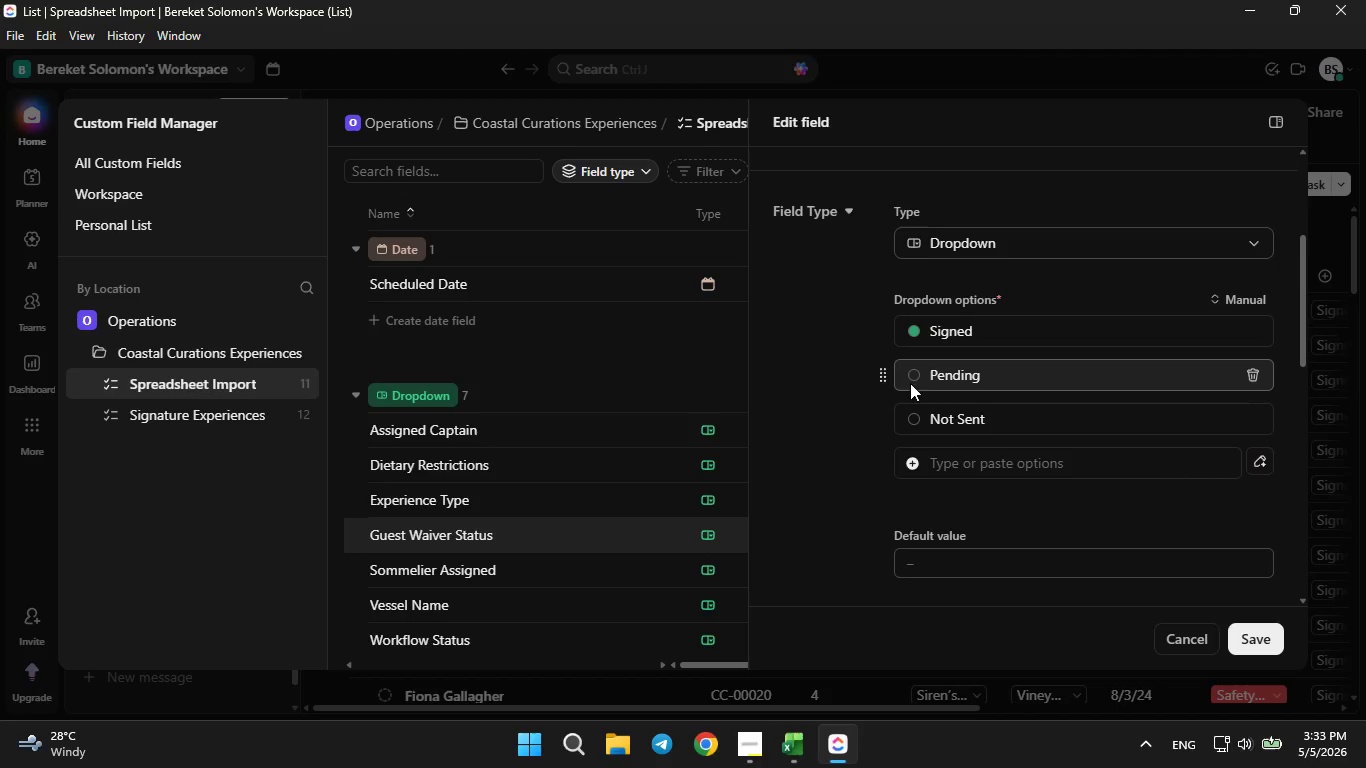 
left_click([916, 375])
 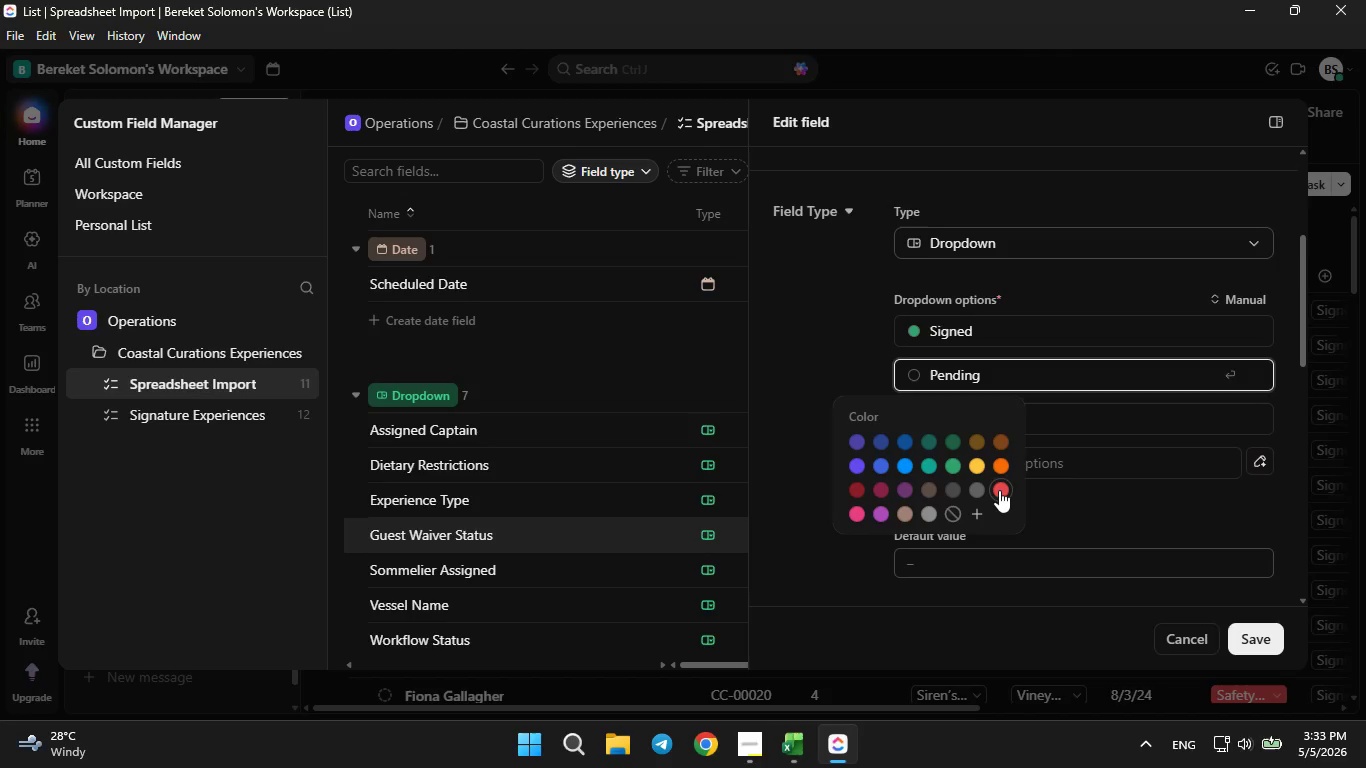 
left_click([999, 490])
 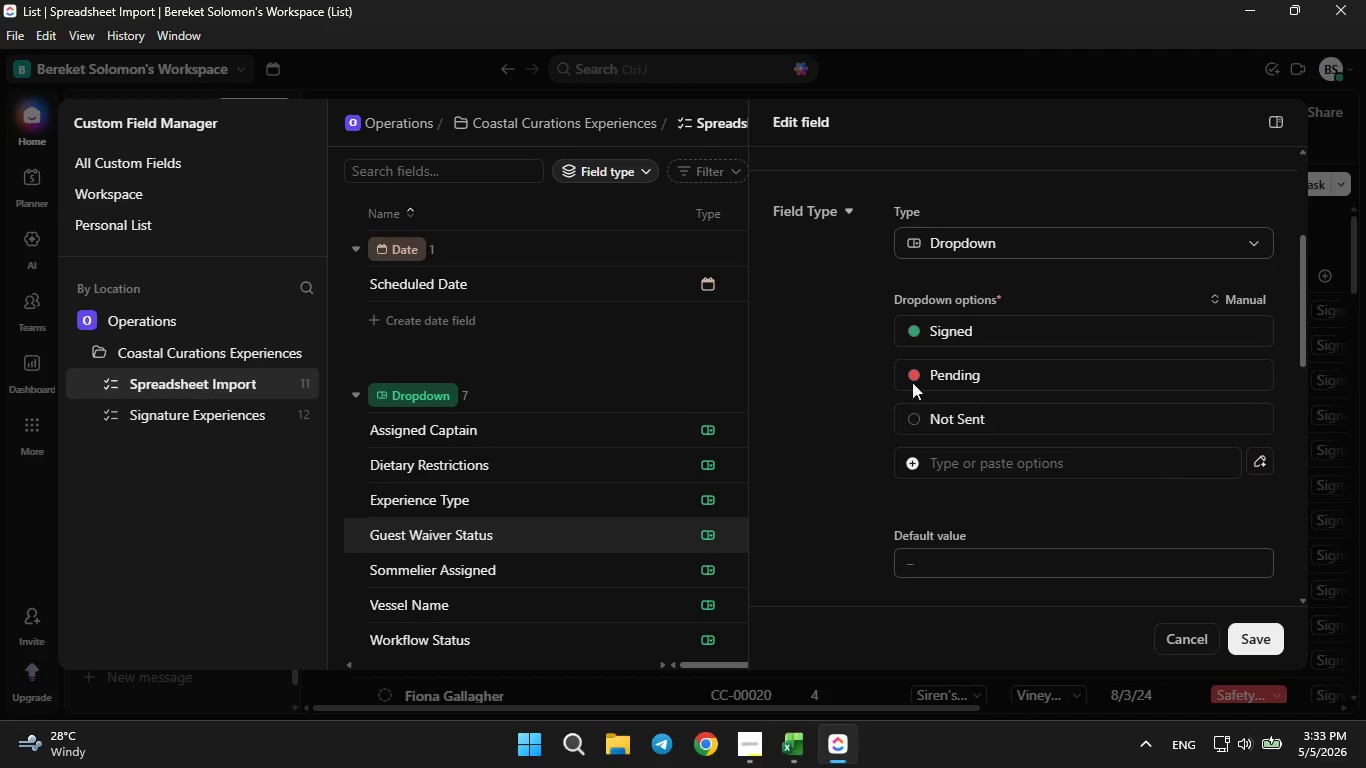 
left_click([912, 370])
 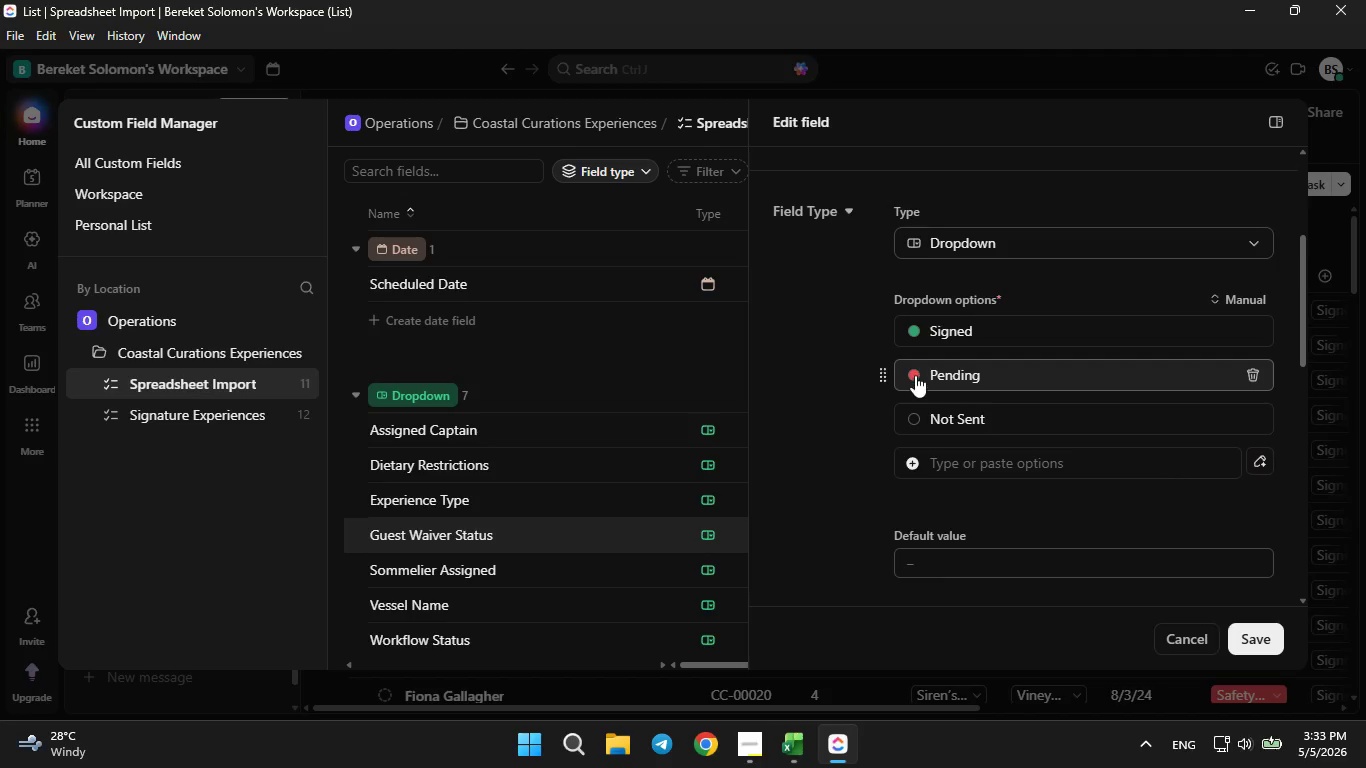 
left_click([915, 375])
 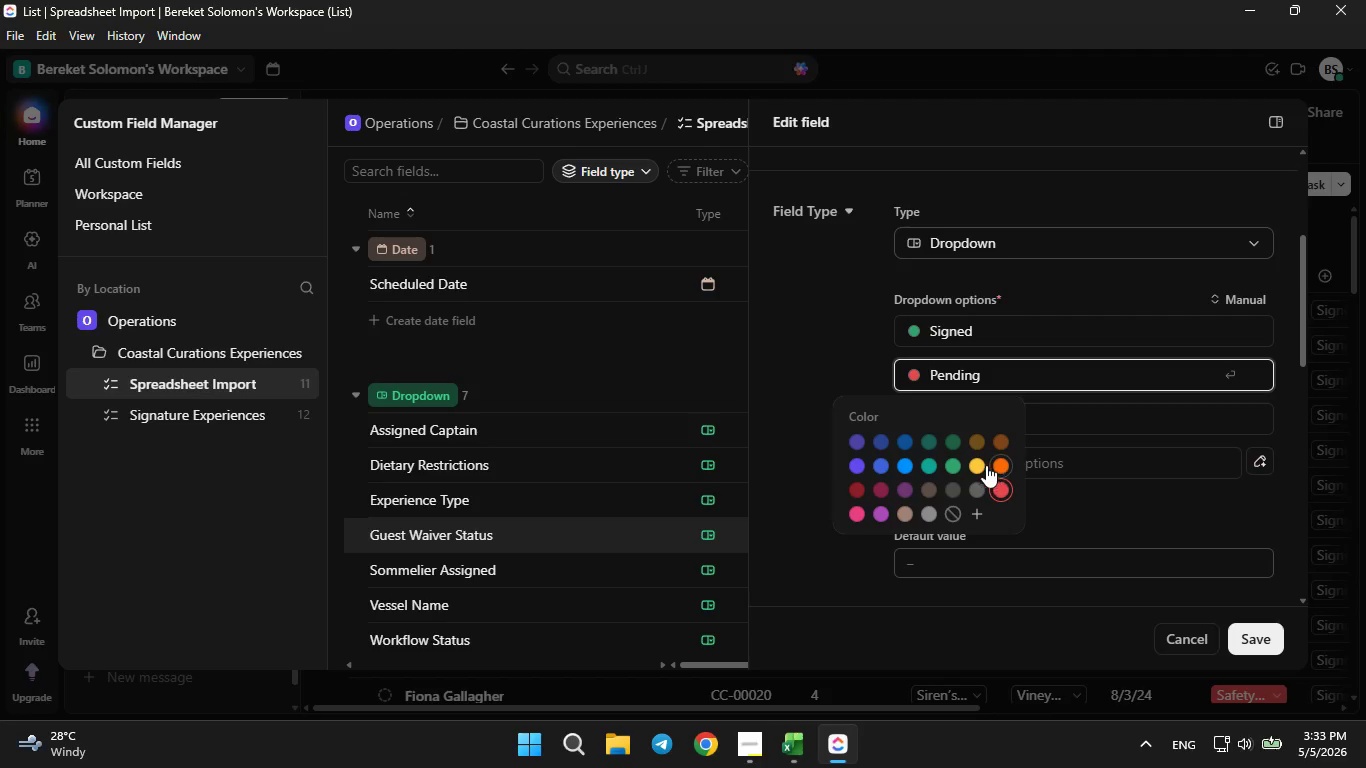 
left_click([976, 463])
 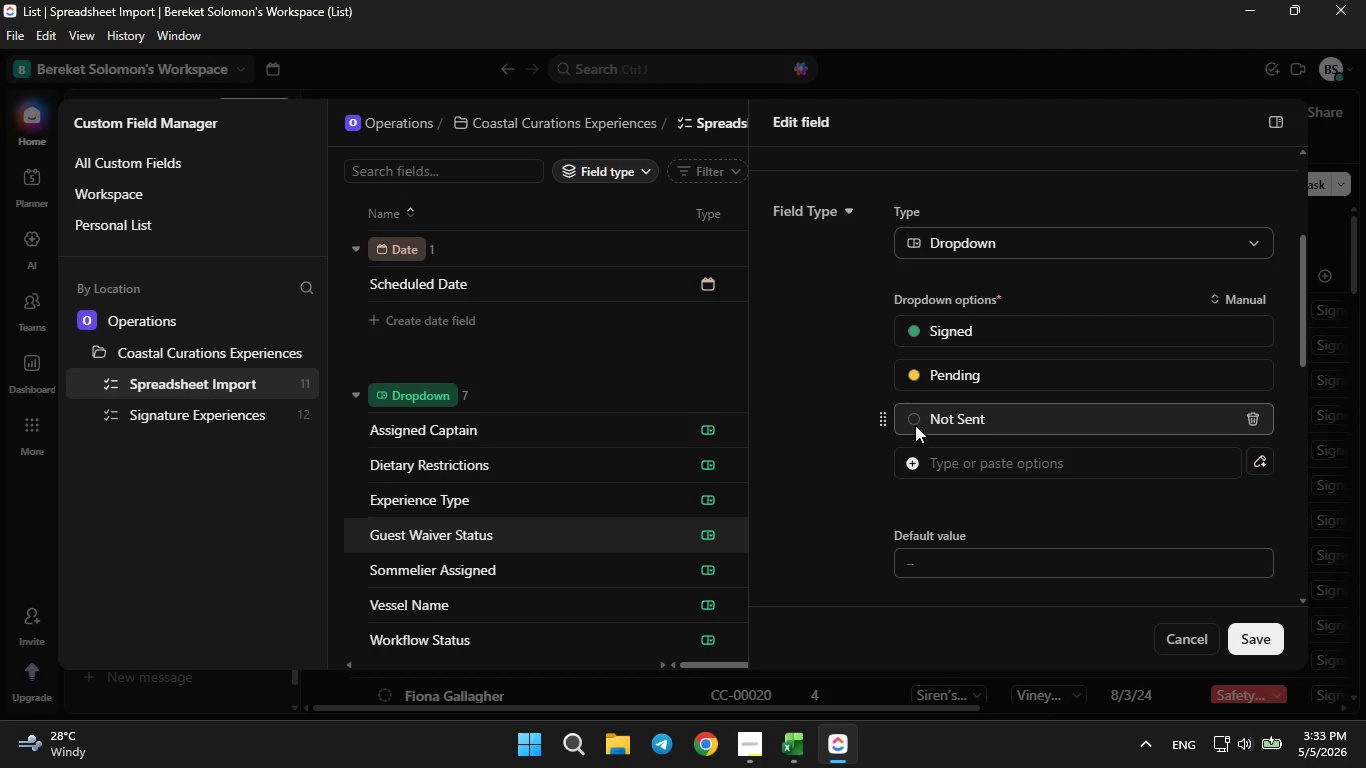 
left_click([913, 422])
 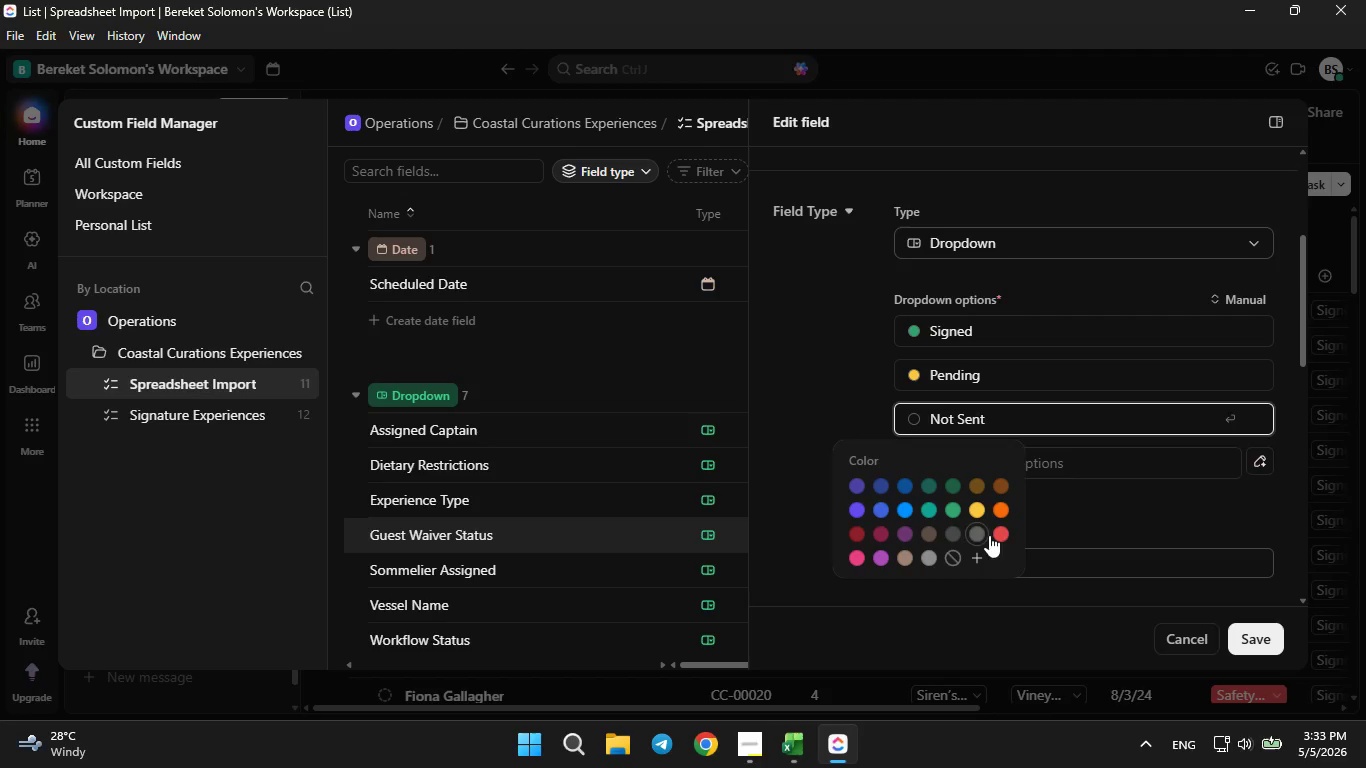 
left_click([999, 526])
 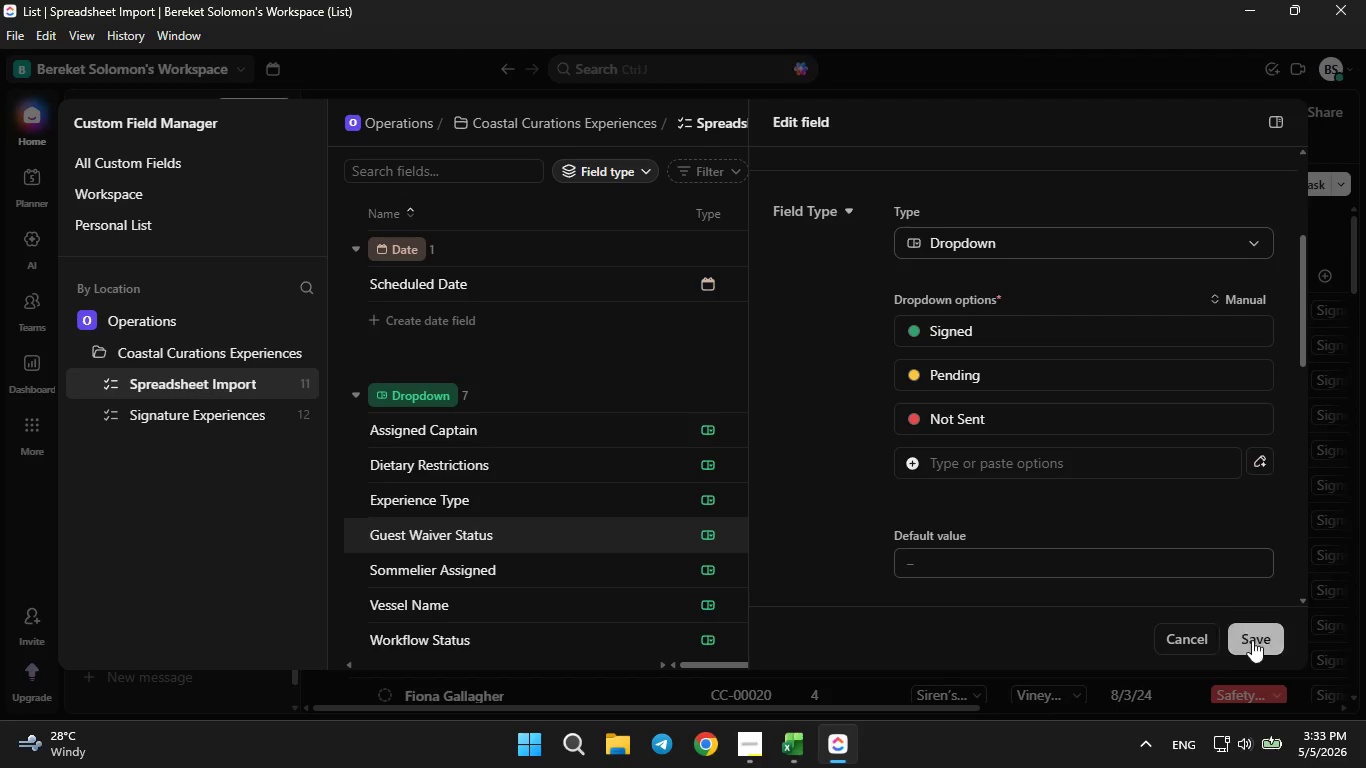 
left_click([1263, 644])
 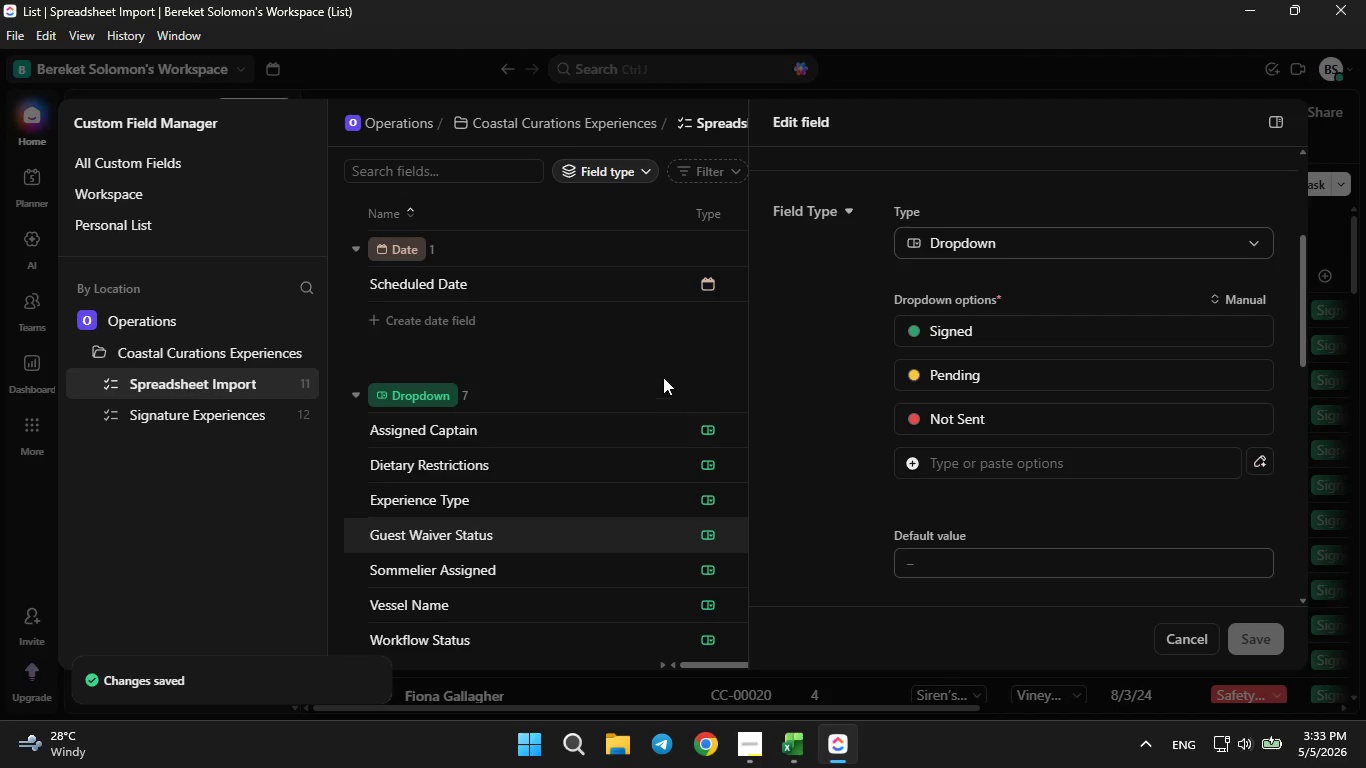 
left_click([668, 365])
 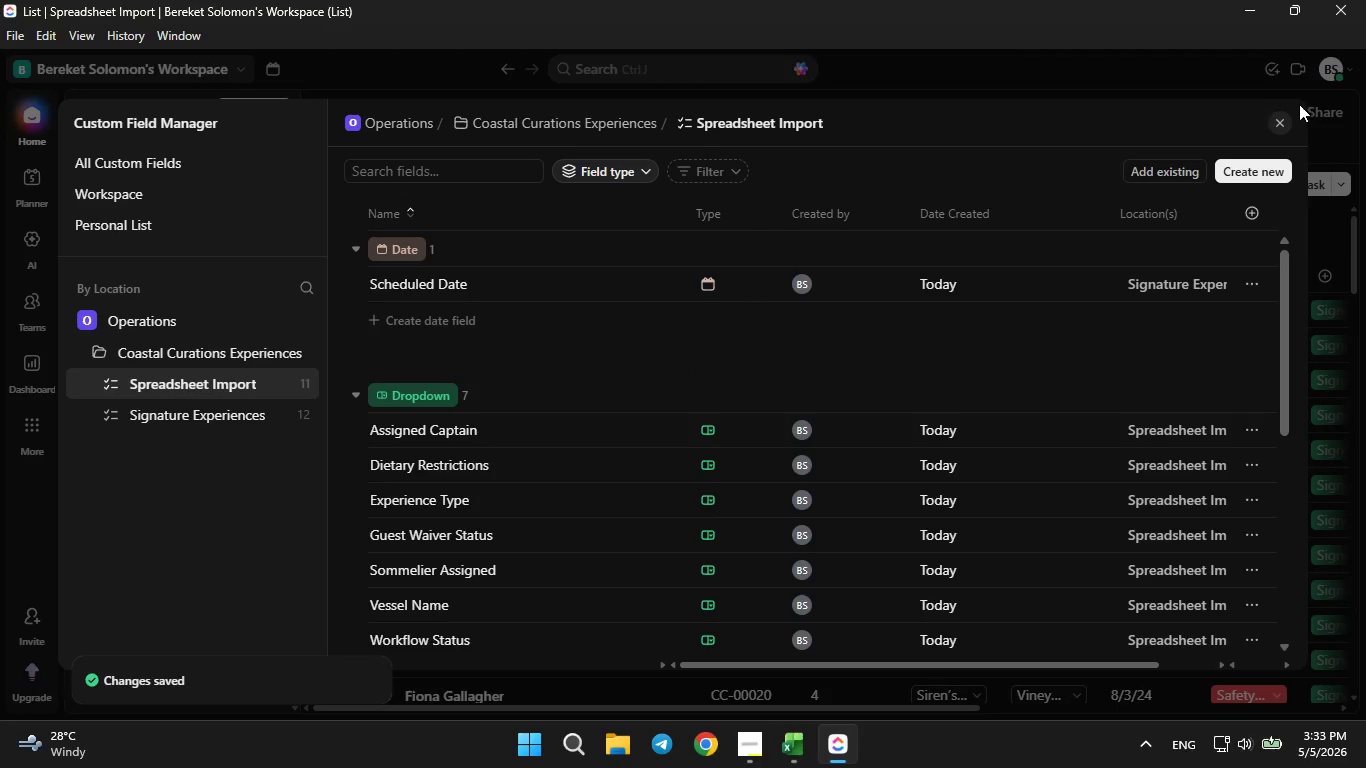 
left_click([1276, 122])
 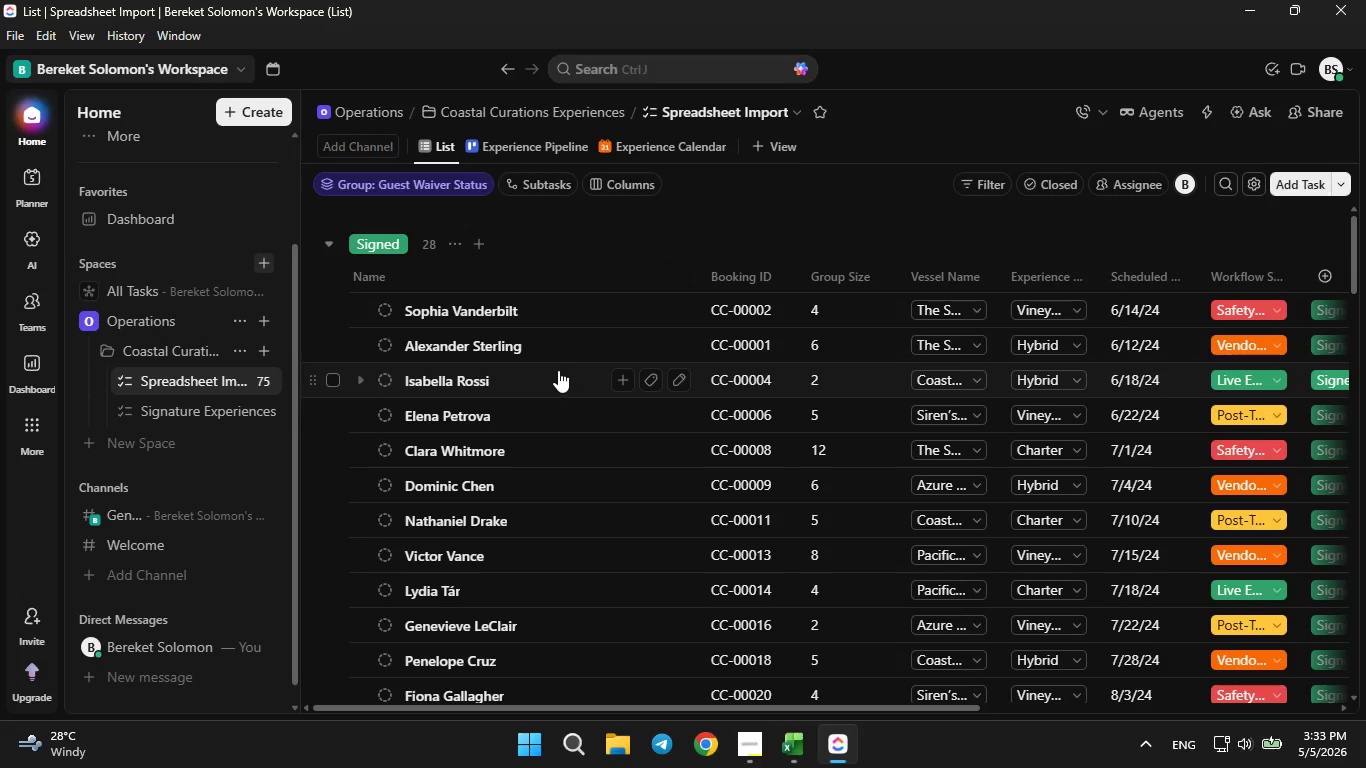 
wait(7.29)
 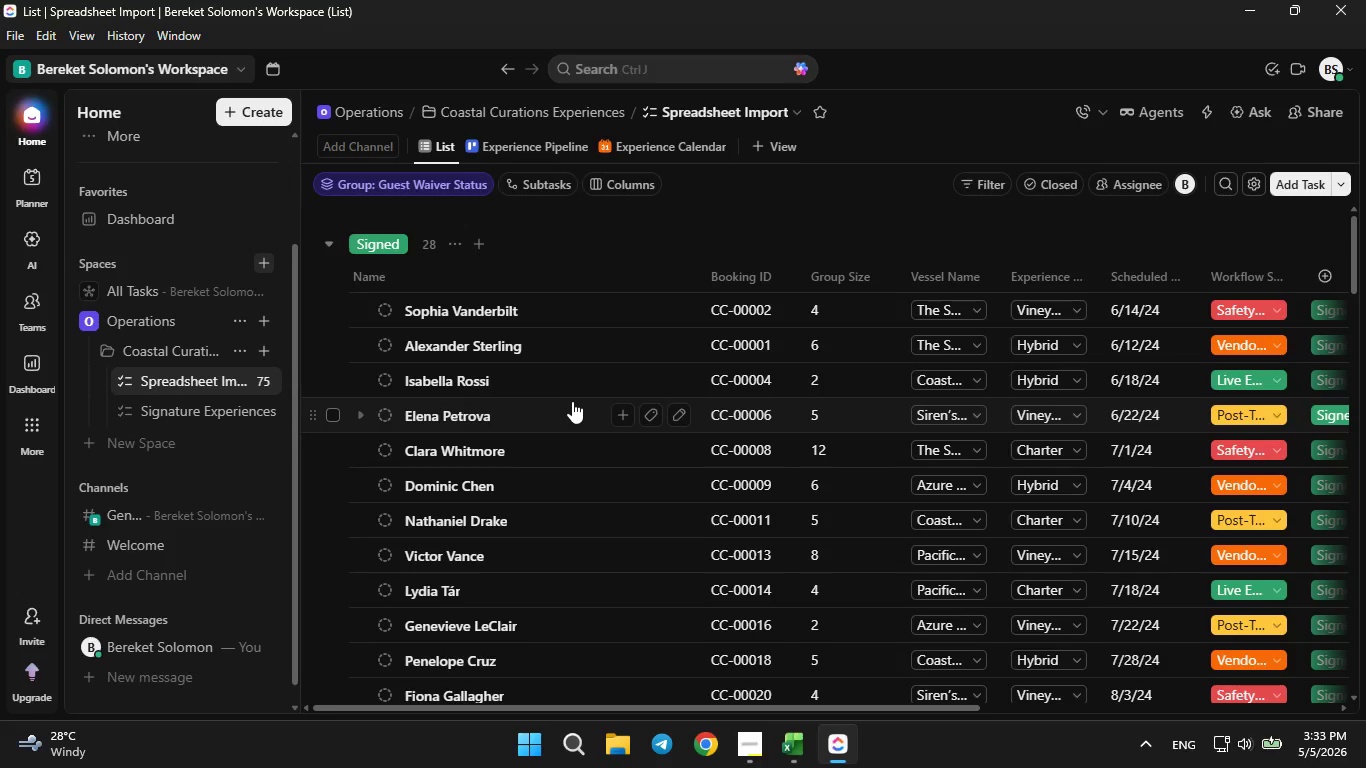 
mouse_move([307, 365])
 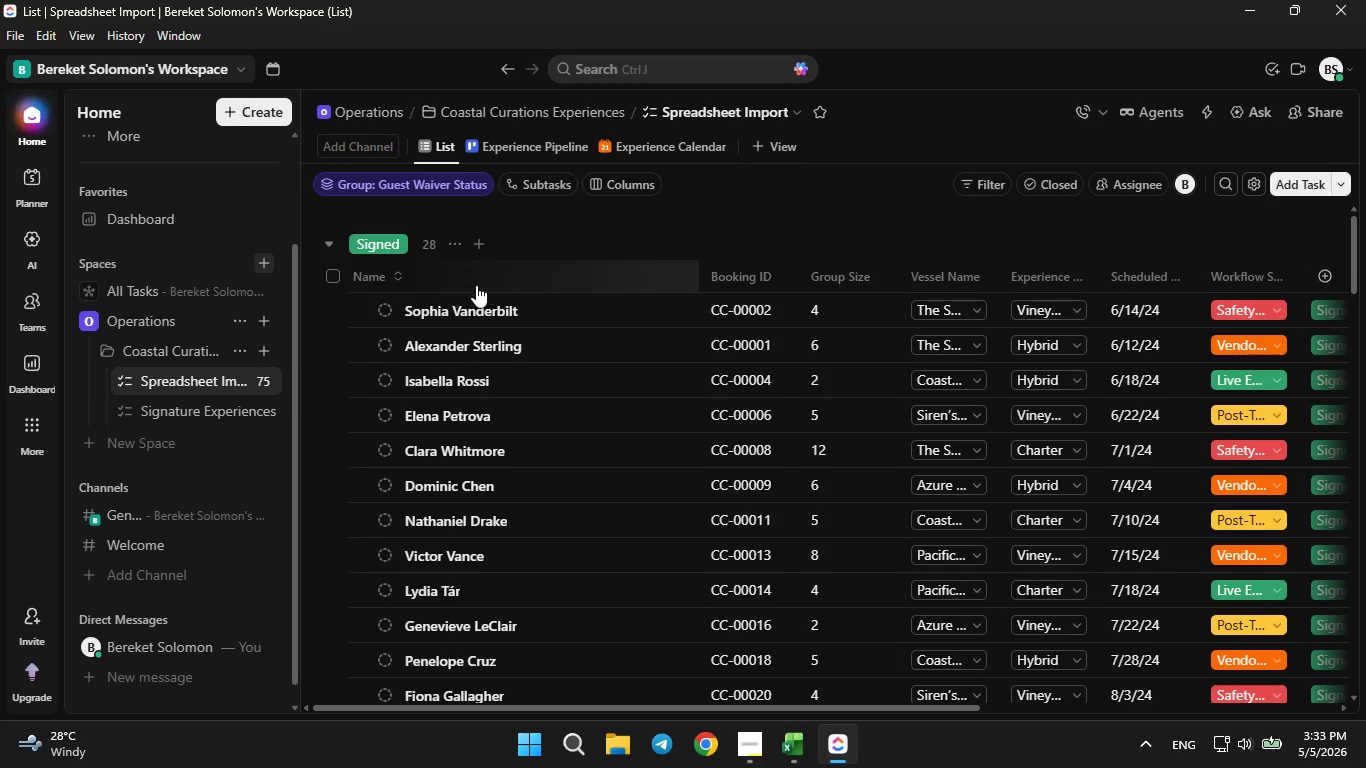 
scroll: coordinate [470, 290], scroll_direction: down, amount: 12.0
 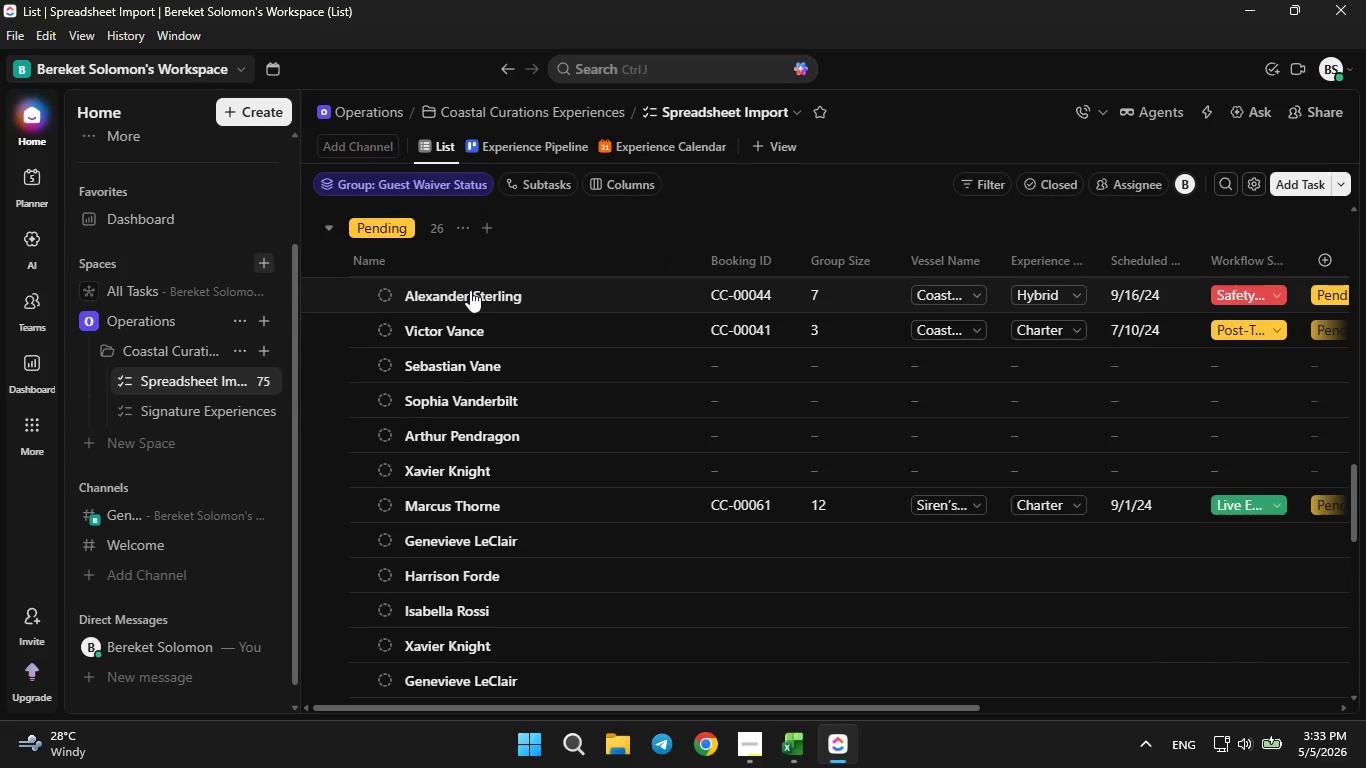 
scroll: coordinate [469, 287], scroll_direction: up, amount: 5.0
 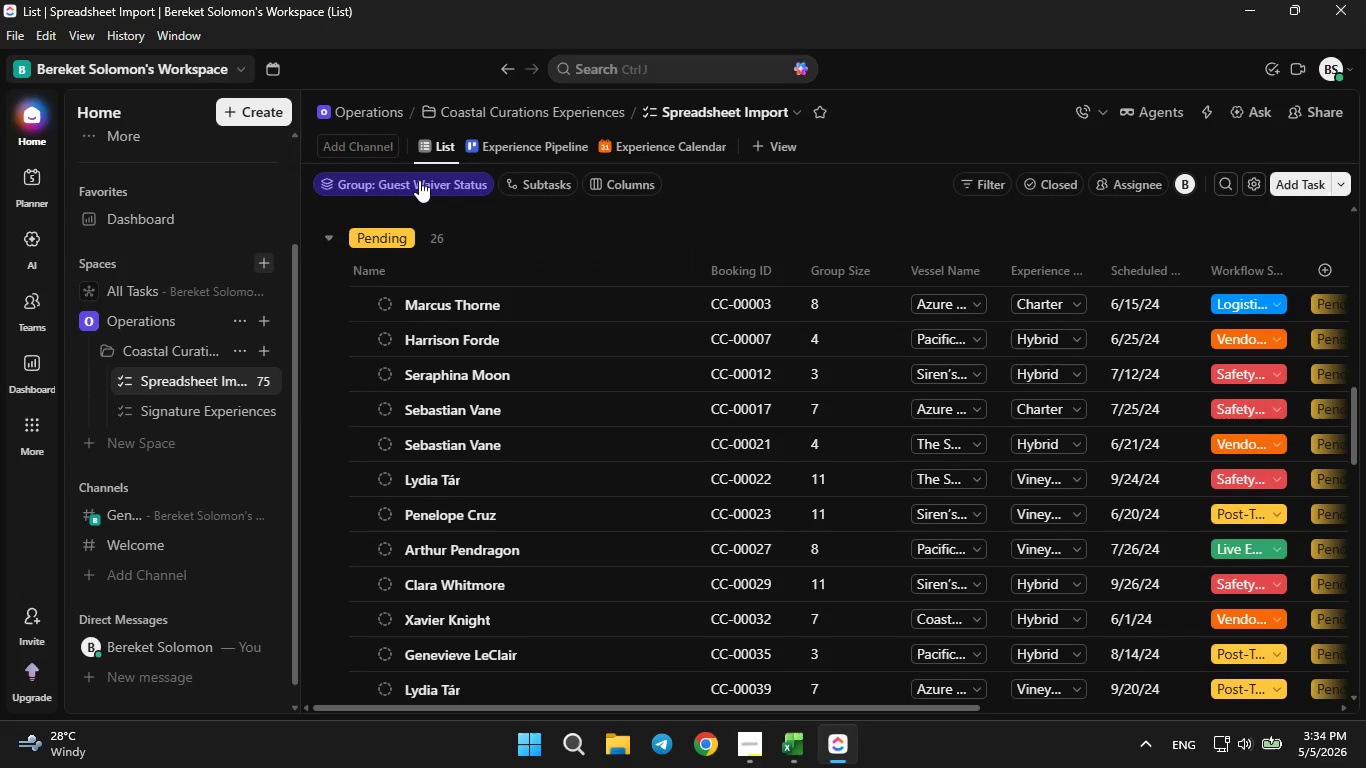 
left_click([419, 180])
 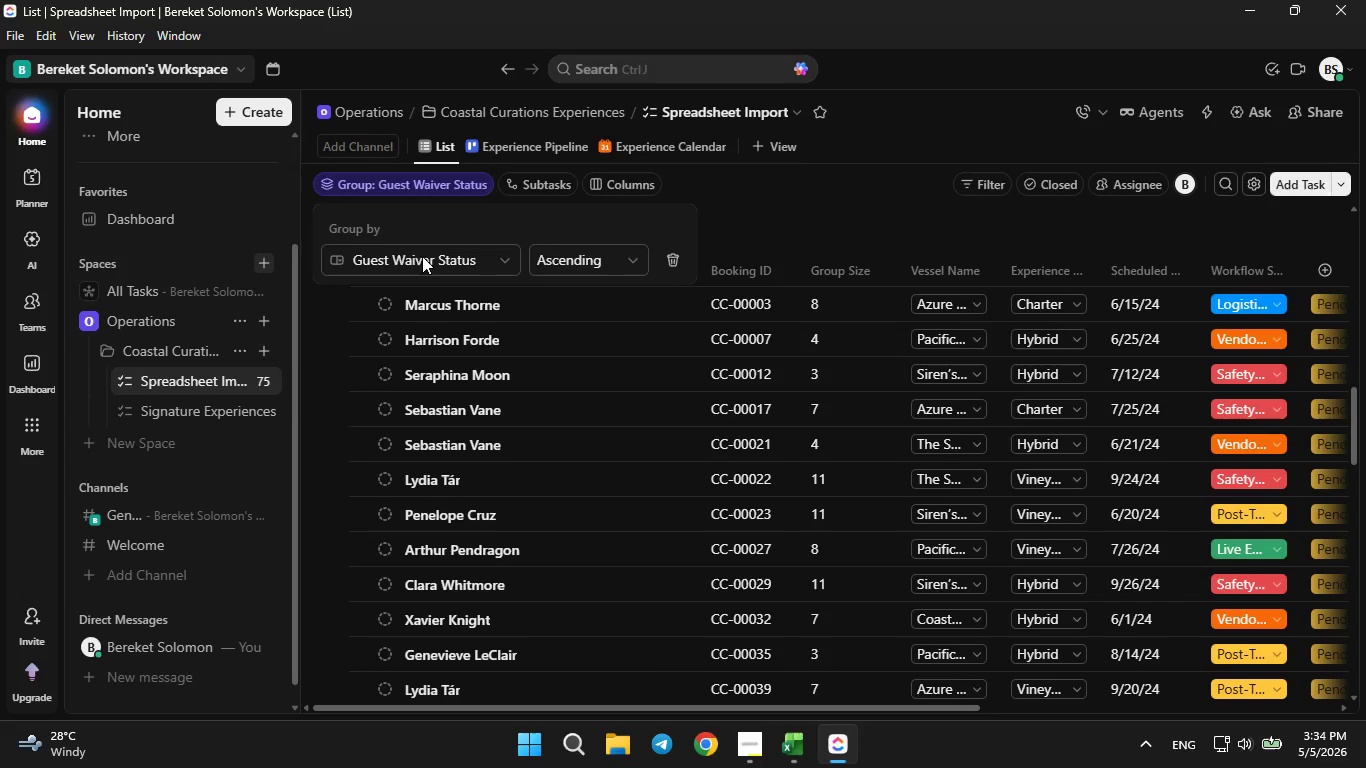 
left_click([422, 260])
 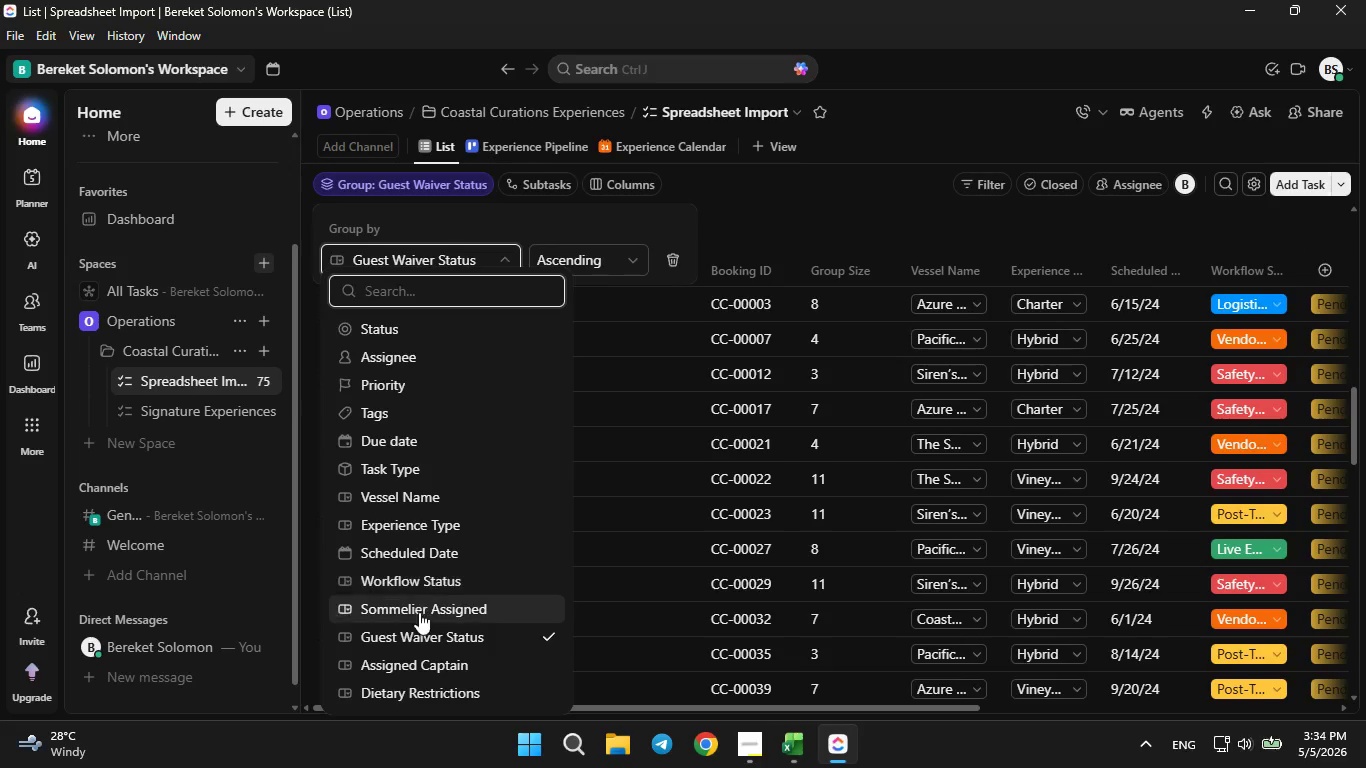 
left_click([414, 662])
 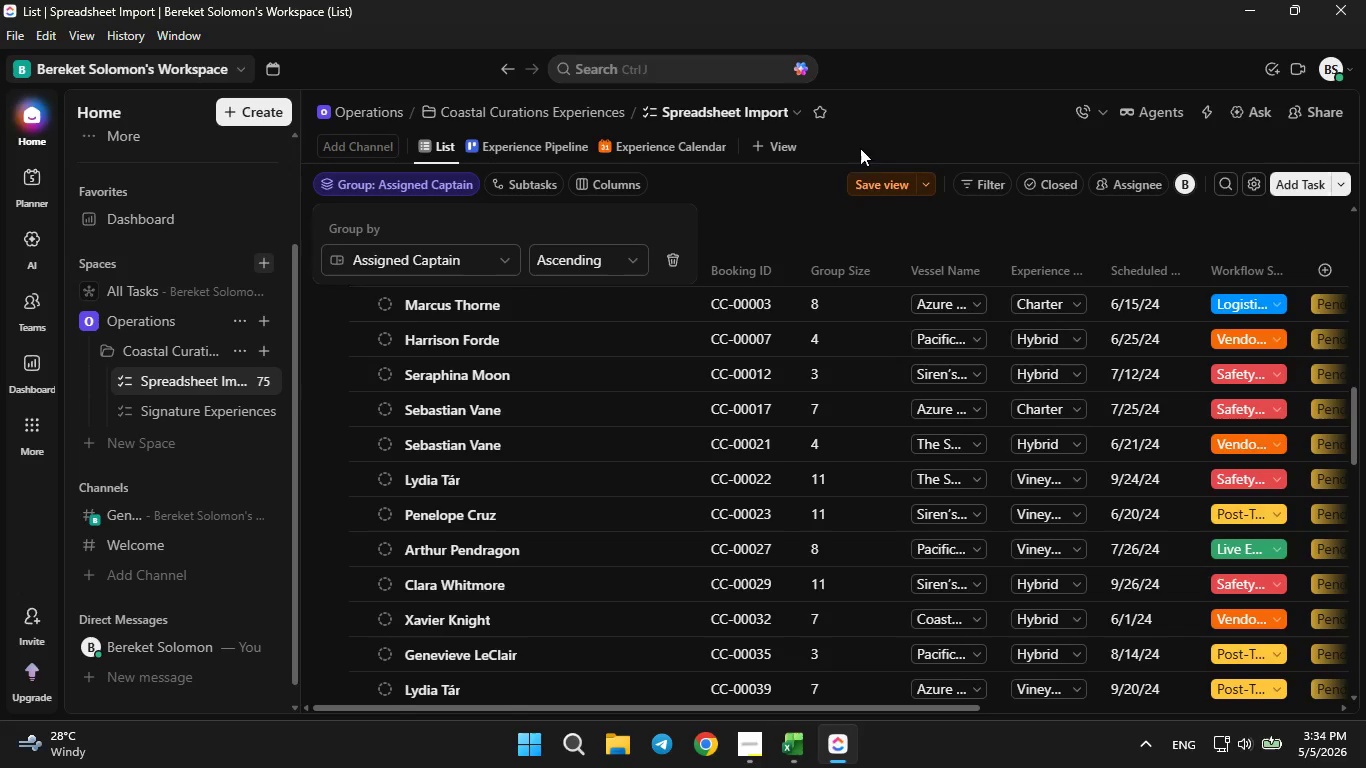 
left_click([862, 179])
 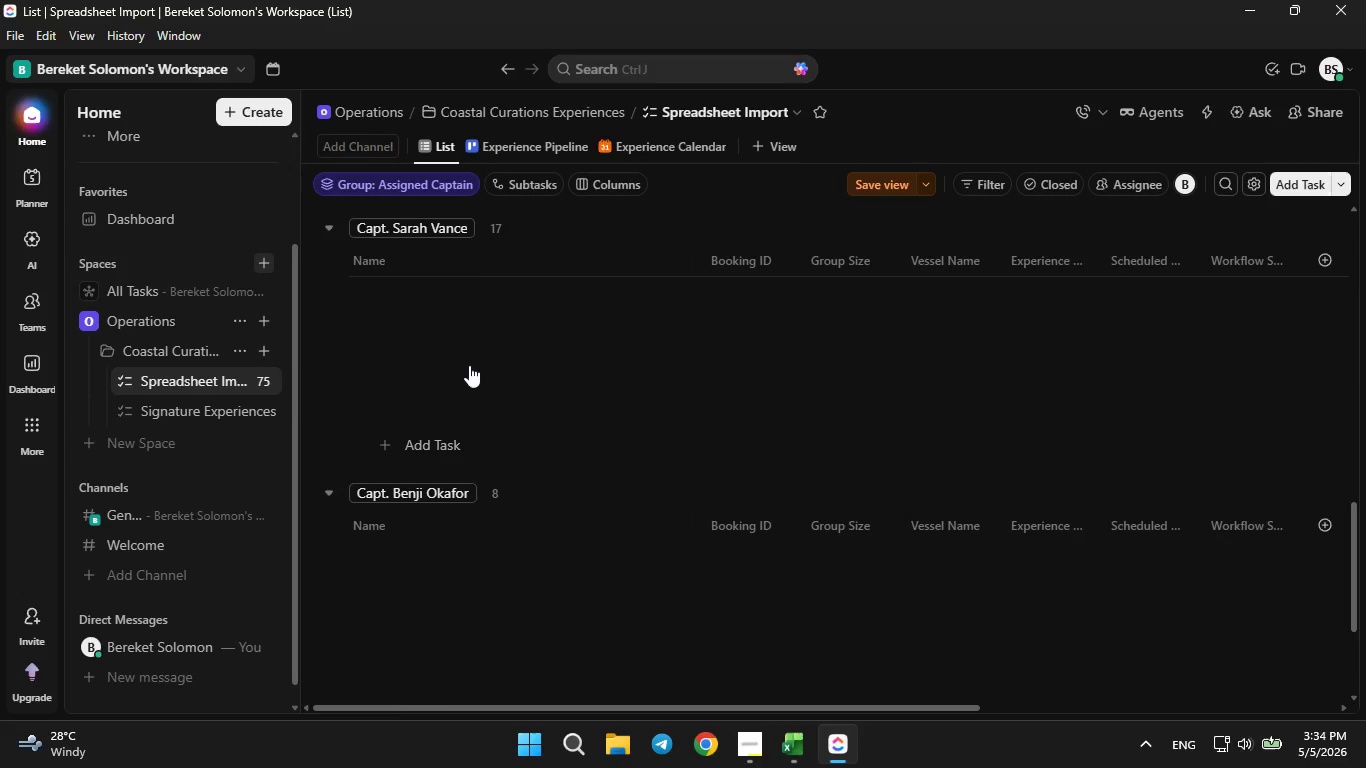 
scroll: coordinate [465, 359], scroll_direction: down, amount: 2.0
 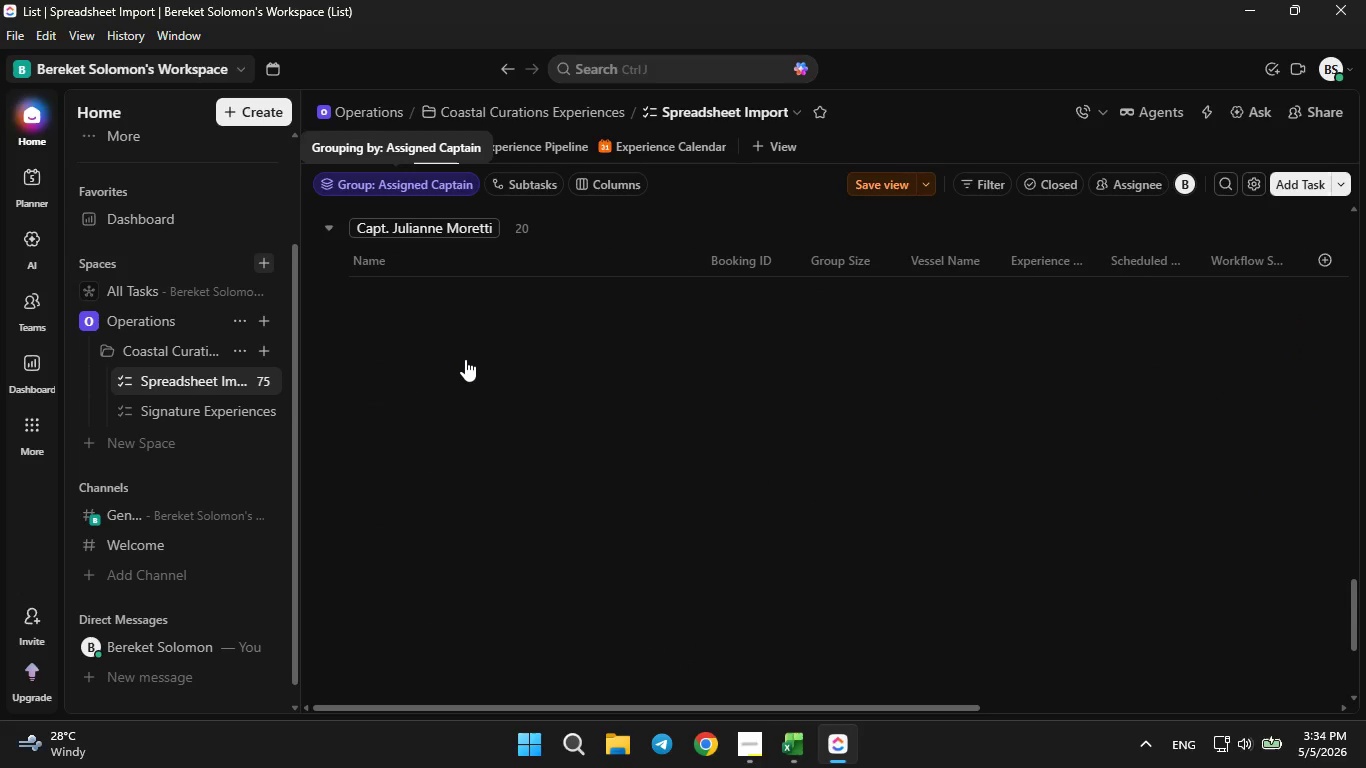 
scroll: coordinate [469, 354], scroll_direction: up, amount: 29.0
 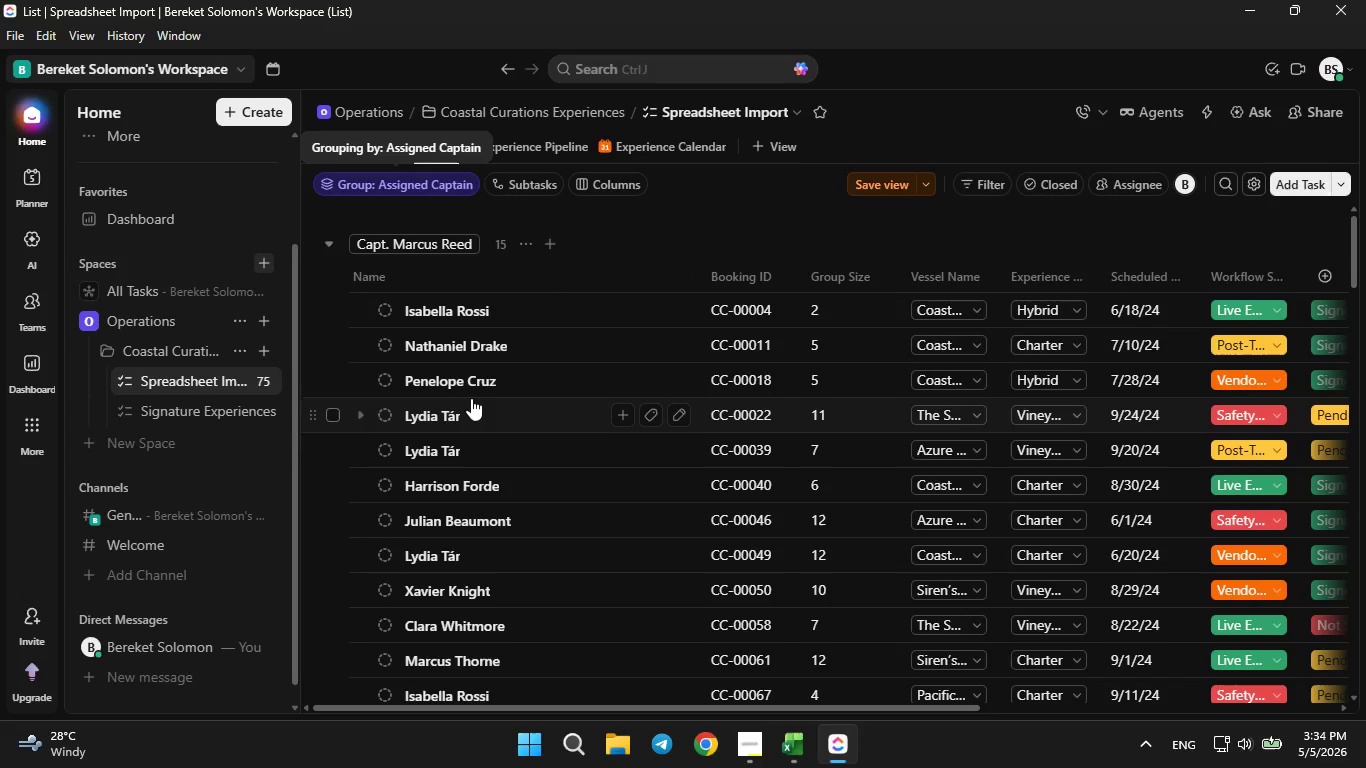 
wait(24.54)
 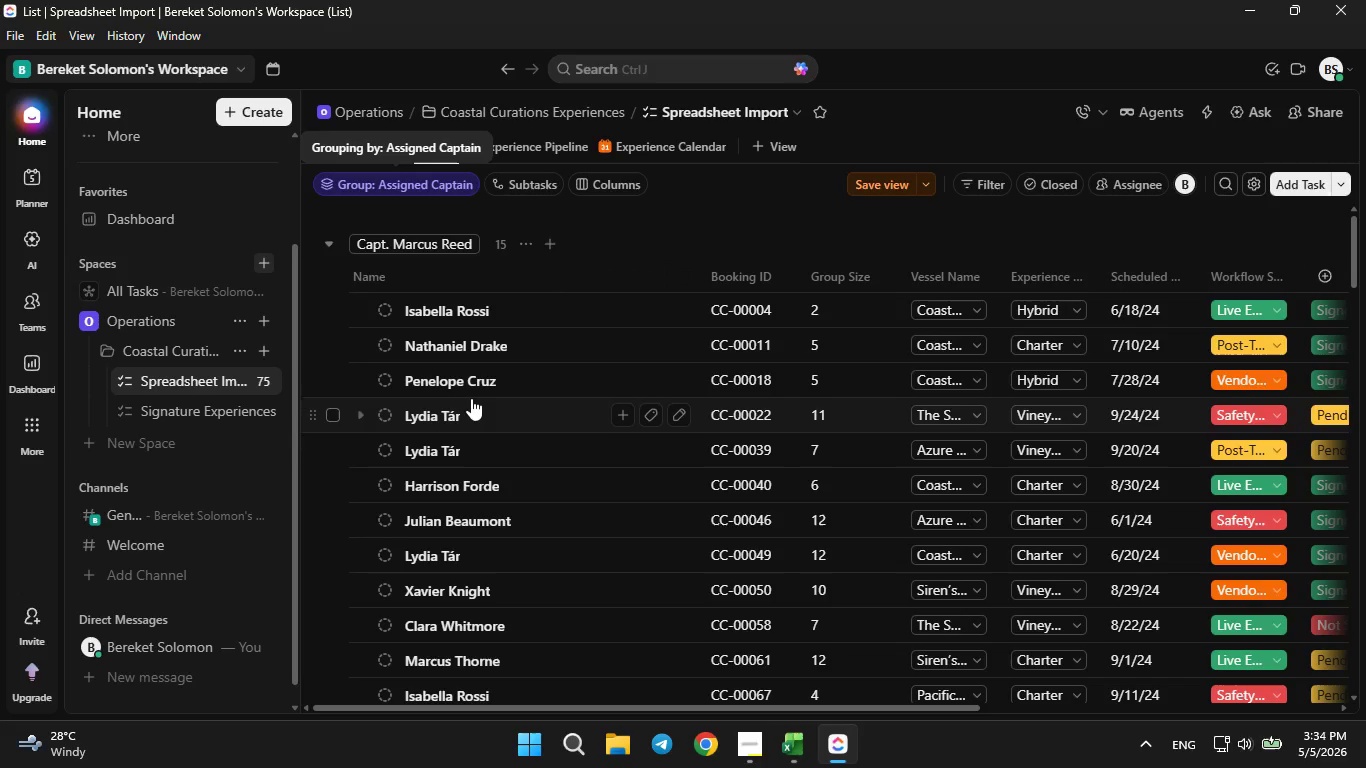 
left_click([769, 148])
 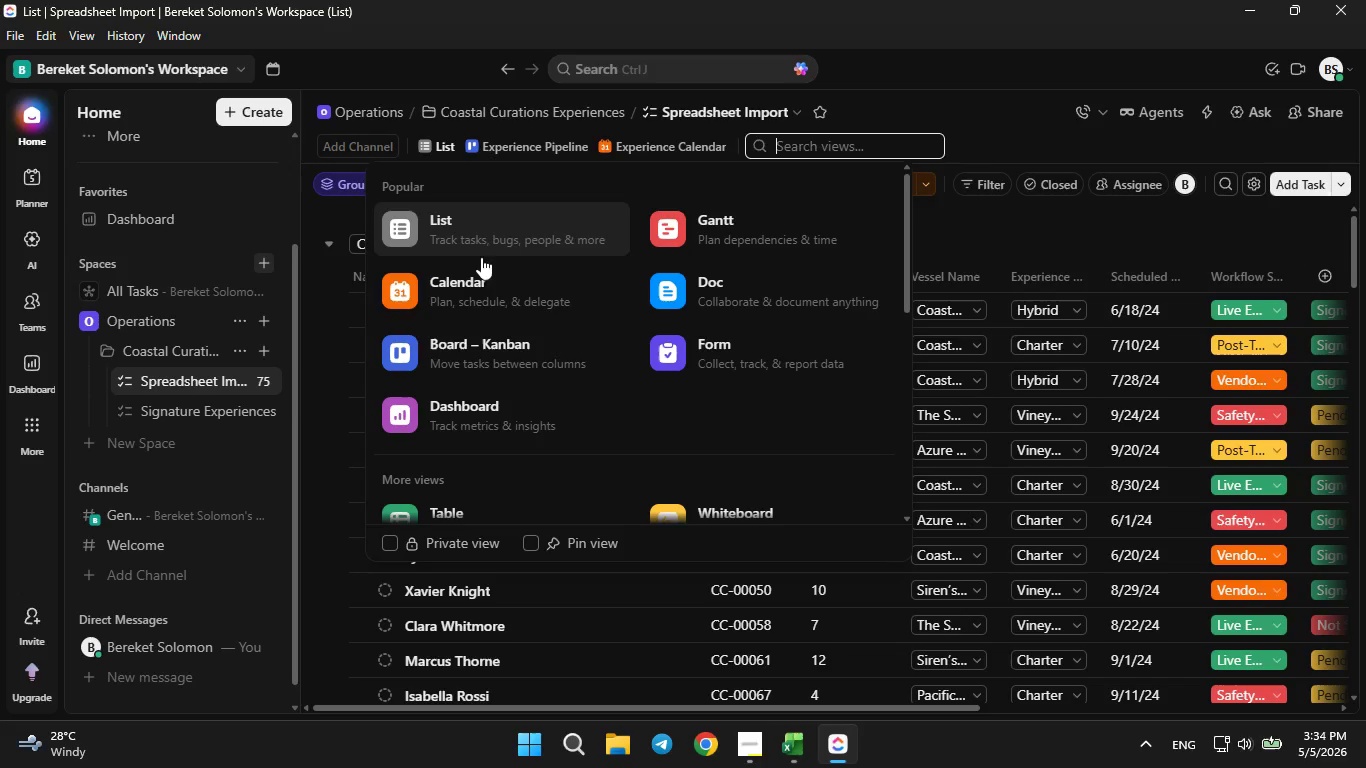 
scroll: coordinate [523, 338], scroll_direction: none, amount: 0.0
 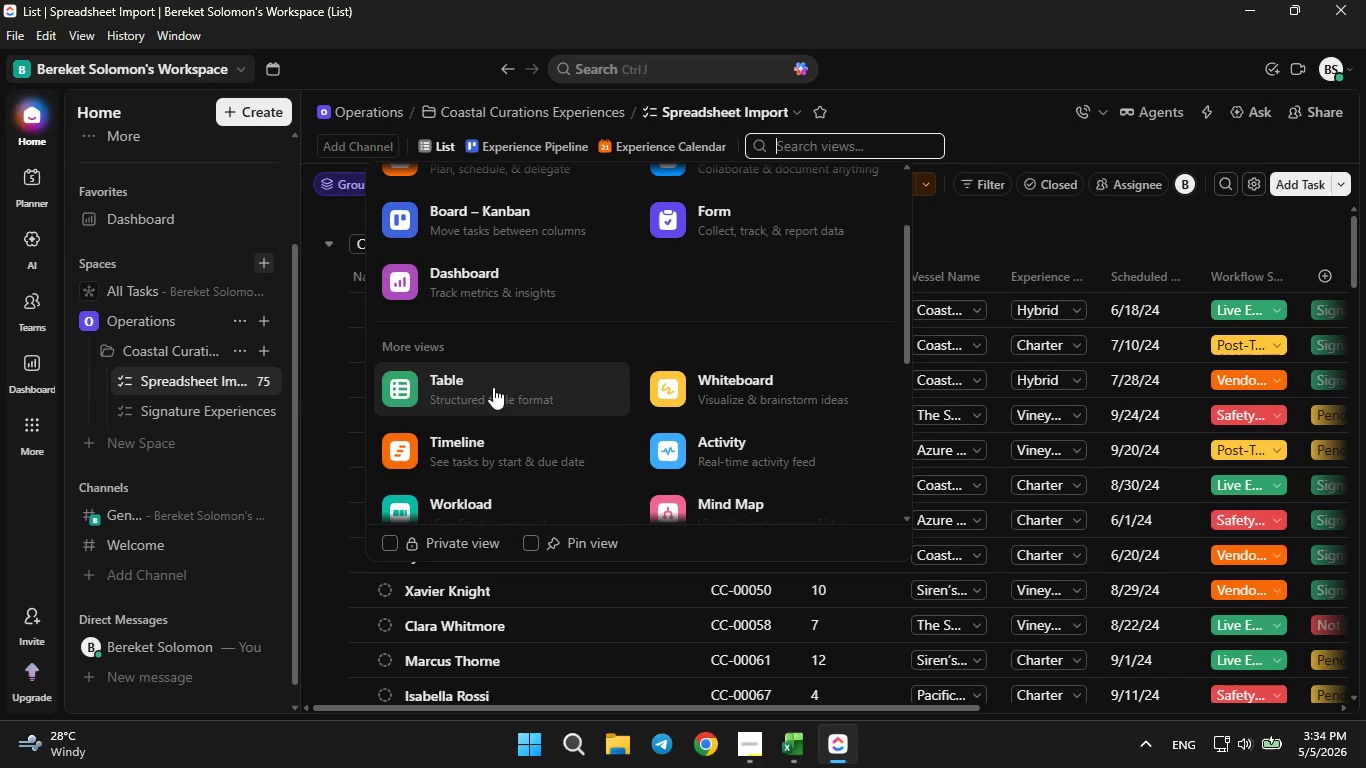 
left_click([489, 395])
 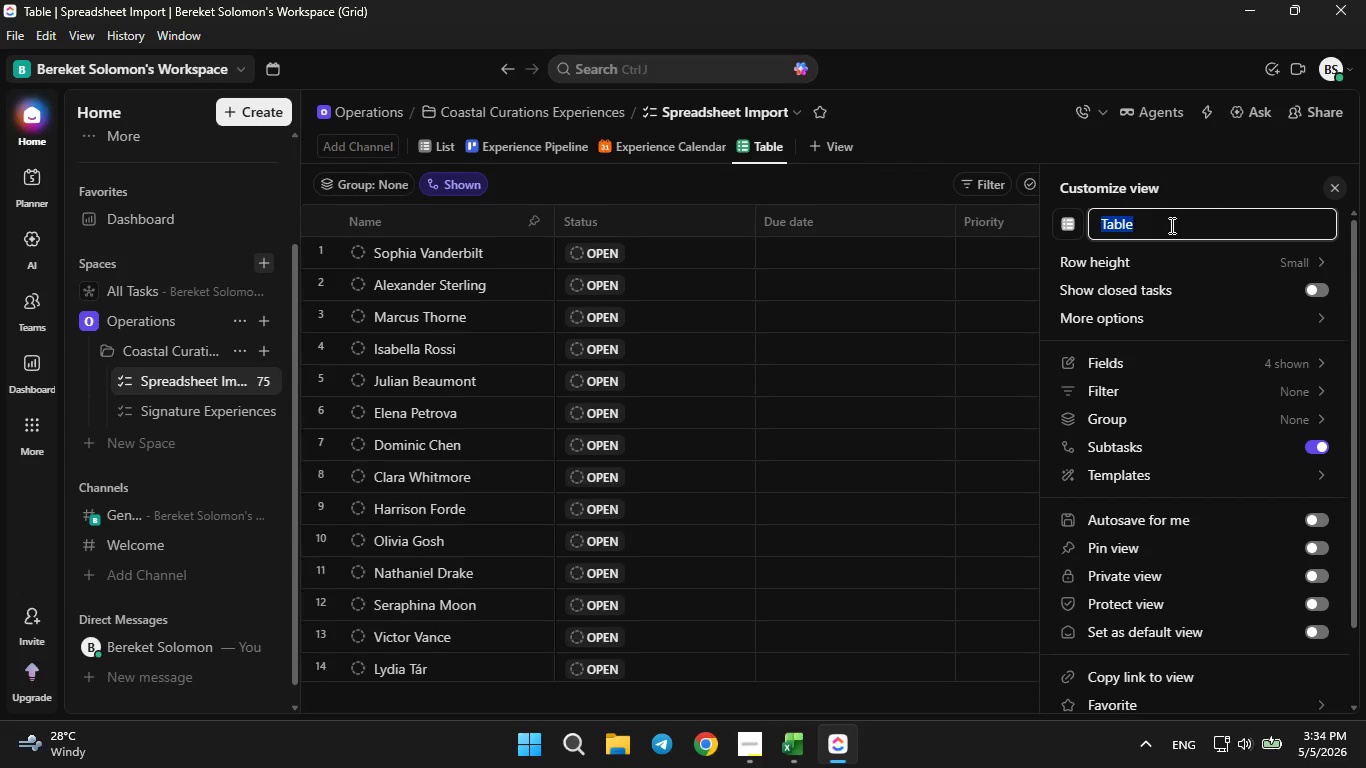 
wait(5.39)
 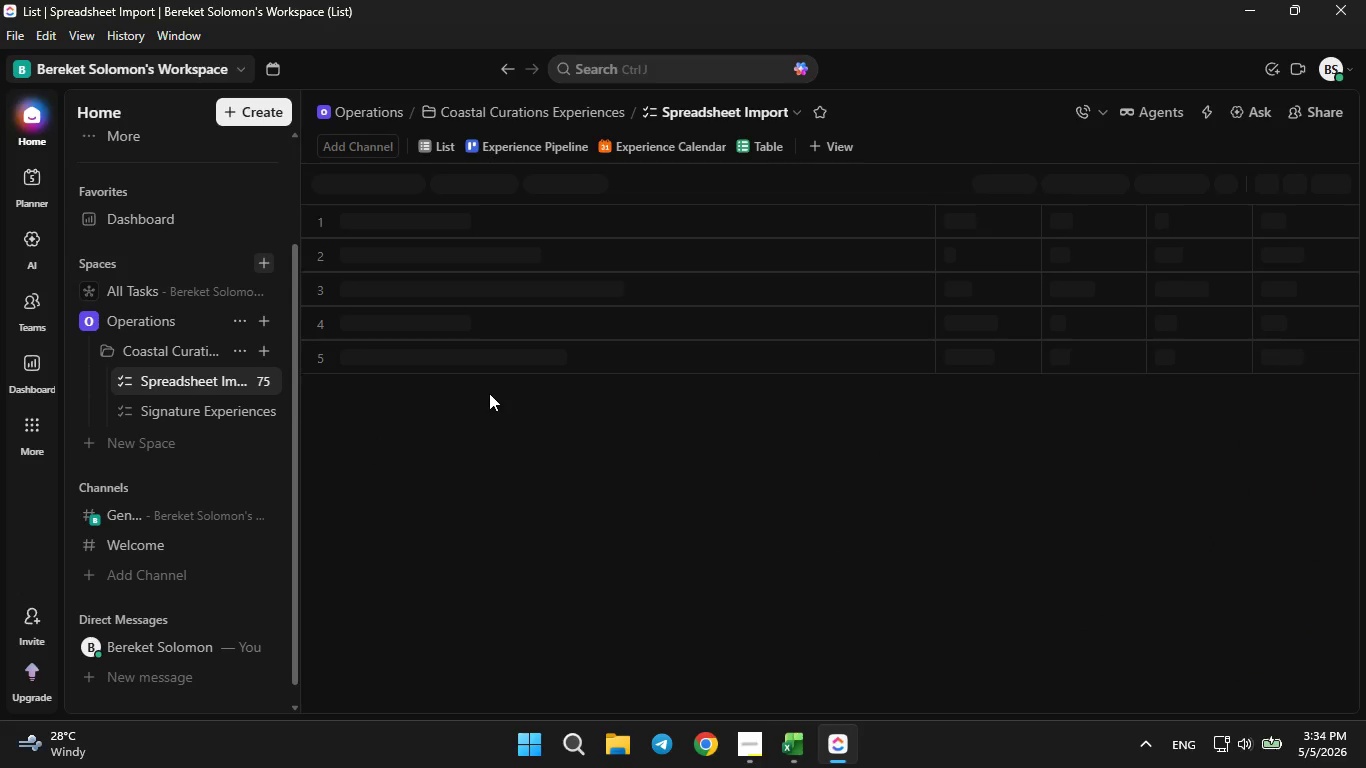 
key(Backspace)
type(Vendor & Guest TR)
key(Backspace)
type(racker)
 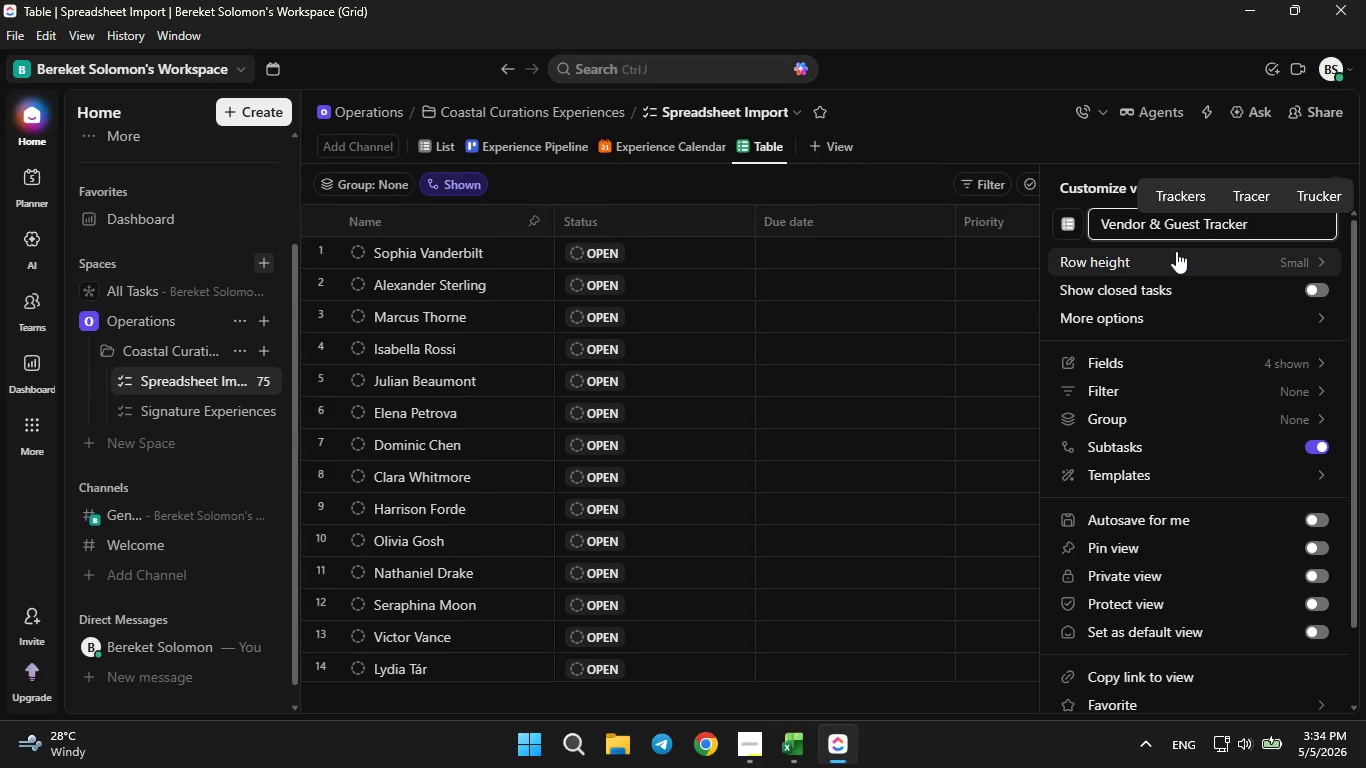 
left_click([1319, 438])
 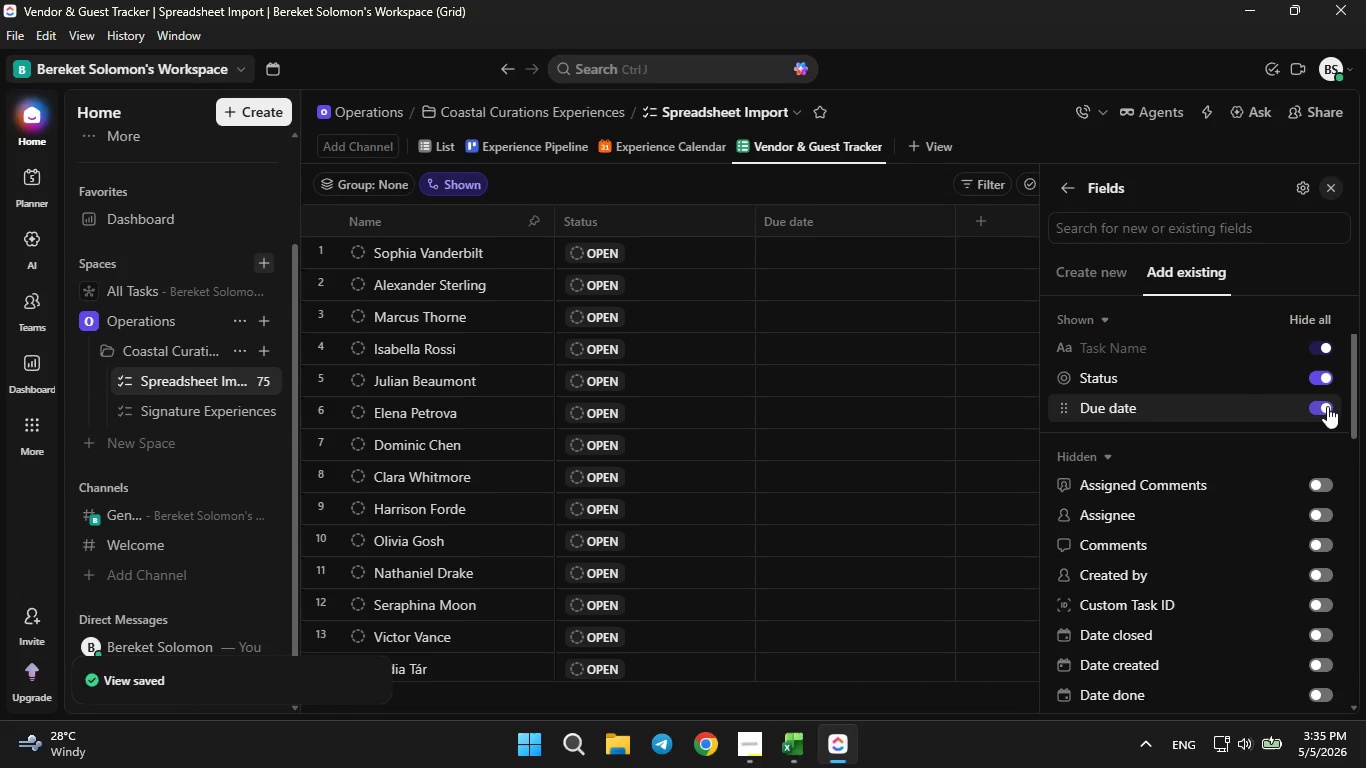 
left_click([1326, 407])
 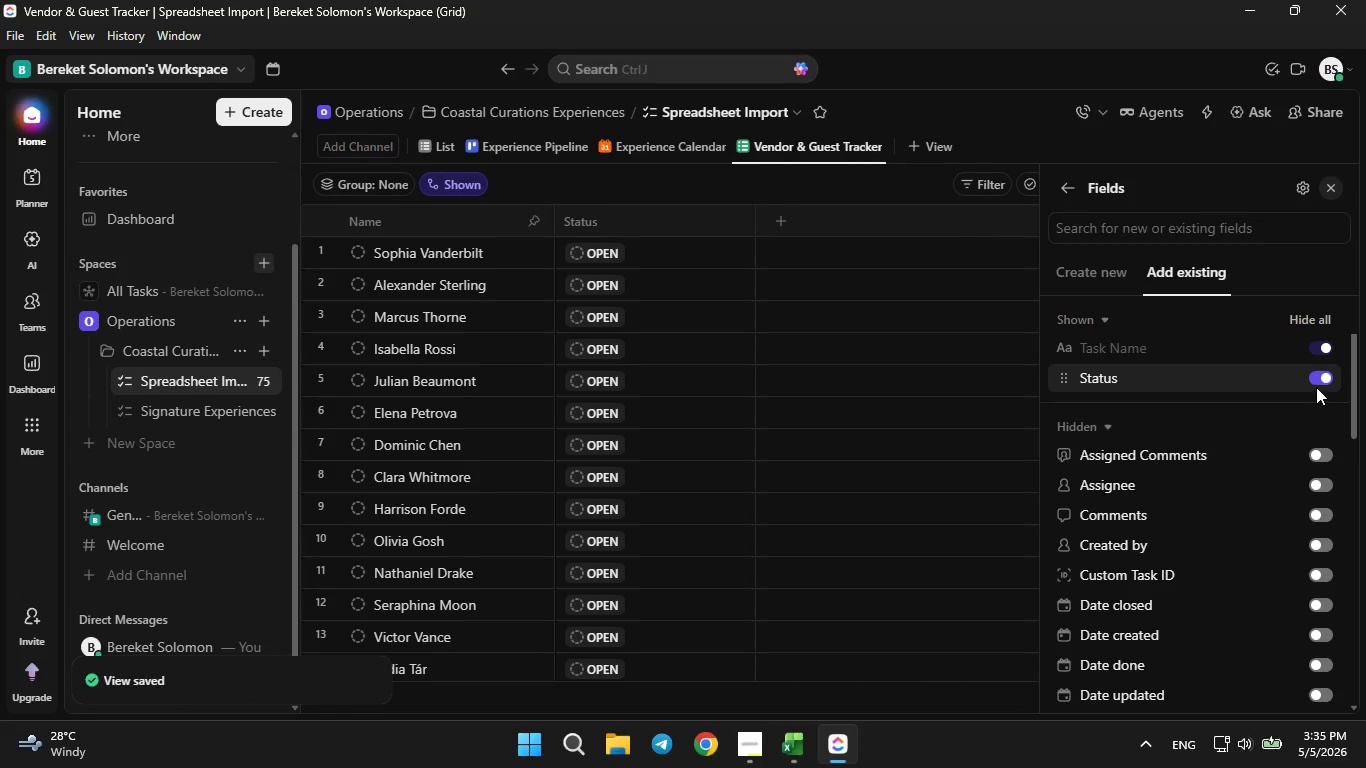 
left_click([1316, 384])
 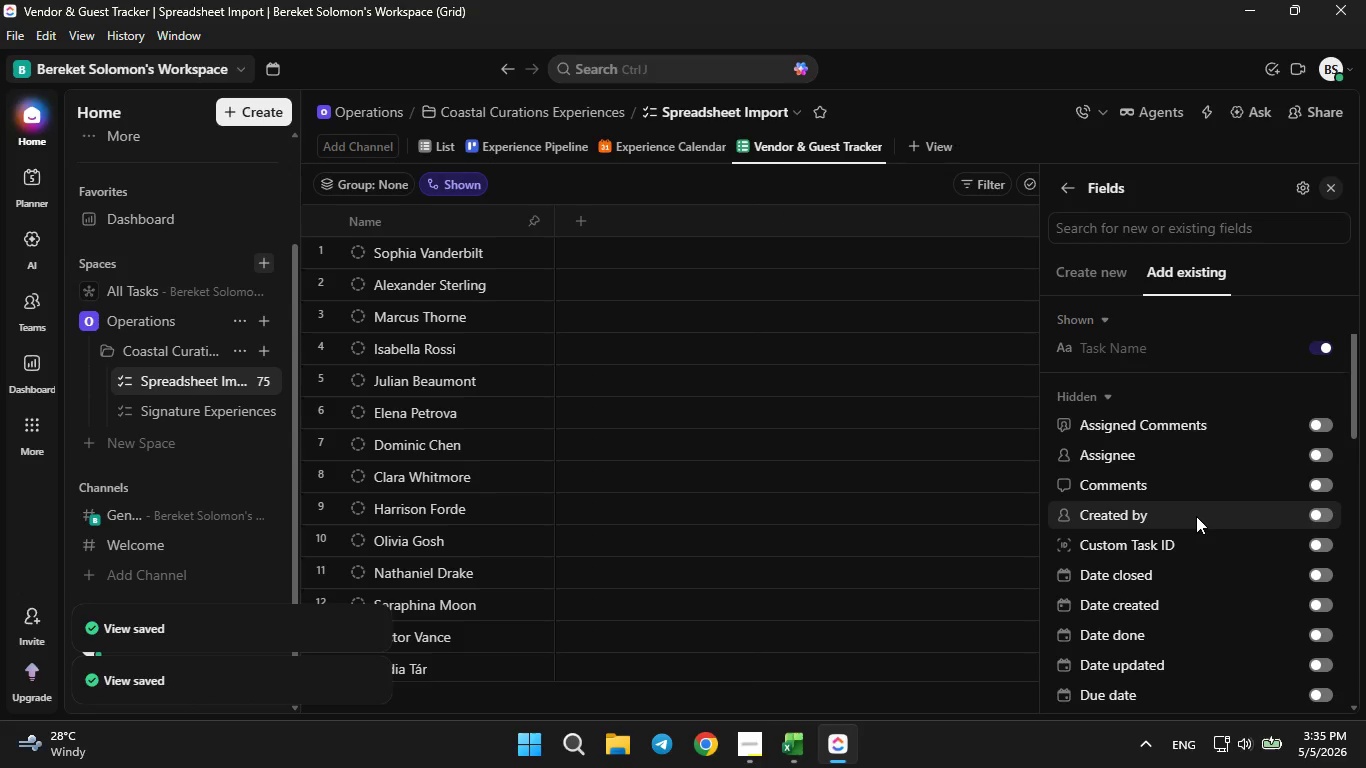 
scroll: coordinate [1196, 515], scroll_direction: down, amount: 3.0
 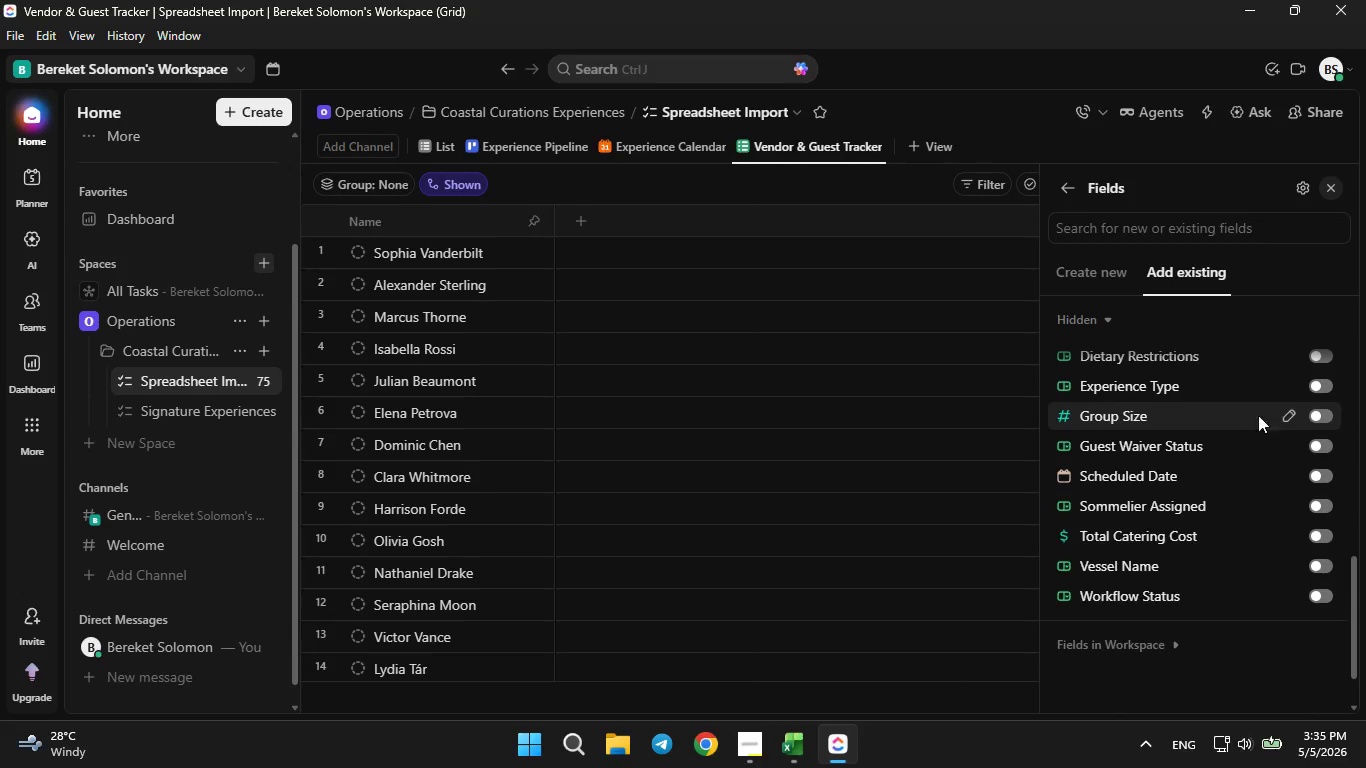 
left_click([1326, 415])
 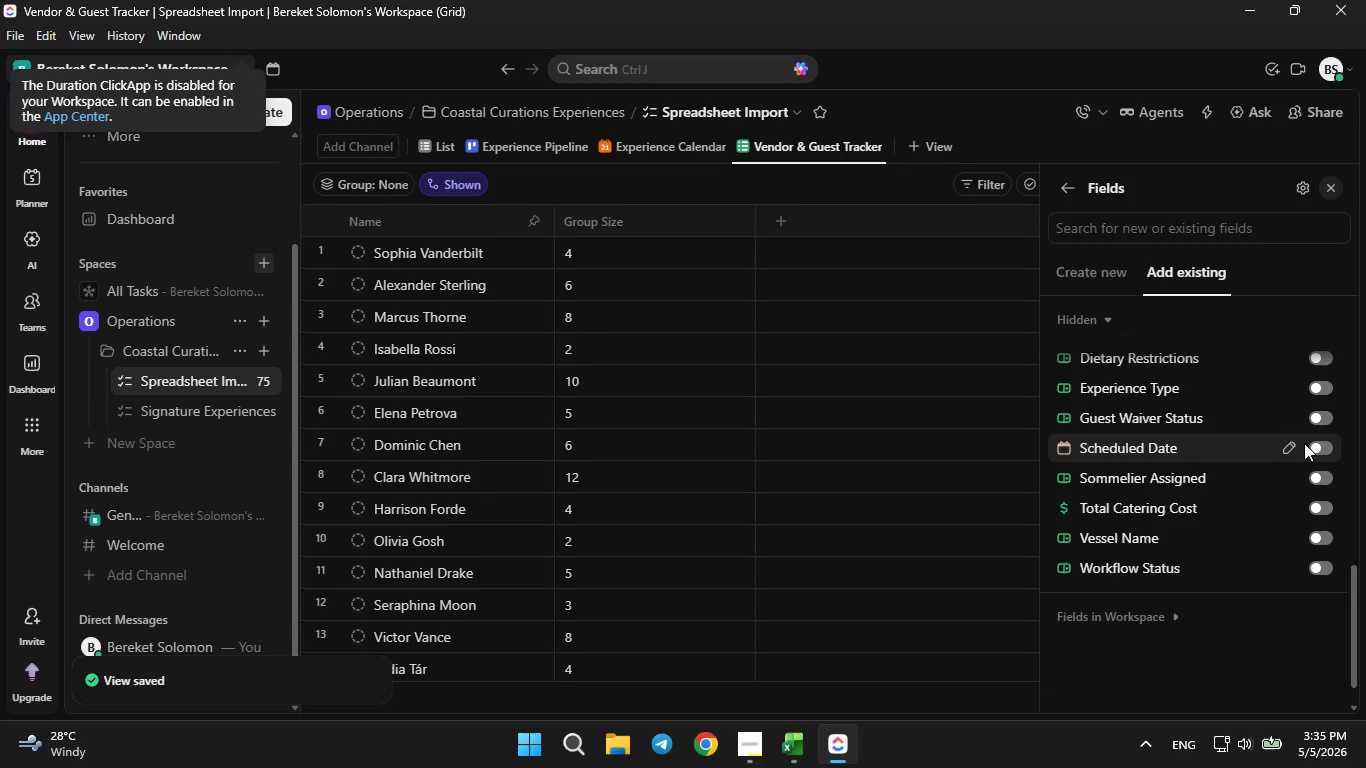 
wait(5.08)
 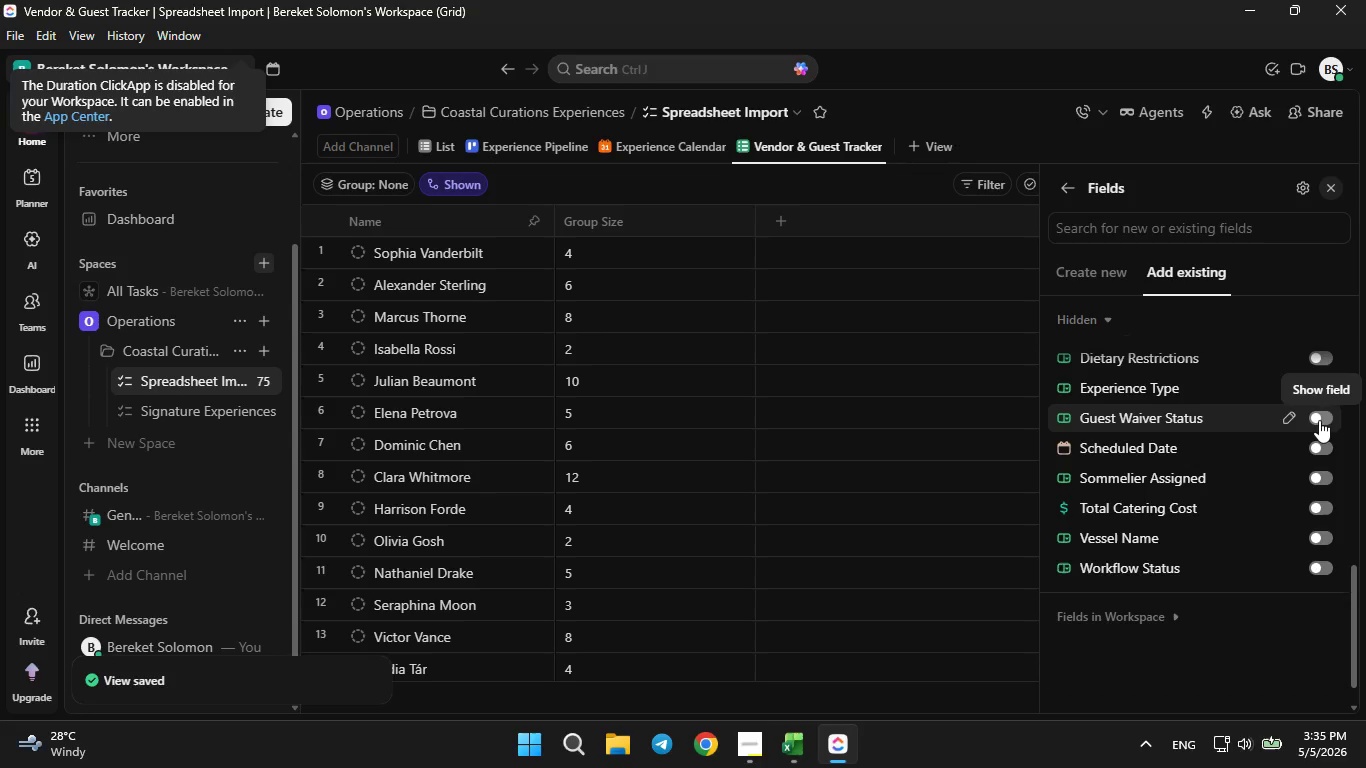 
scroll: coordinate [1293, 466], scroll_direction: none, amount: 0.0
 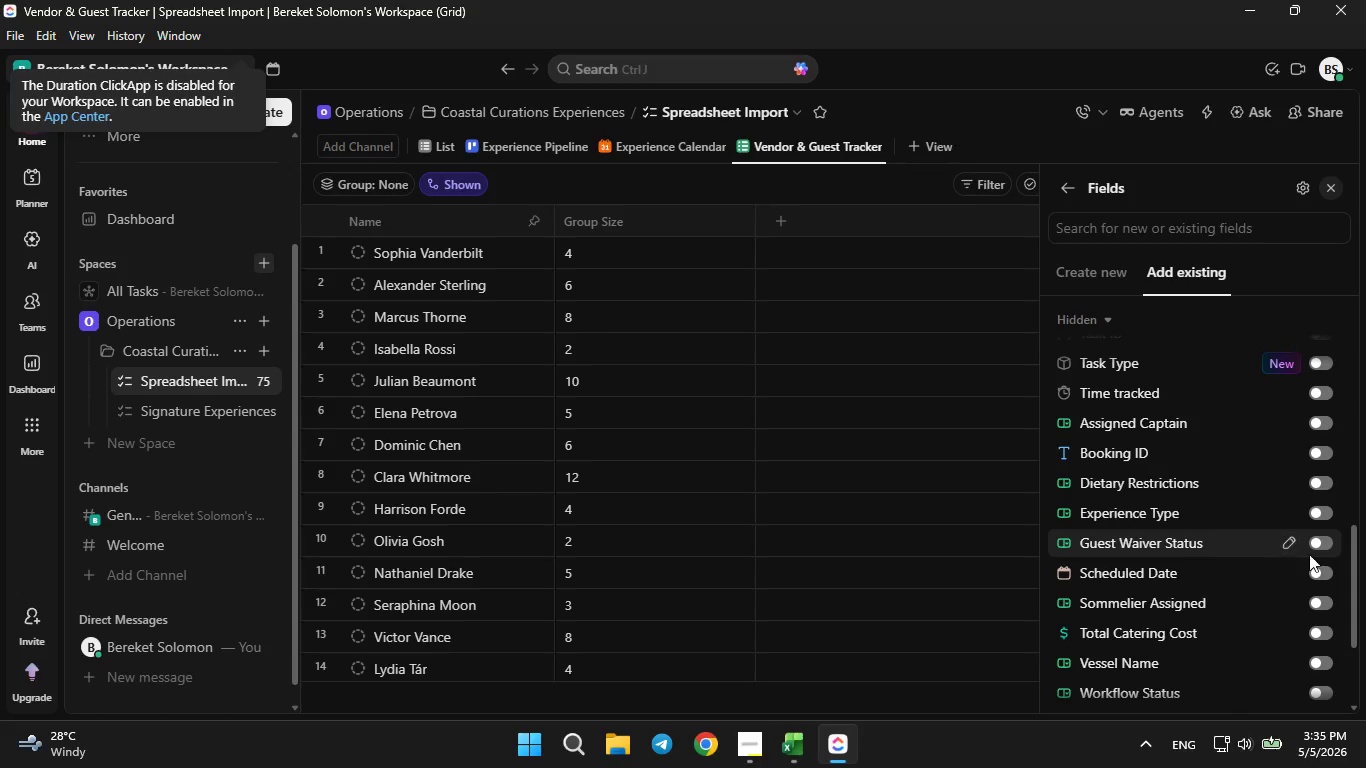 
left_click([1323, 547])
 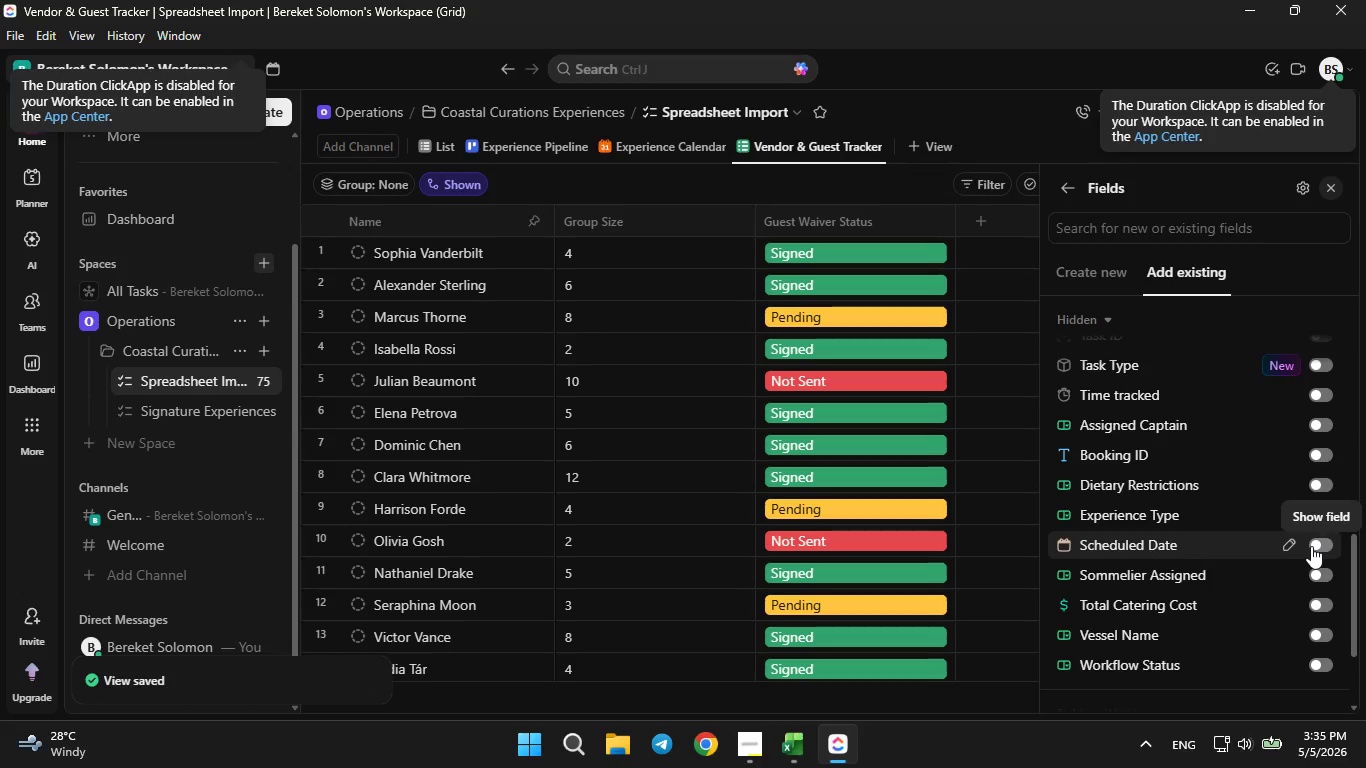 
scroll: coordinate [1304, 550], scroll_direction: none, amount: 0.0
 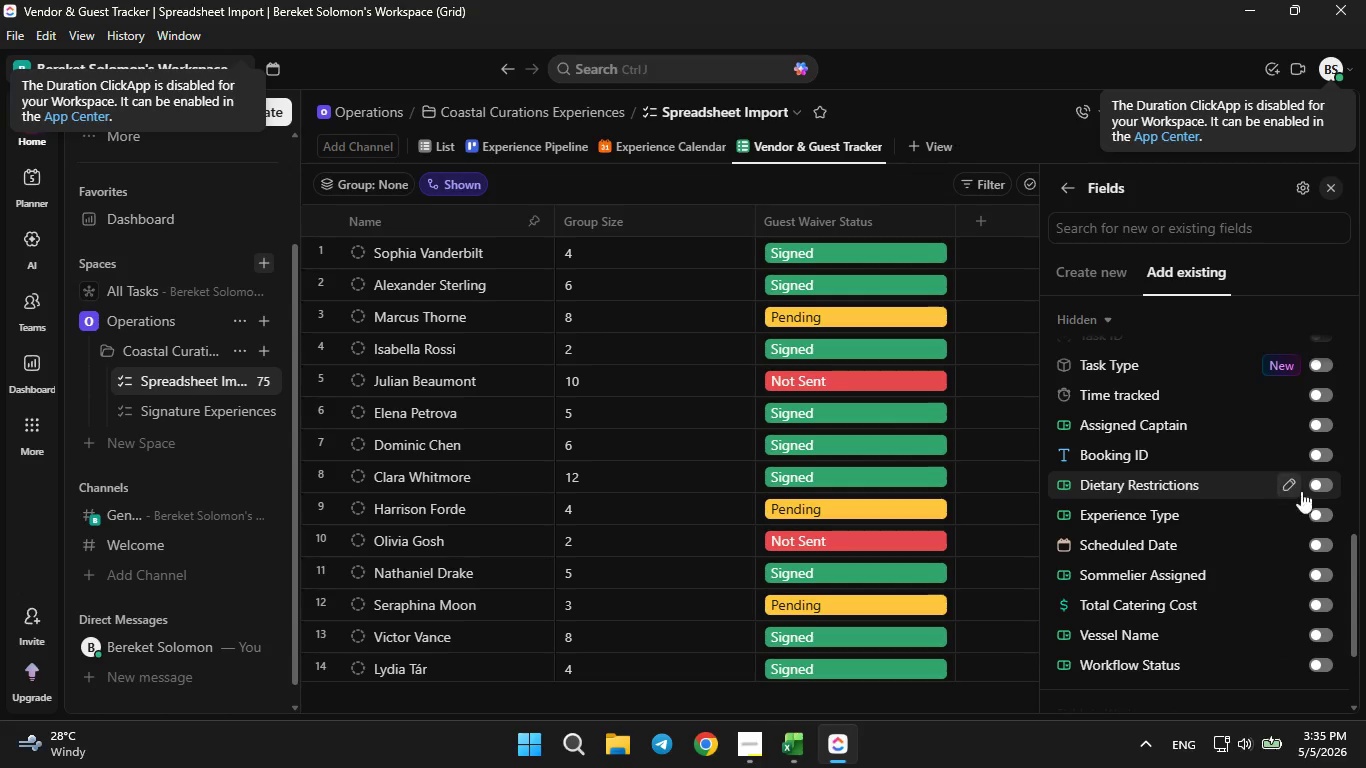 
left_click([1322, 484])
 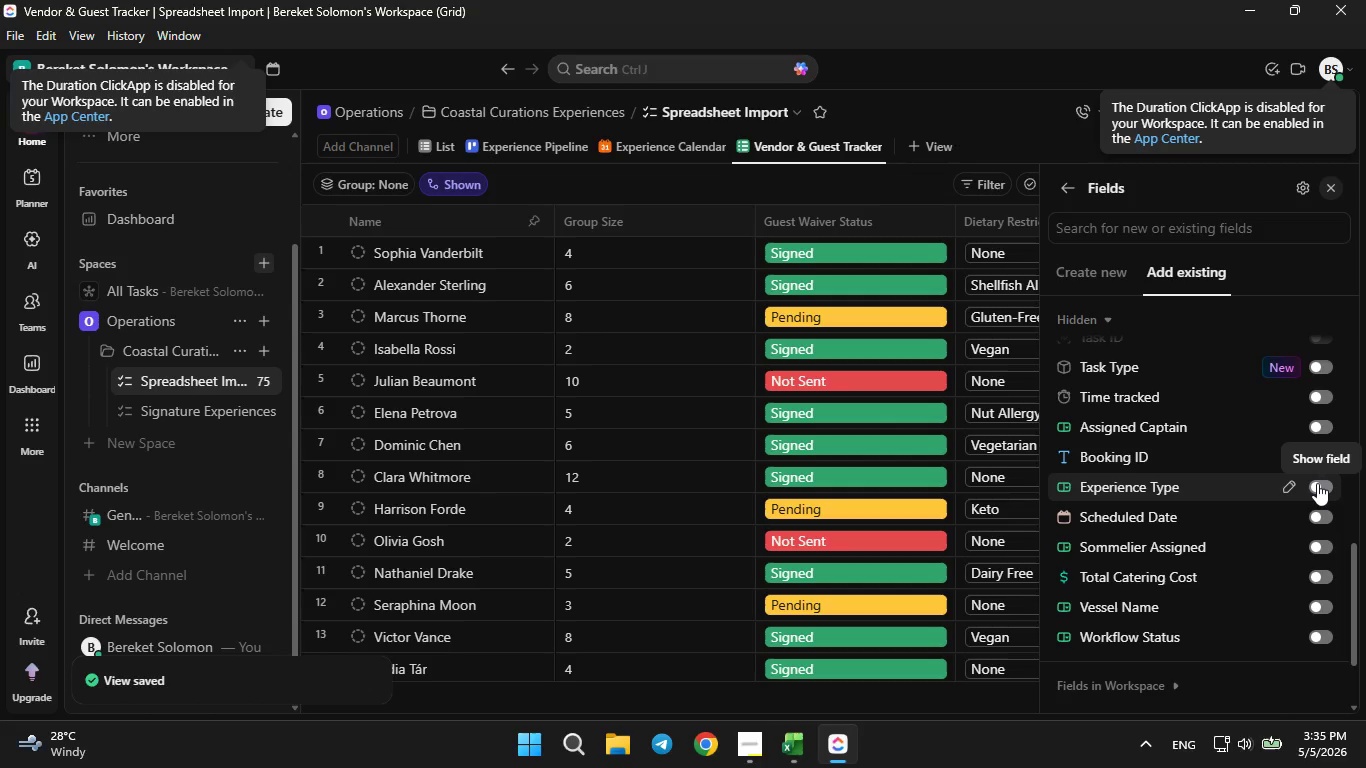 
wait(7.25)
 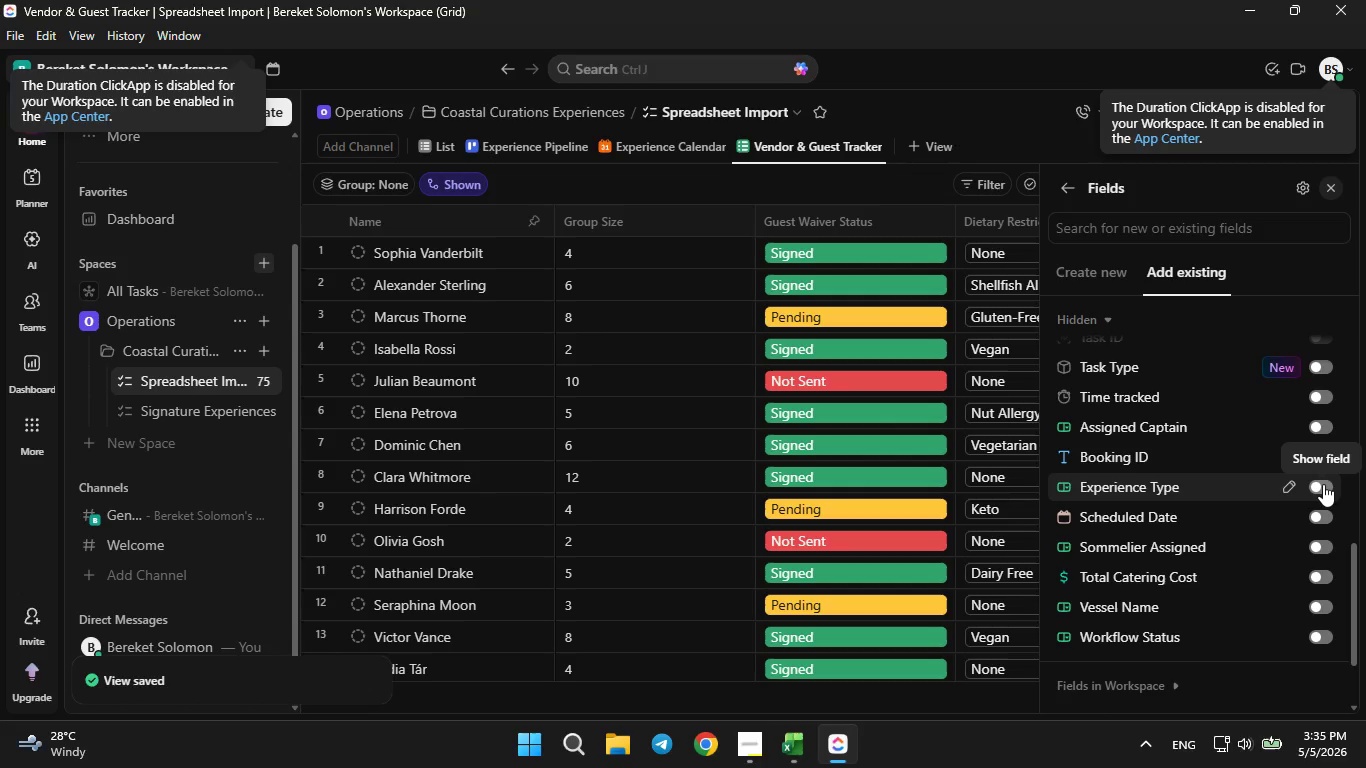 
left_click([1319, 575])
 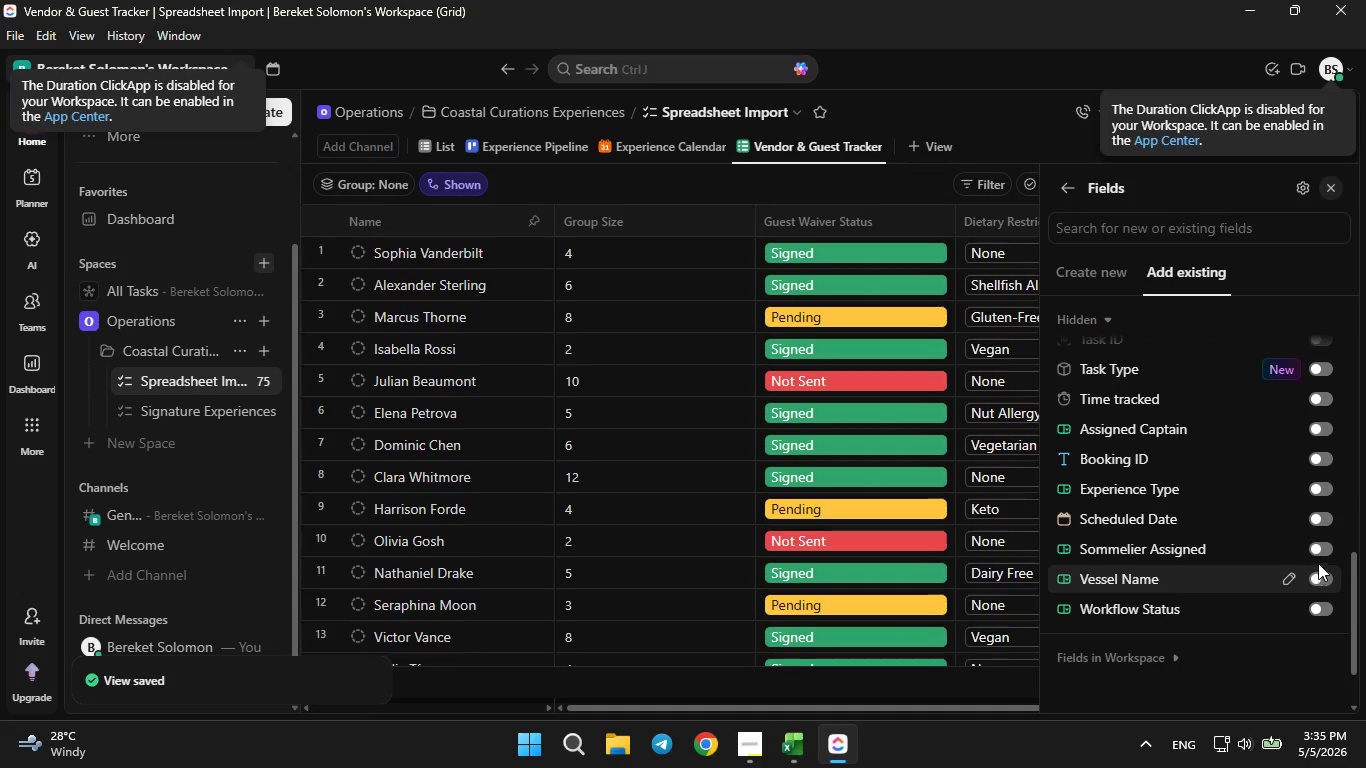 
left_click([1323, 552])
 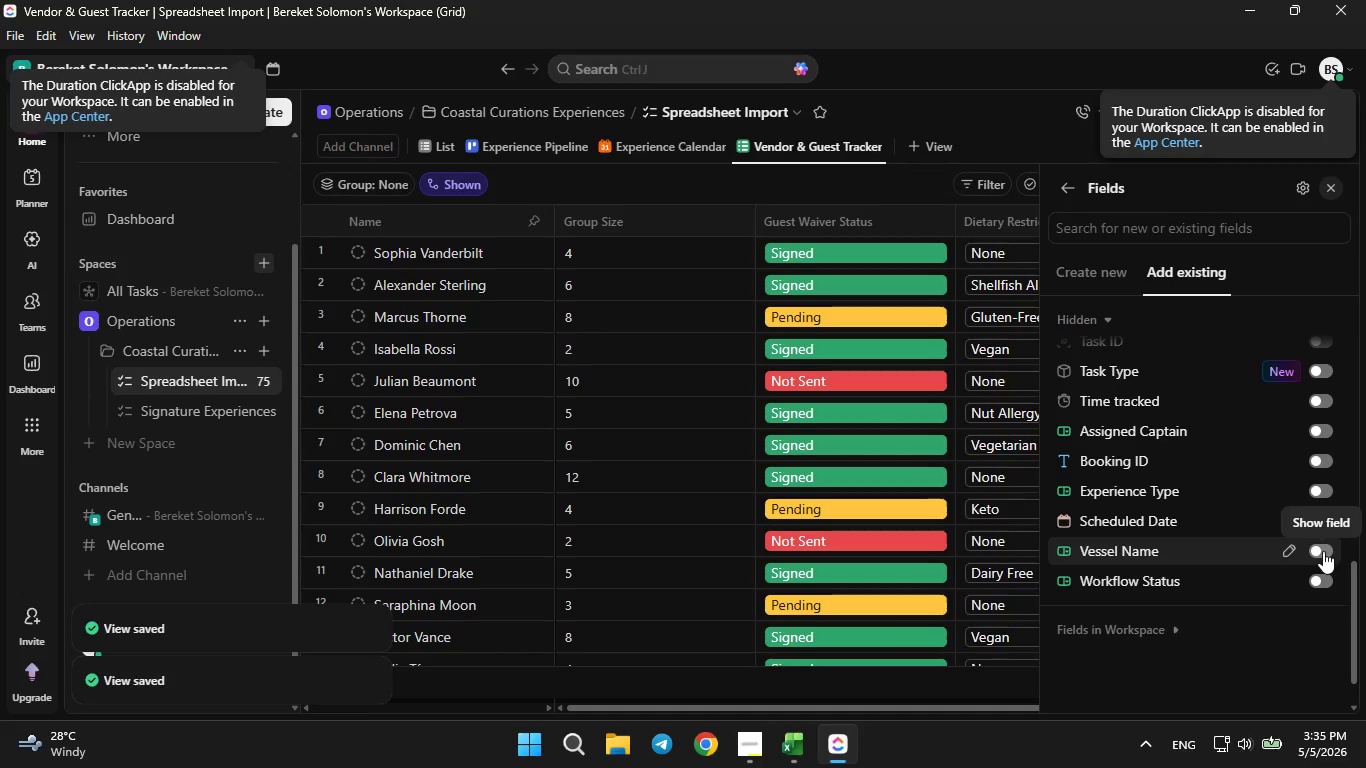 
left_click([1323, 551])
 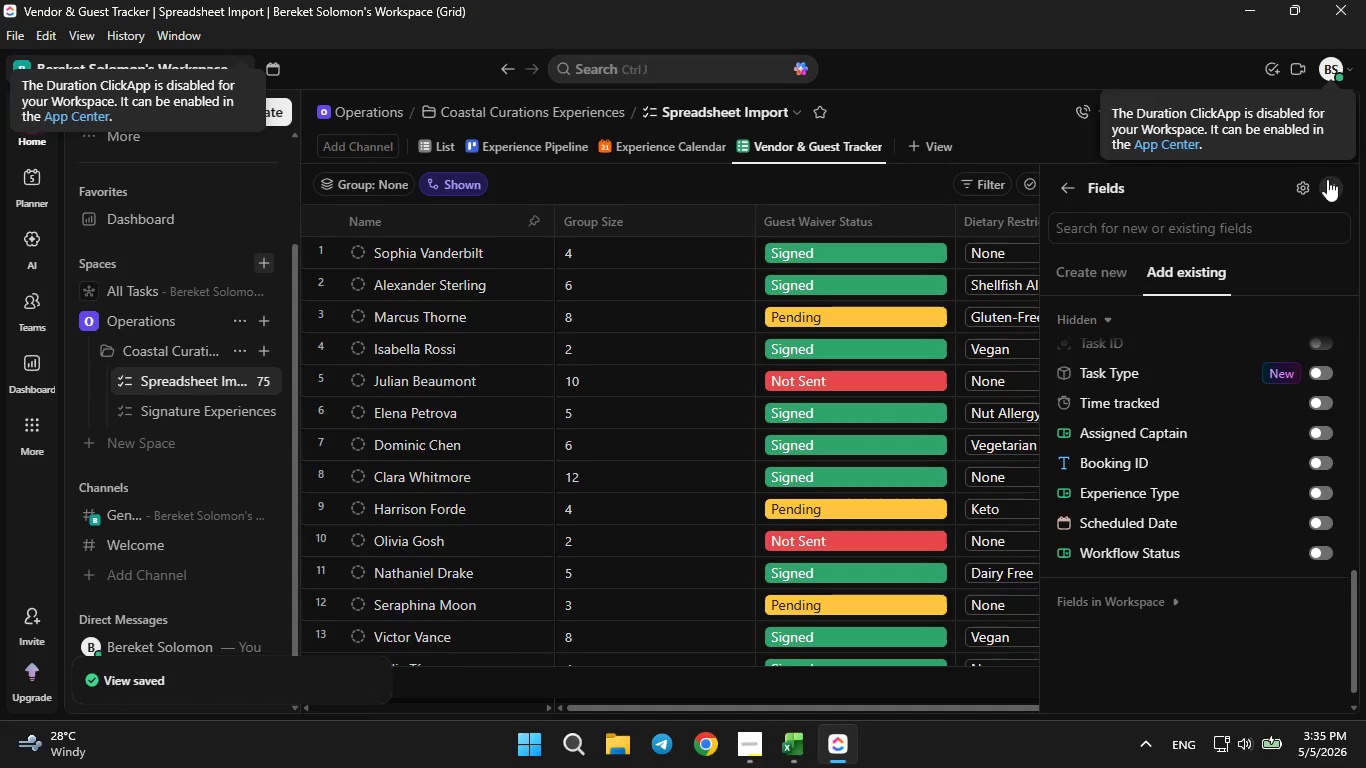 
left_click([1330, 183])
 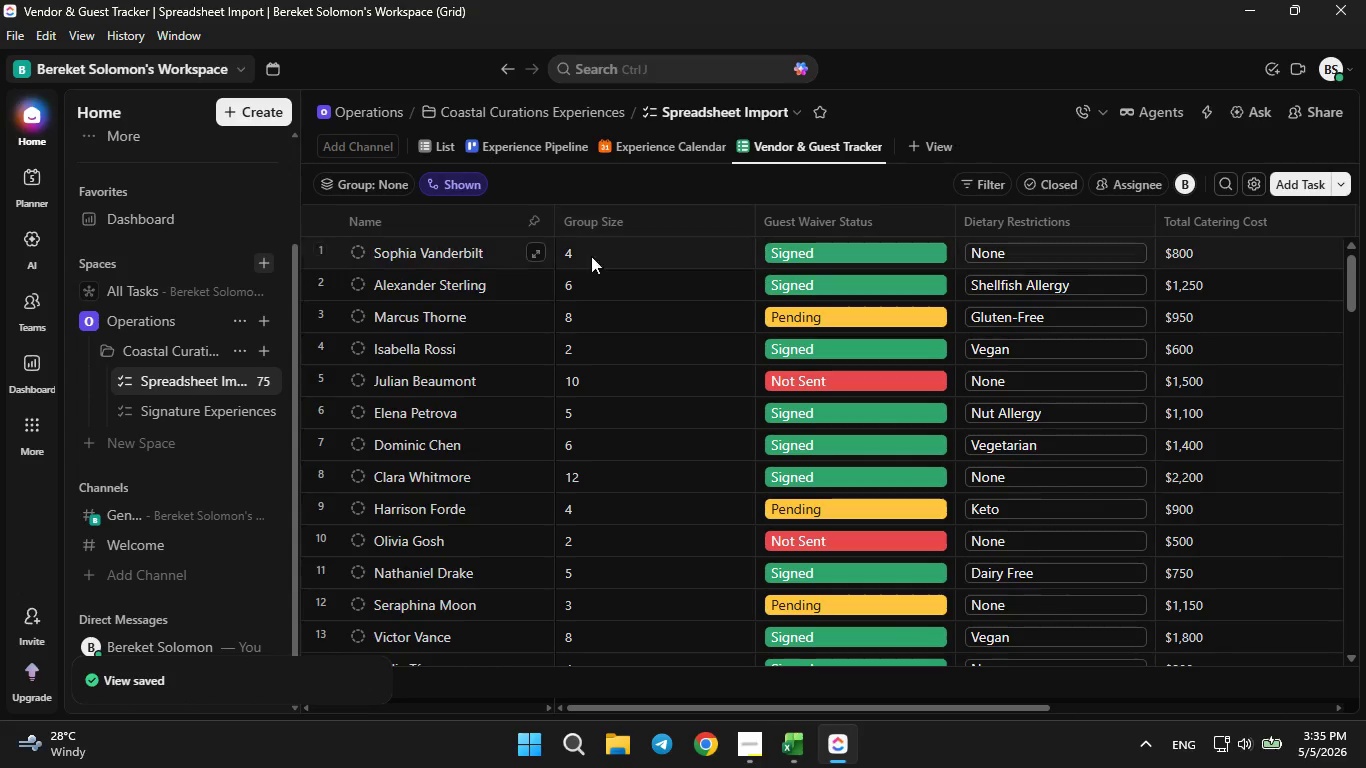 
scroll: coordinate [629, 399], scroll_direction: up, amount: 24.0
 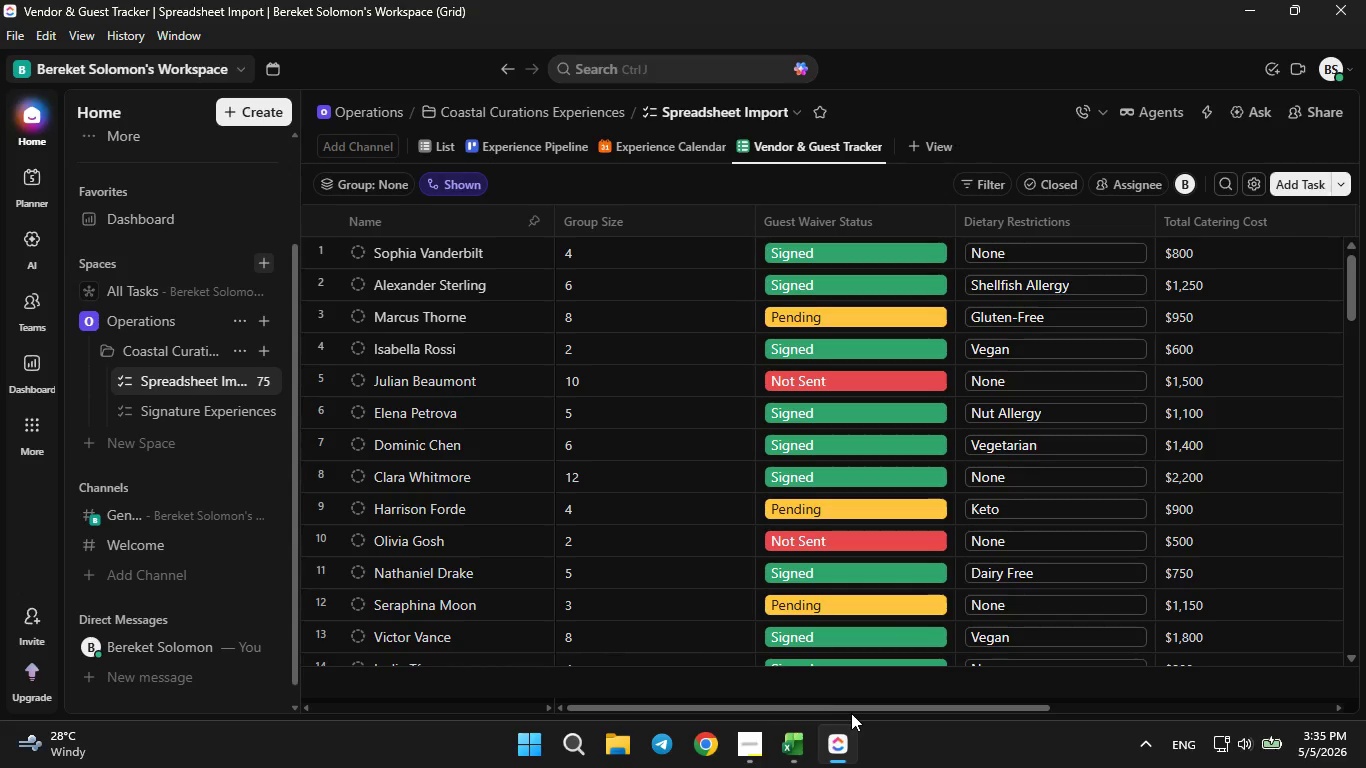 
left_click_drag(start_coordinate=[858, 705], to_coordinate=[1041, 708])
 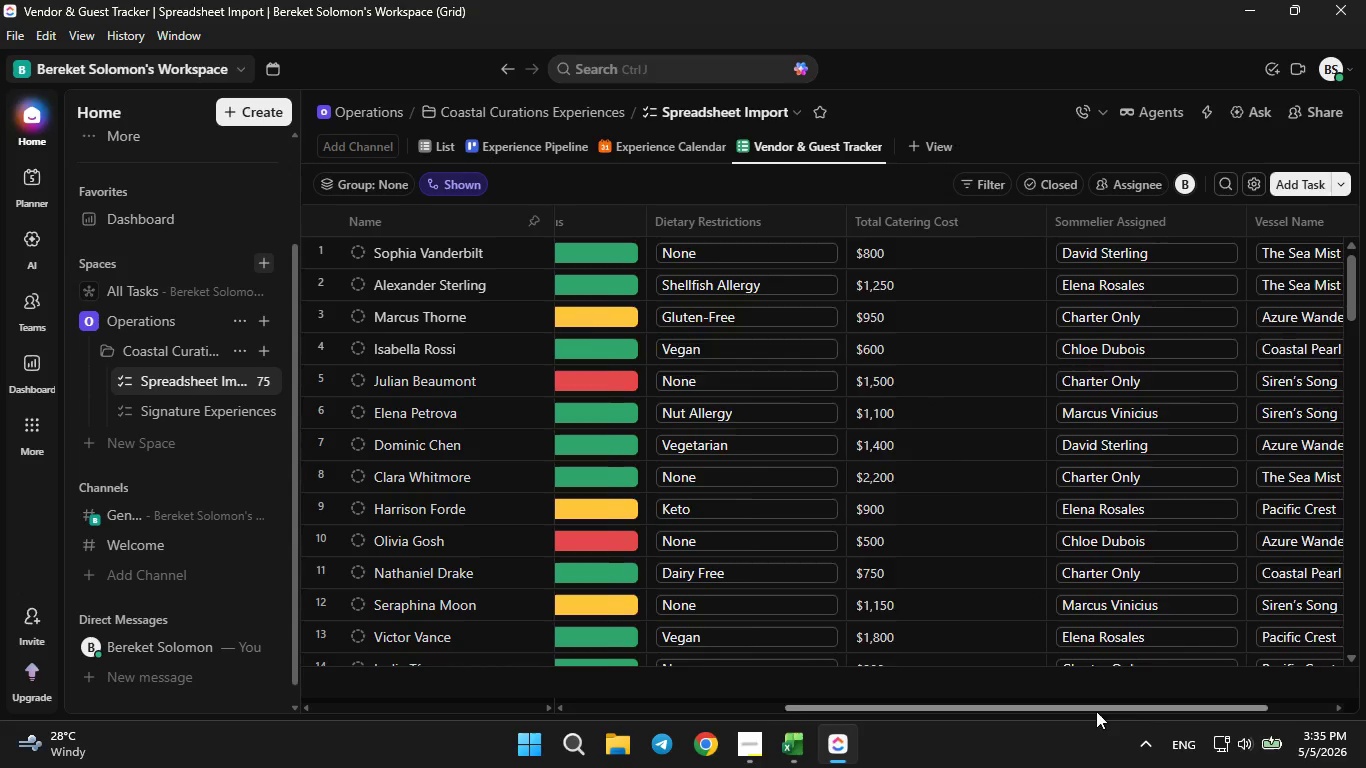 
left_click_drag(start_coordinate=[1049, 711], to_coordinate=[1201, 709])
 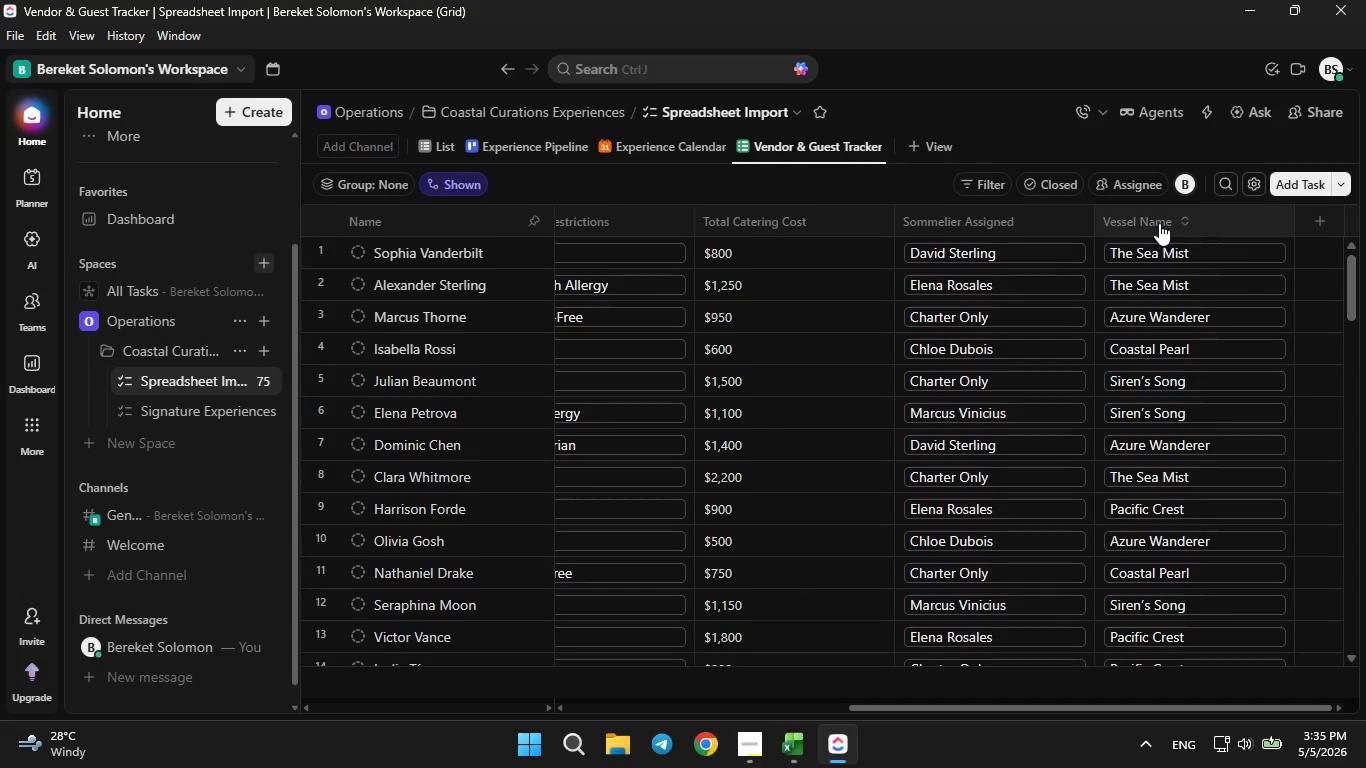 
left_click_drag(start_coordinate=[1158, 223], to_coordinate=[612, 224])
 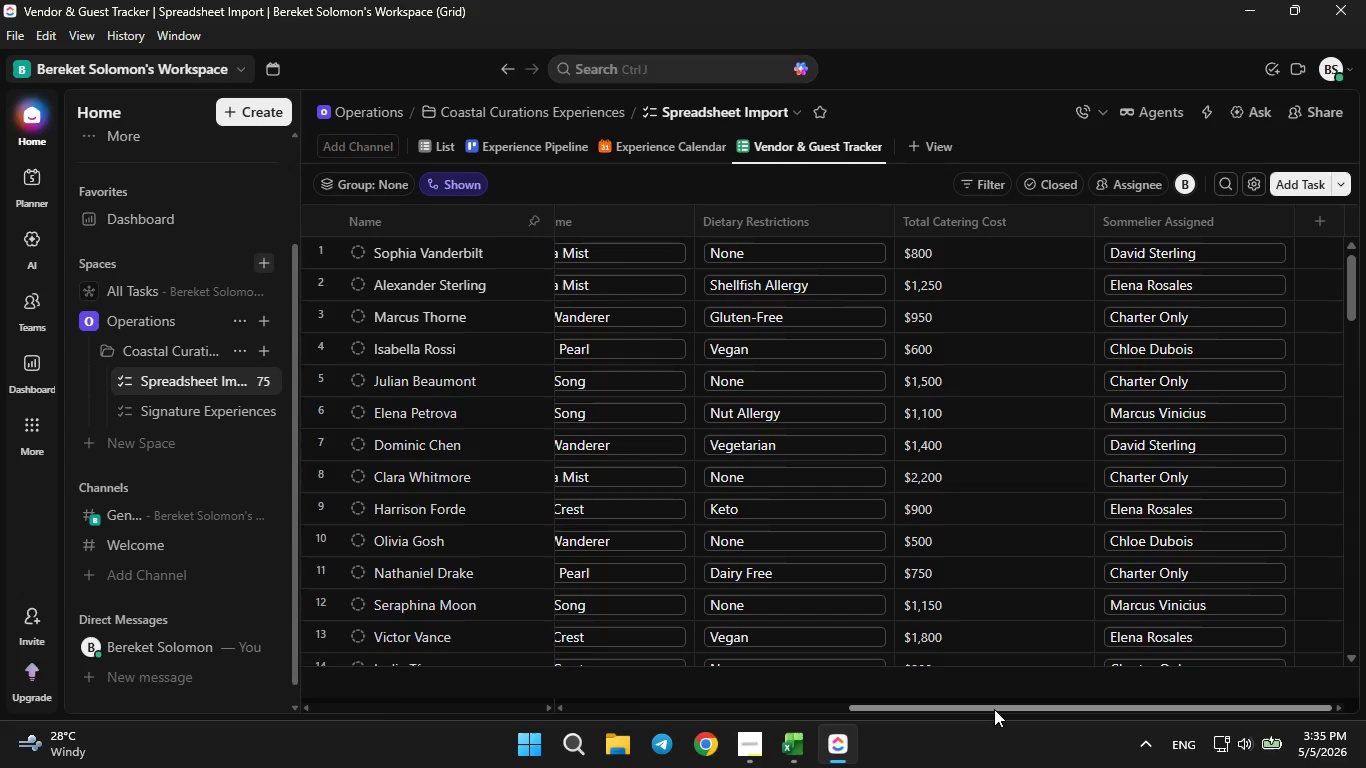 
left_click_drag(start_coordinate=[994, 709], to_coordinate=[689, 737])
 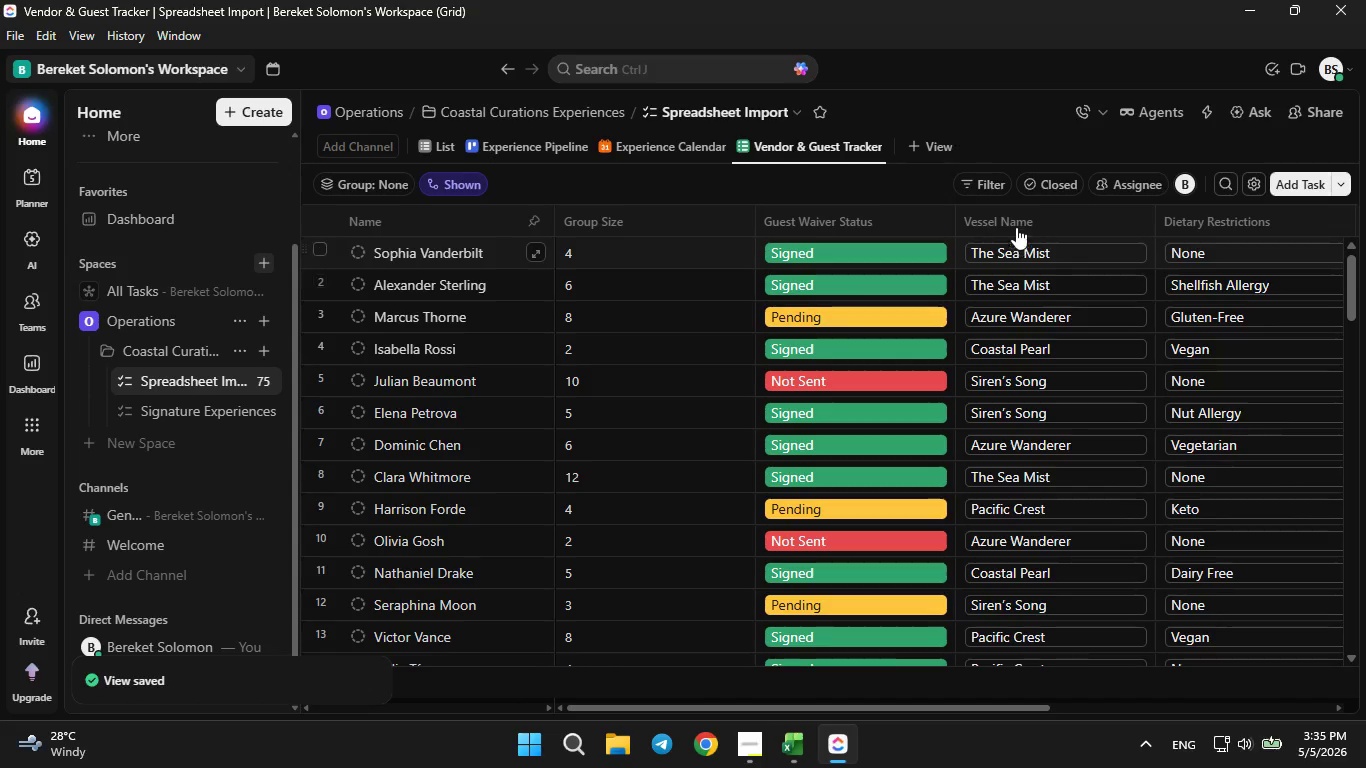 
left_click_drag(start_coordinate=[1015, 223], to_coordinate=[598, 213])
 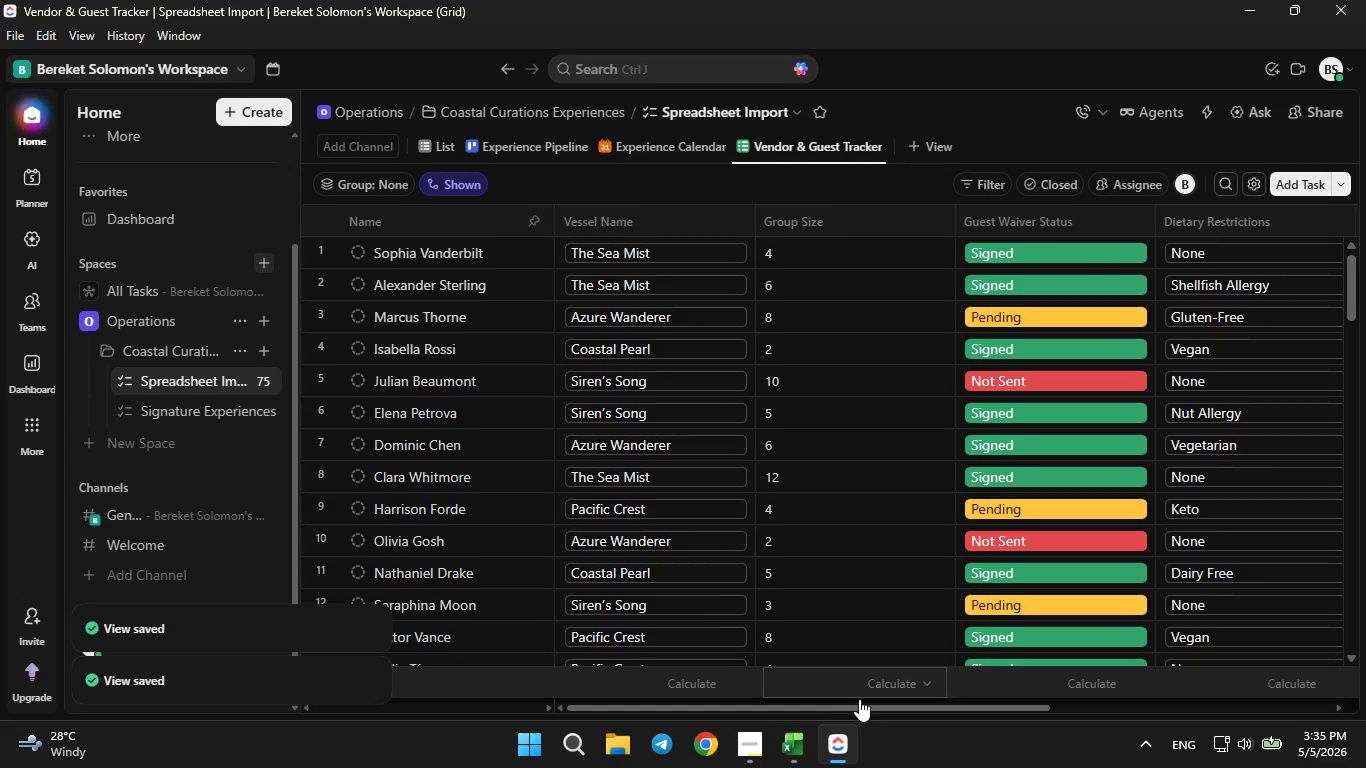 
left_click_drag(start_coordinate=[863, 712], to_coordinate=[1244, 704])
 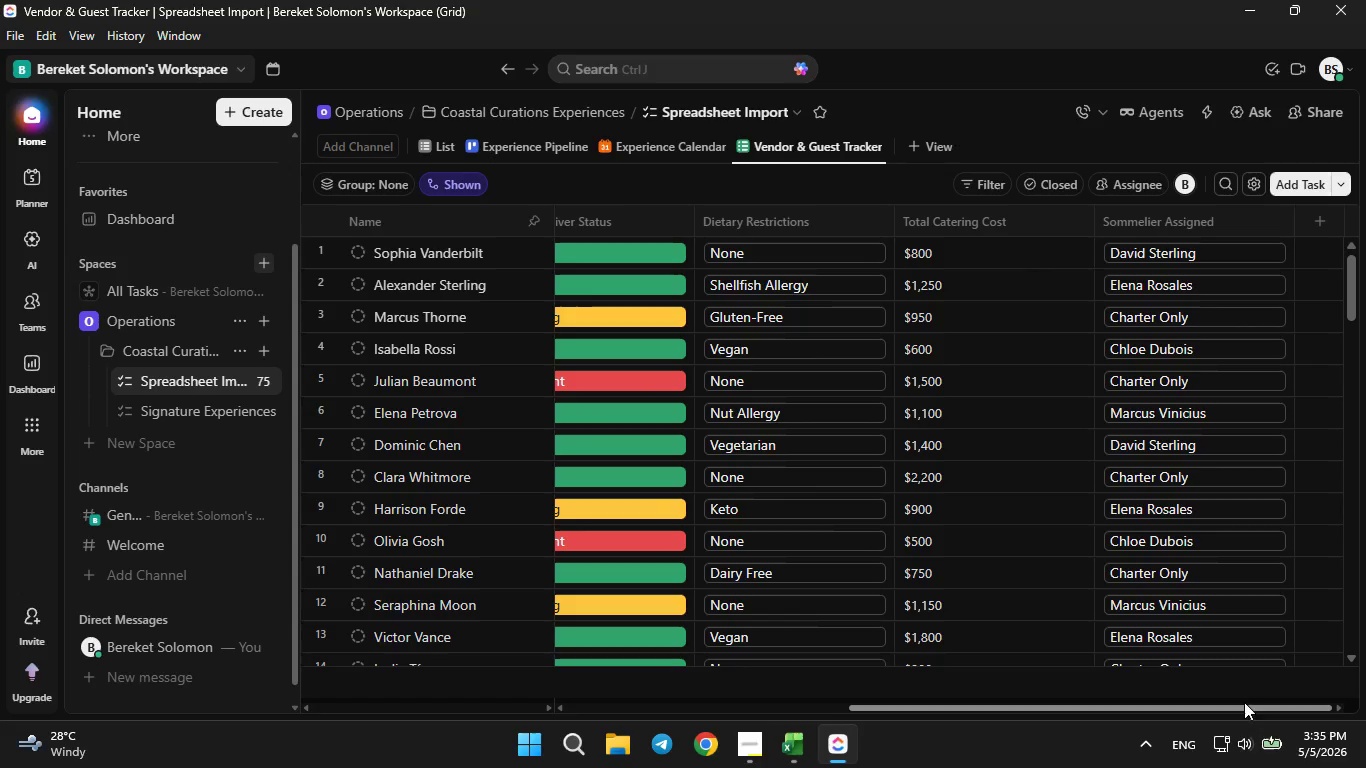 
left_click([1244, 702])
 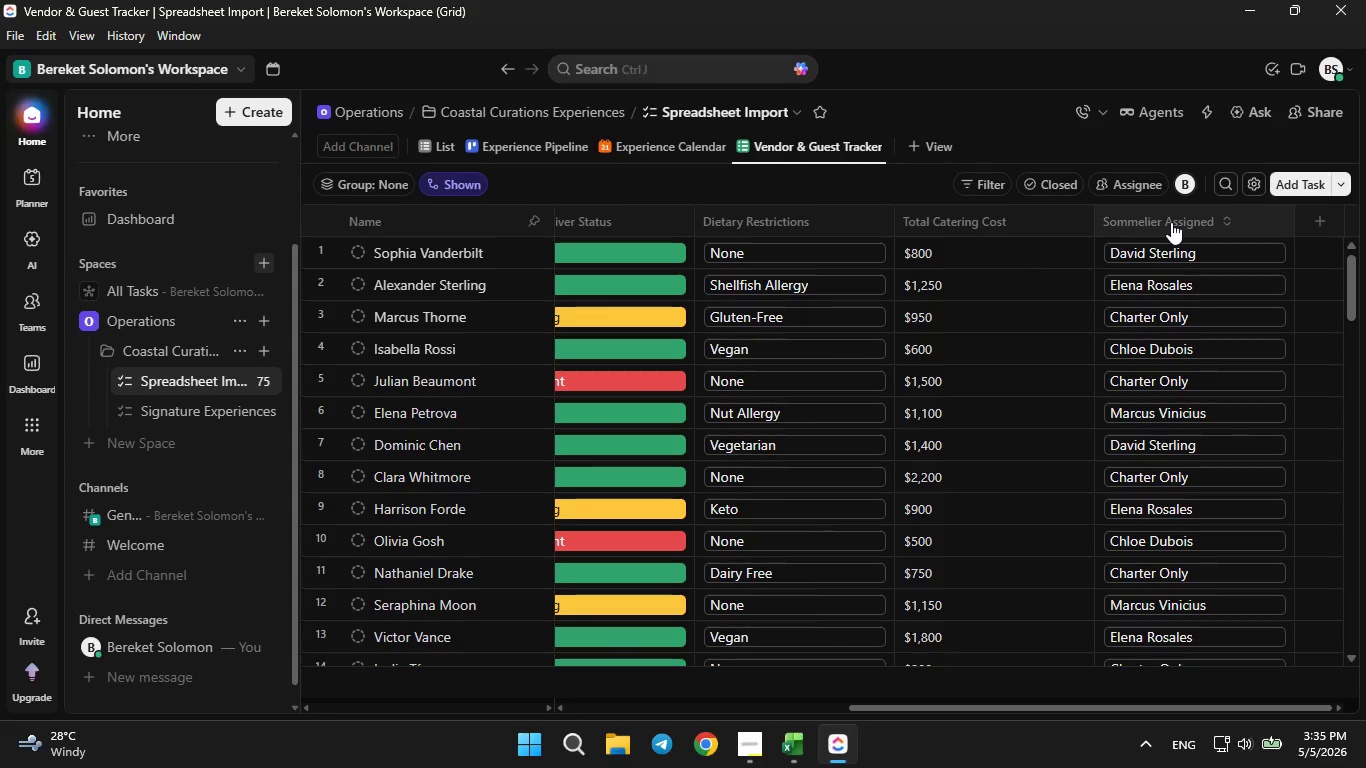 
left_click_drag(start_coordinate=[1171, 222], to_coordinate=[535, 230])
 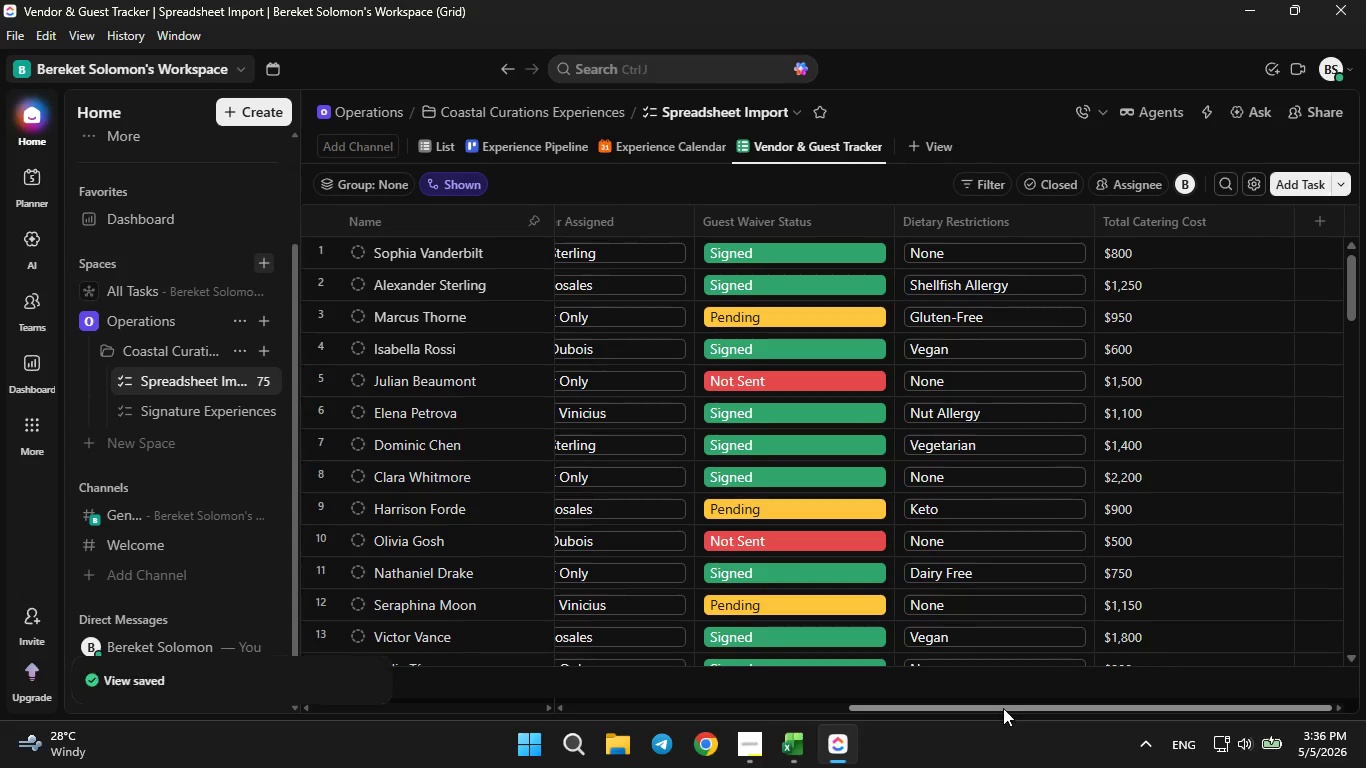 
left_click_drag(start_coordinate=[1003, 708], to_coordinate=[1188, 688])
 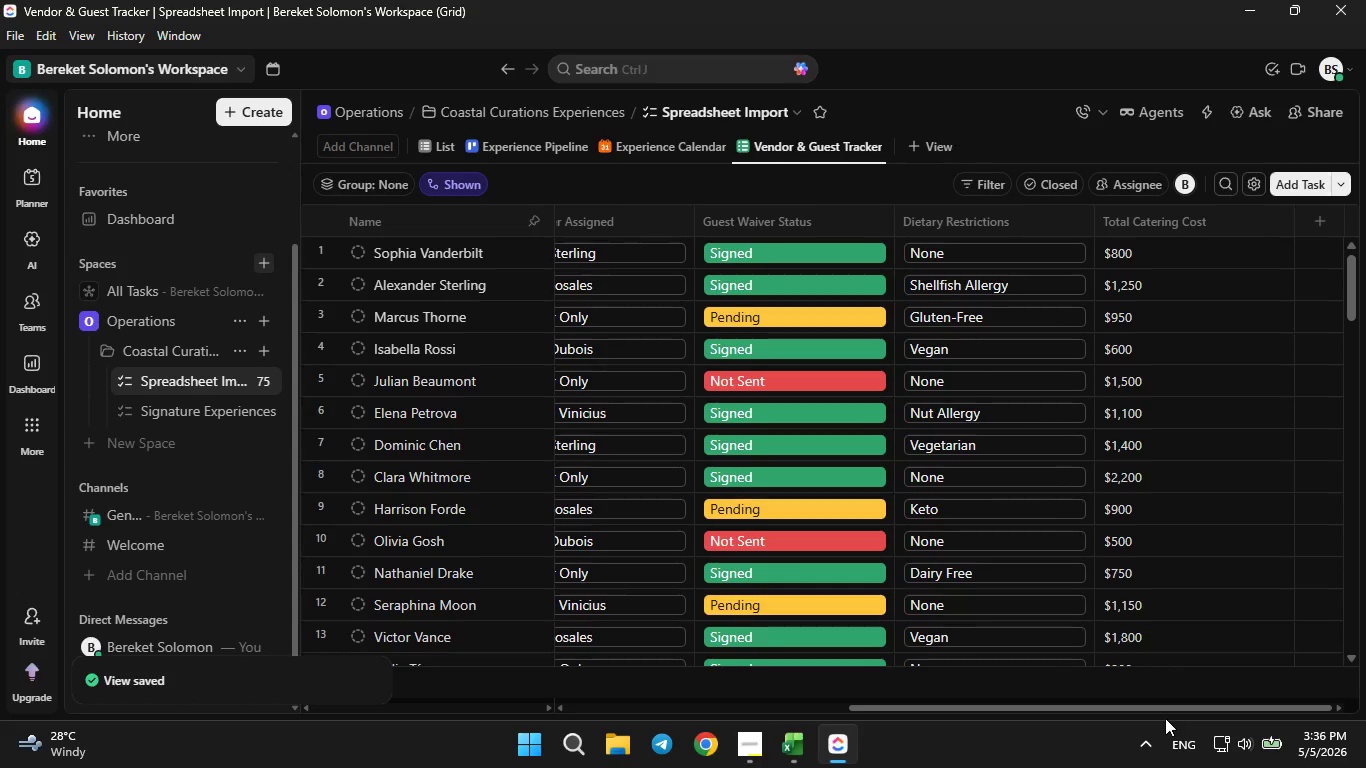 
left_click_drag(start_coordinate=[1166, 718], to_coordinate=[1090, 718])
 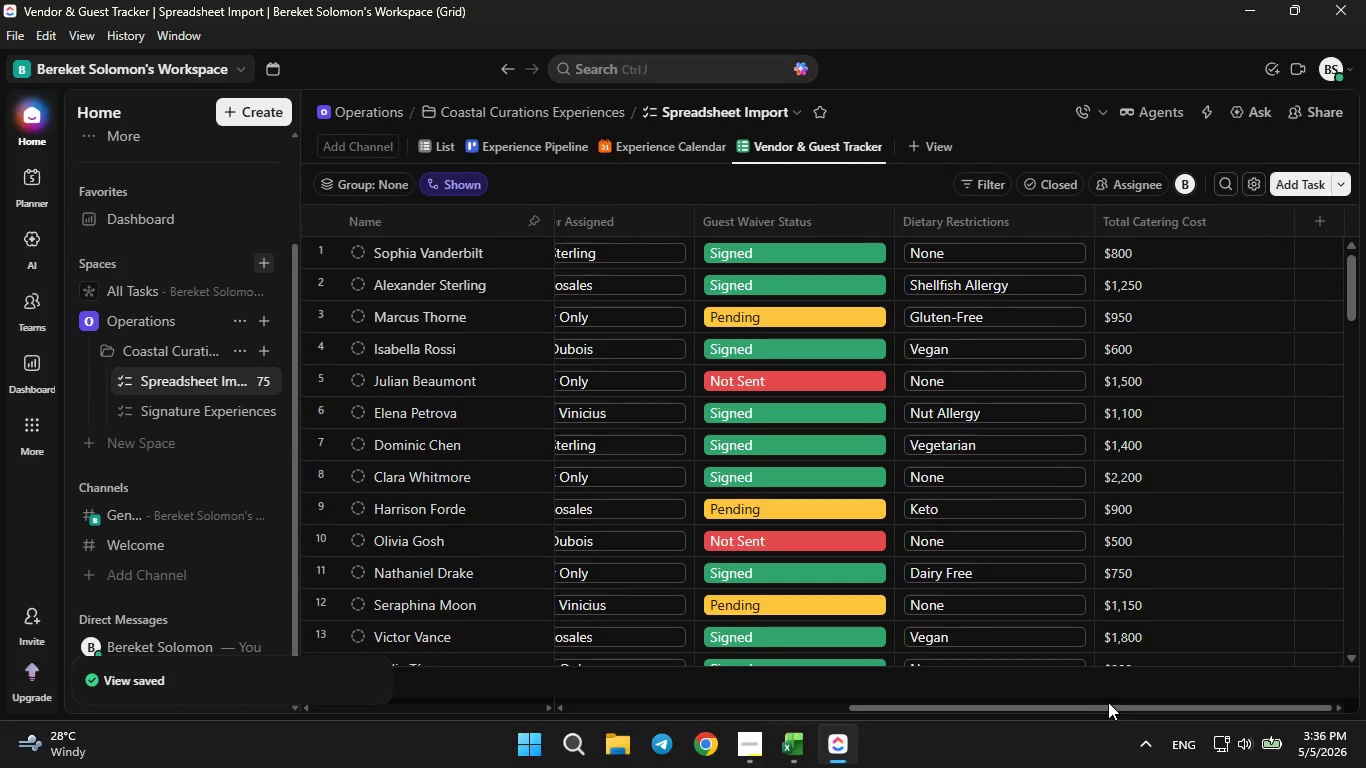 
left_click_drag(start_coordinate=[1108, 702], to_coordinate=[903, 707])
 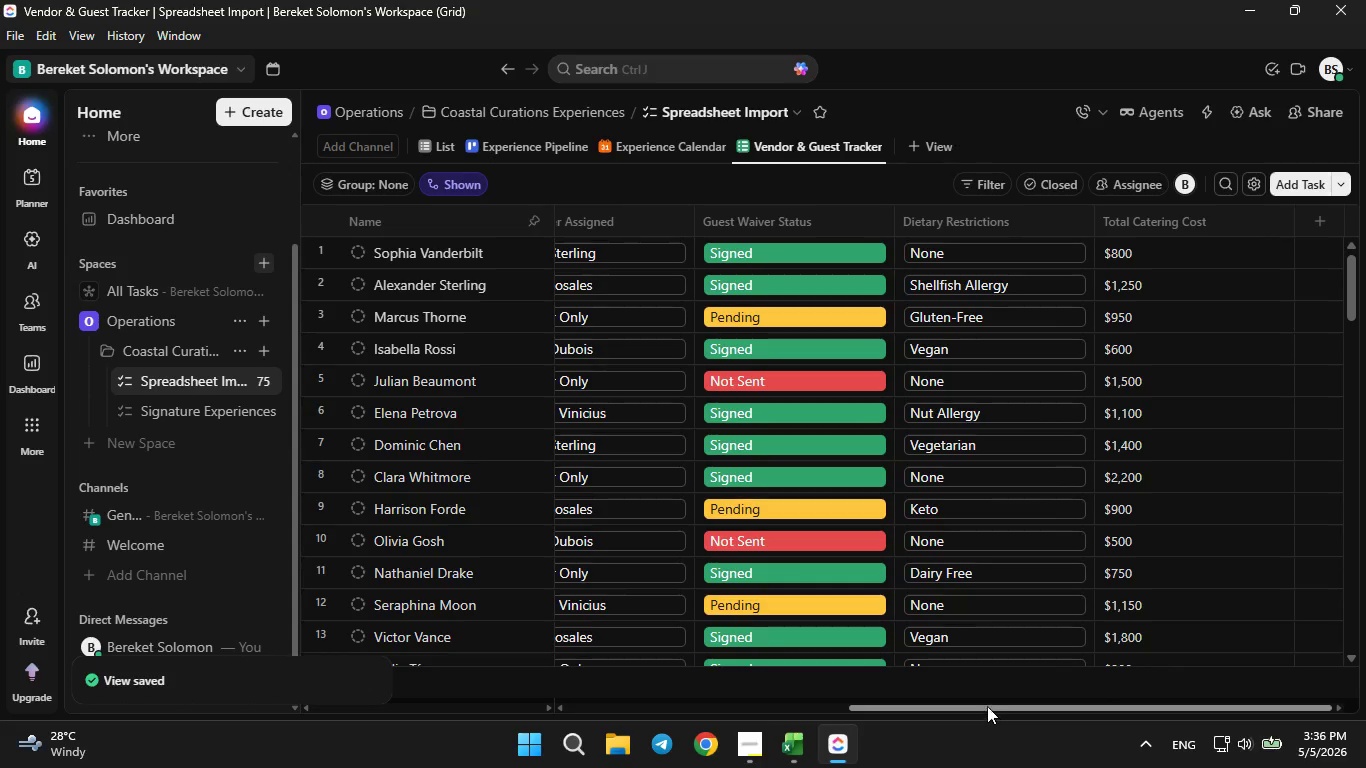 
left_click_drag(start_coordinate=[984, 703], to_coordinate=[705, 707])
 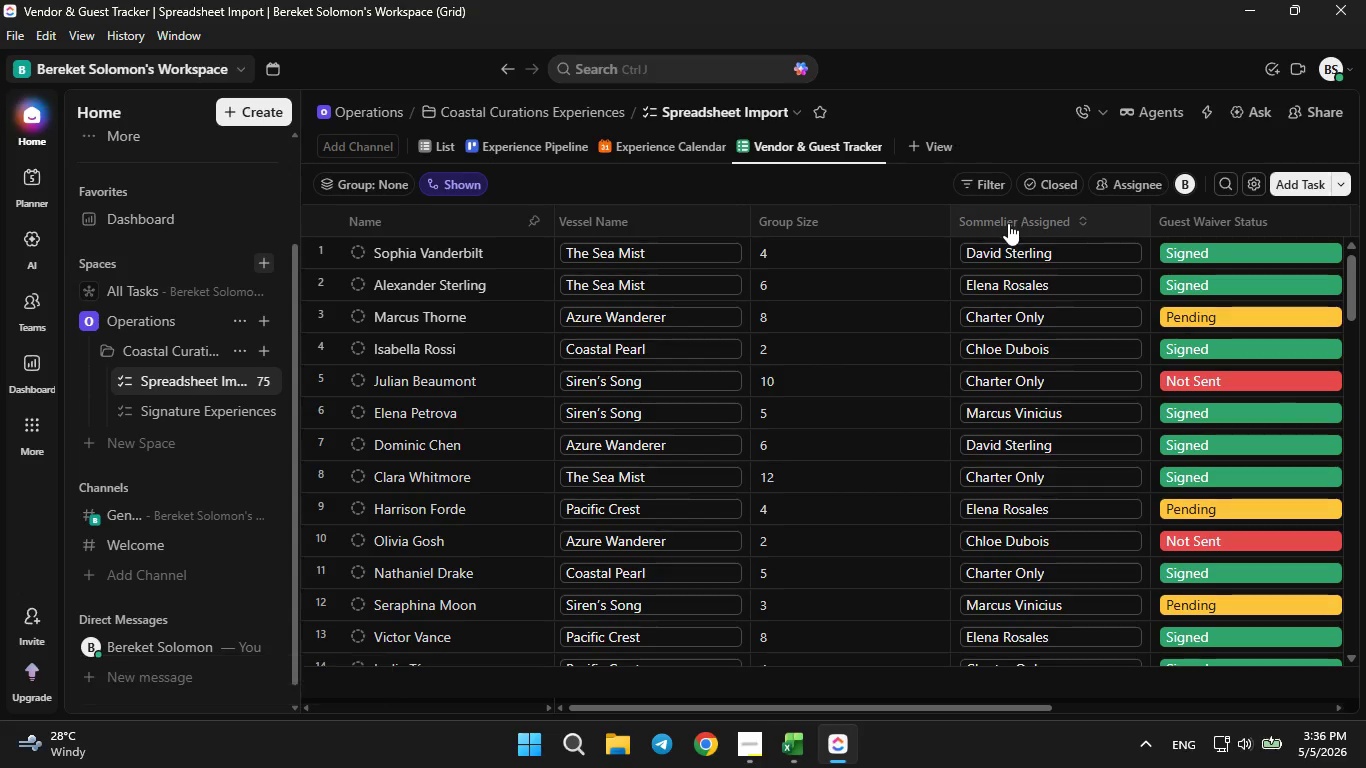 
left_click_drag(start_coordinate=[1005, 223], to_coordinate=[845, 230])
 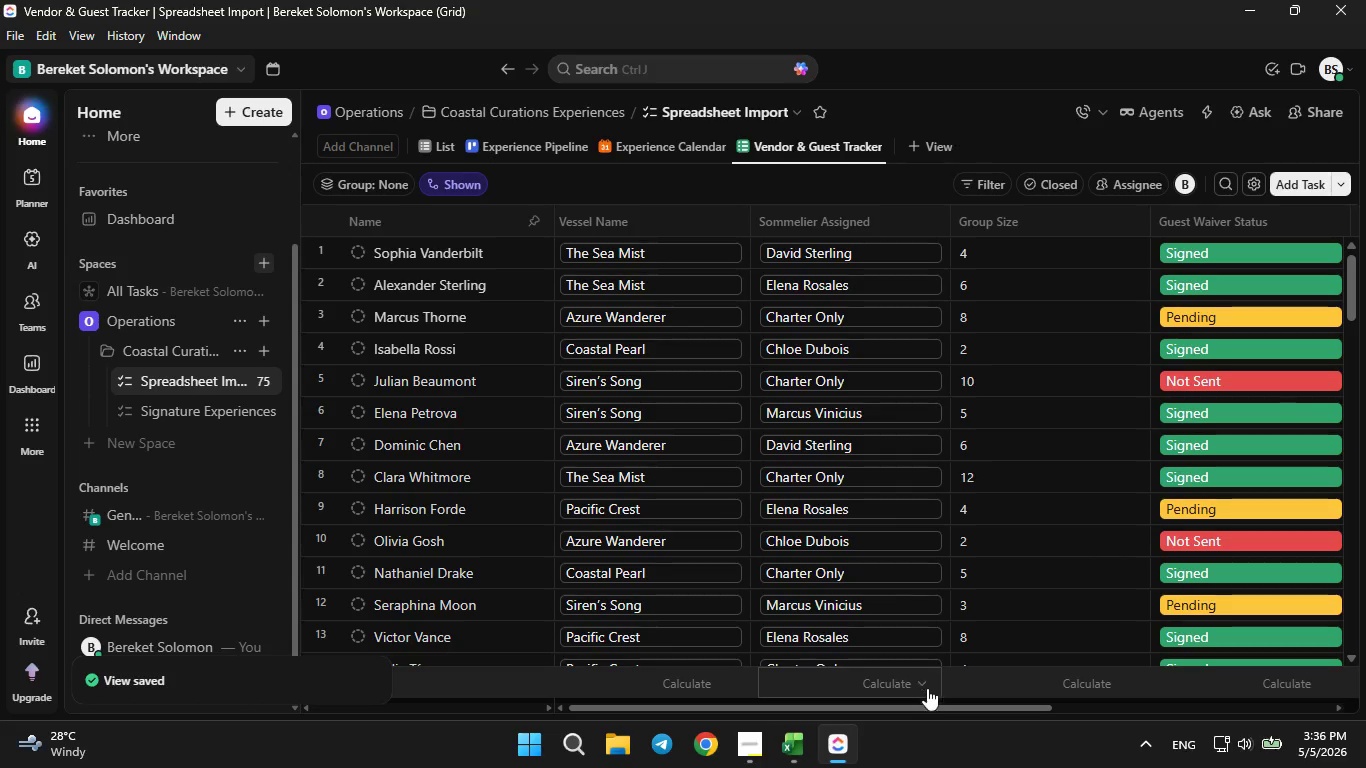 
left_click_drag(start_coordinate=[929, 706], to_coordinate=[1229, 685])
 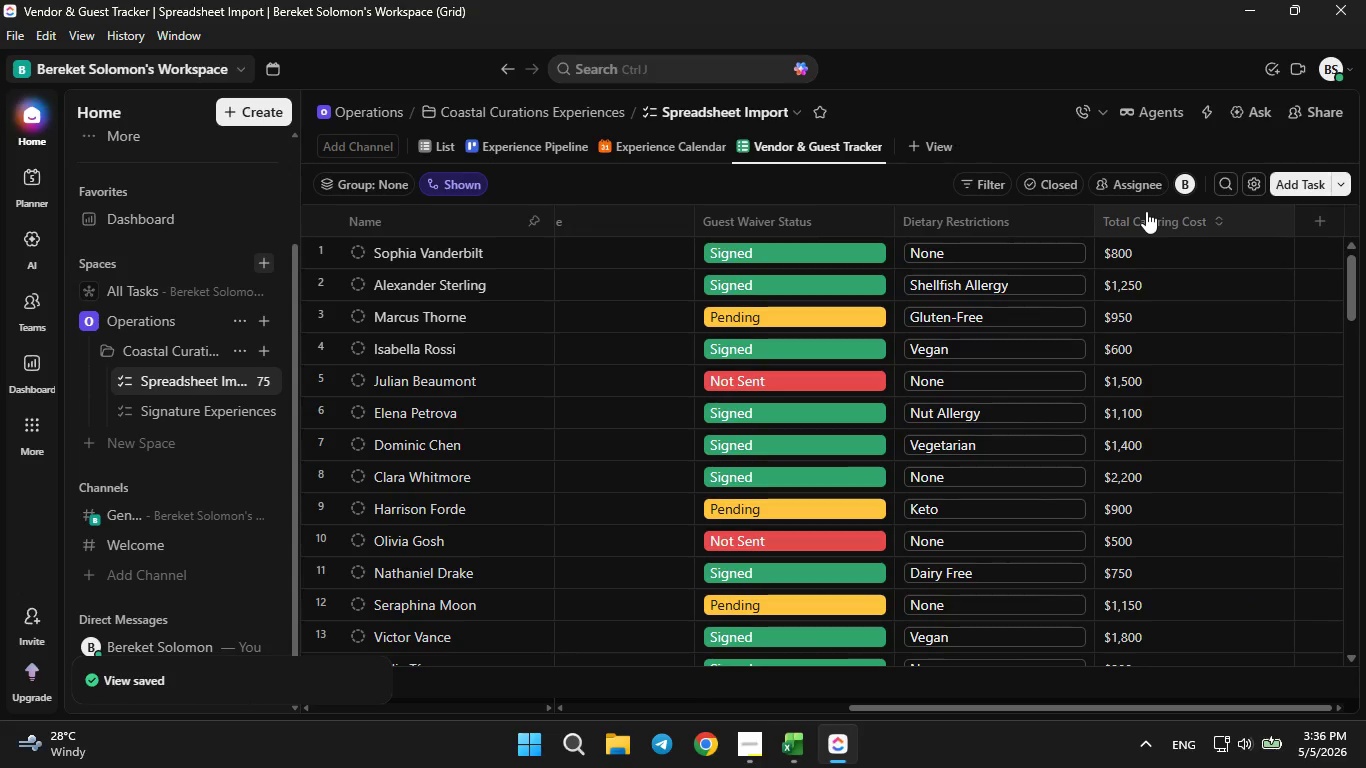 
left_click_drag(start_coordinate=[1146, 211], to_coordinate=[609, 228])
 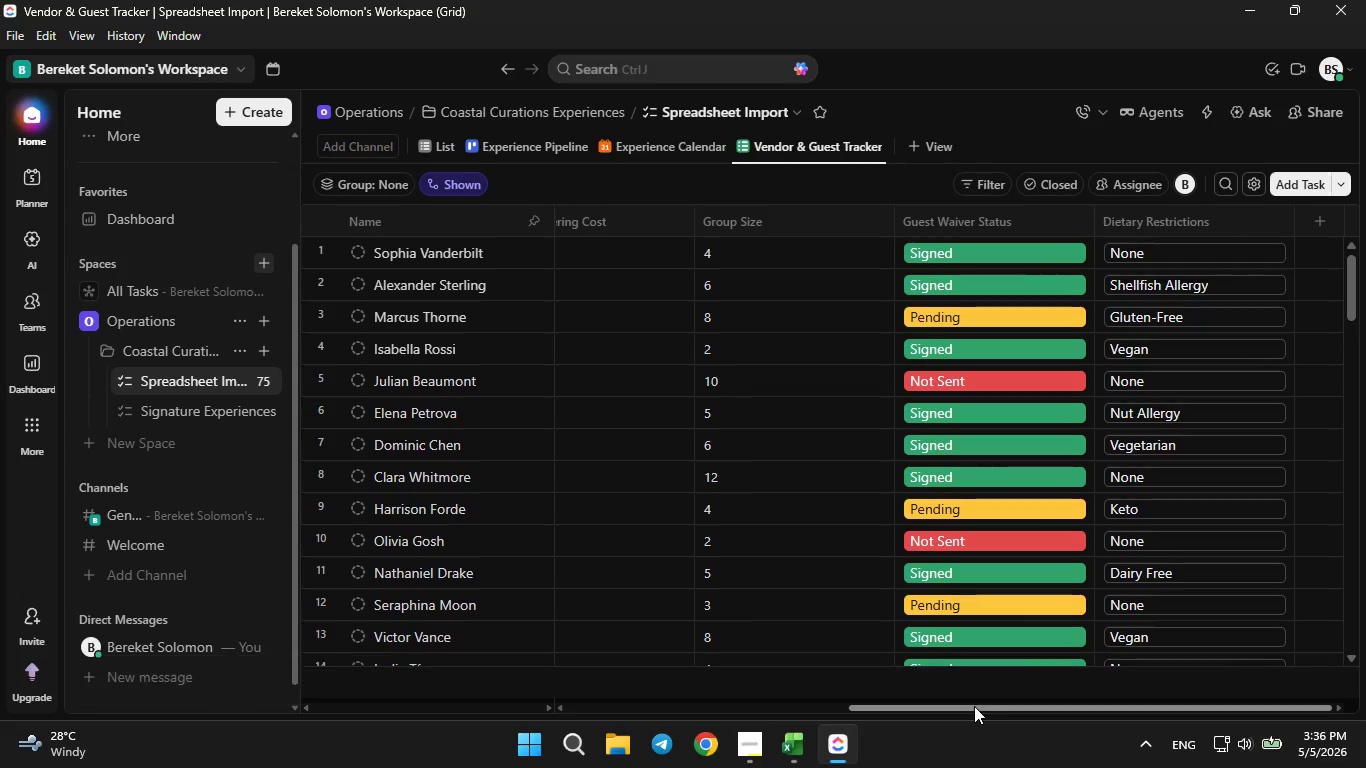 
left_click_drag(start_coordinate=[974, 706], to_coordinate=[896, 713])
 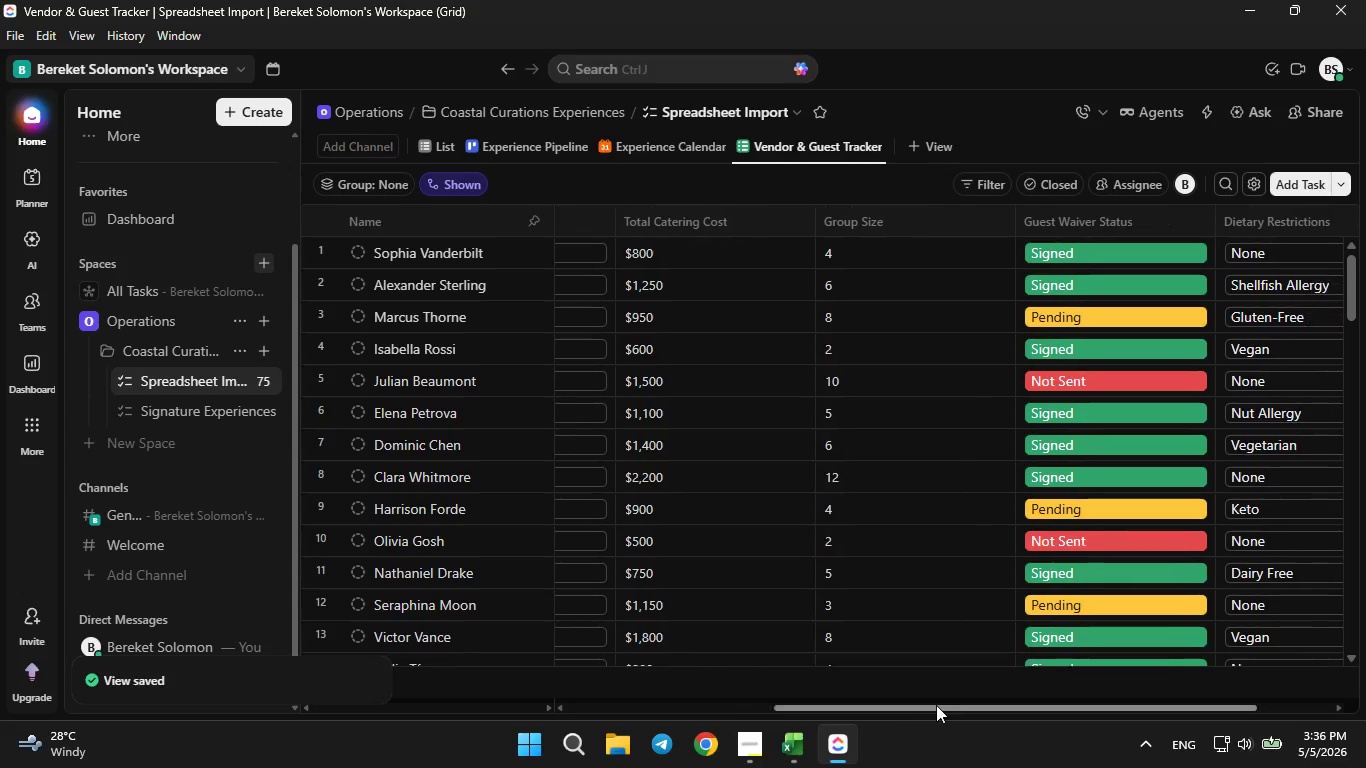 
left_click_drag(start_coordinate=[917, 709], to_coordinate=[950, 700])
 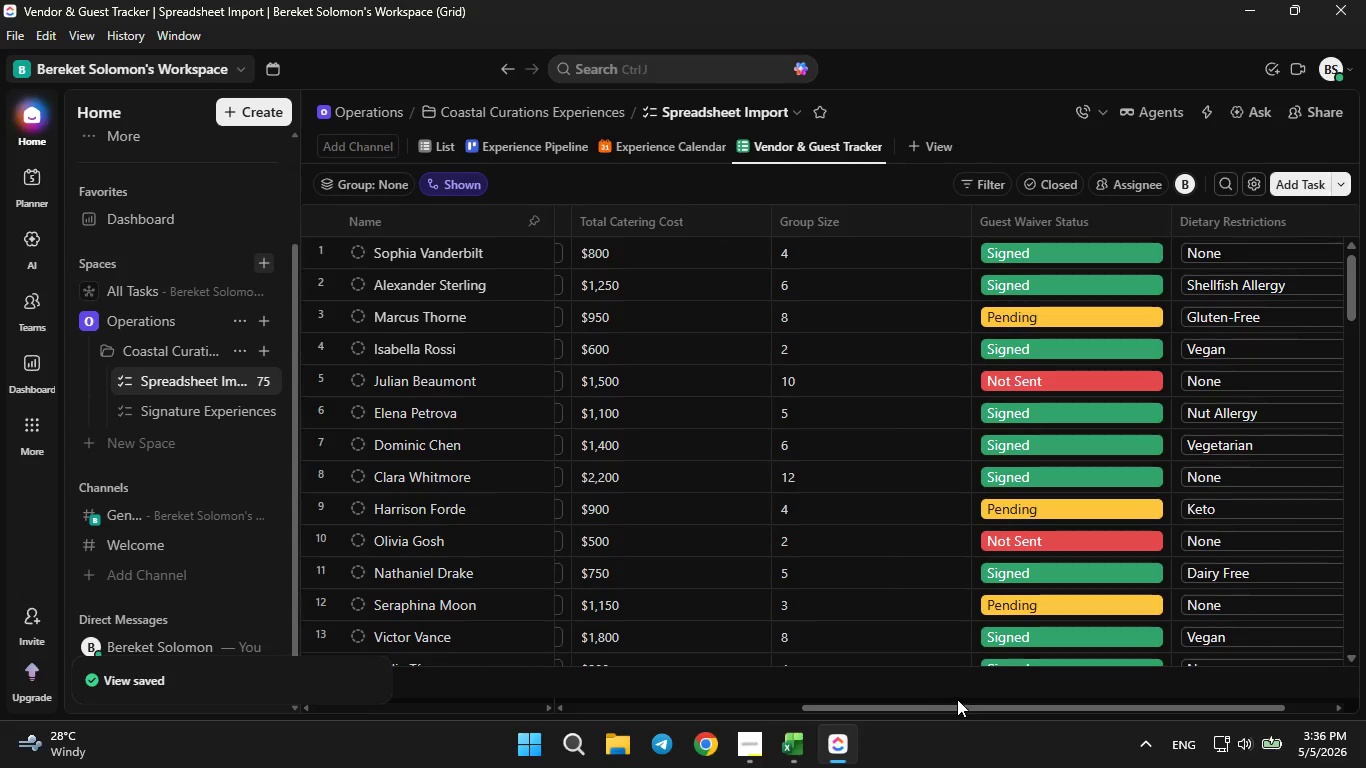 
left_click_drag(start_coordinate=[952, 699], to_coordinate=[957, 699])
 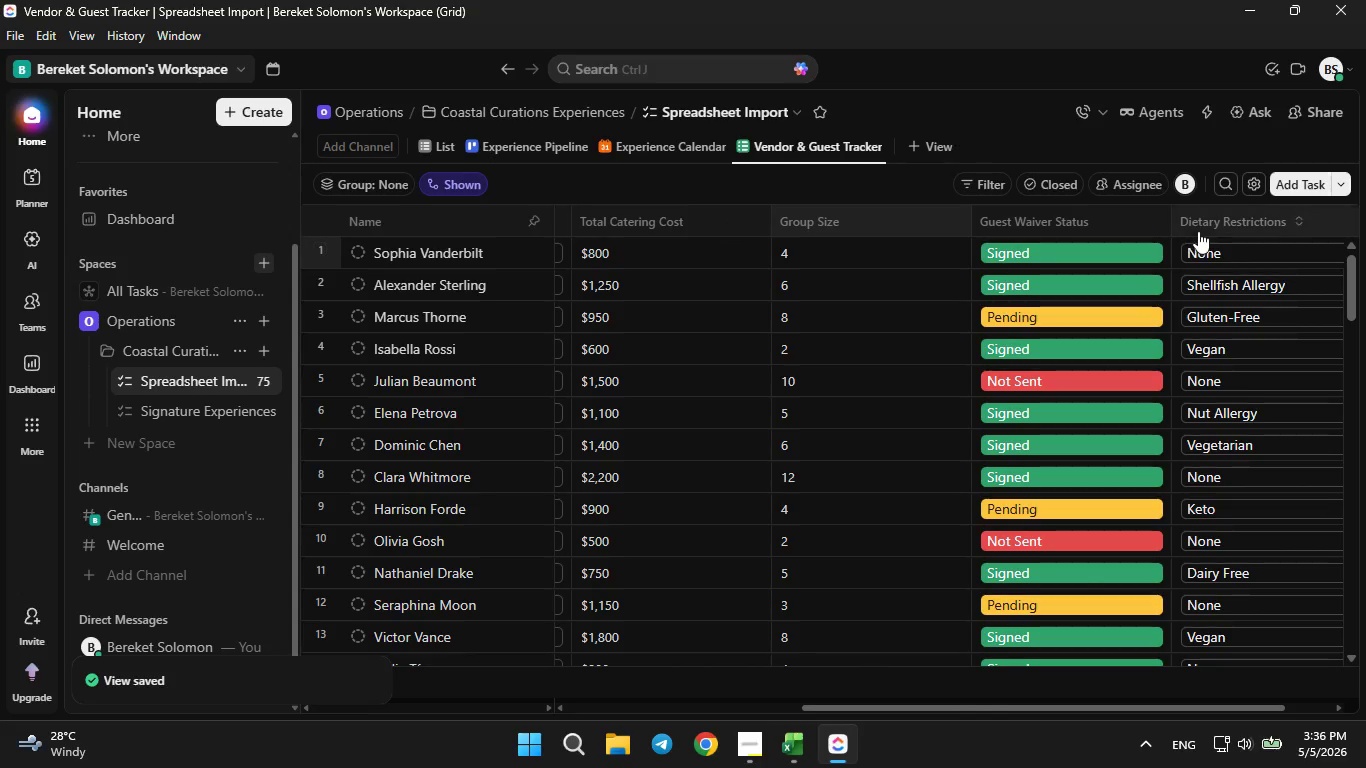 
left_click_drag(start_coordinate=[1198, 229], to_coordinate=[884, 240])
 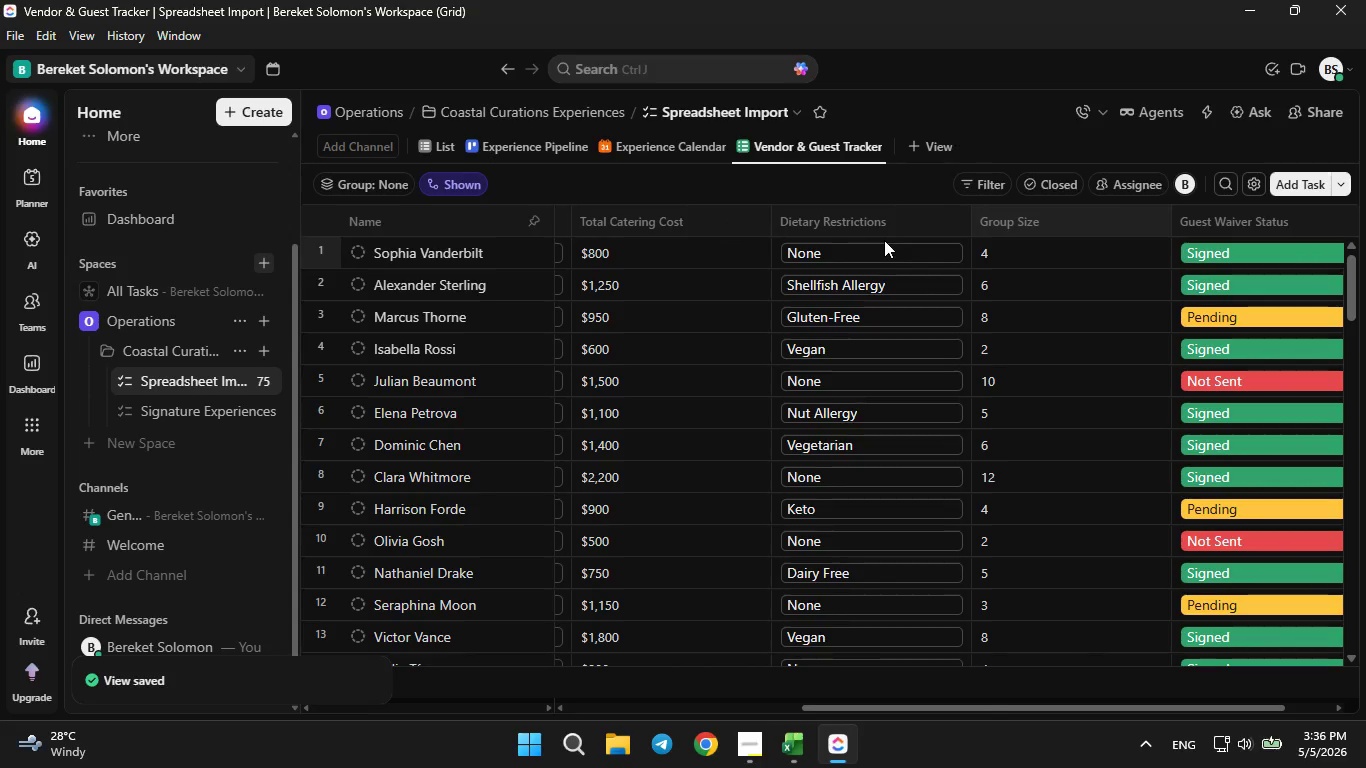 
left_click([884, 240])
 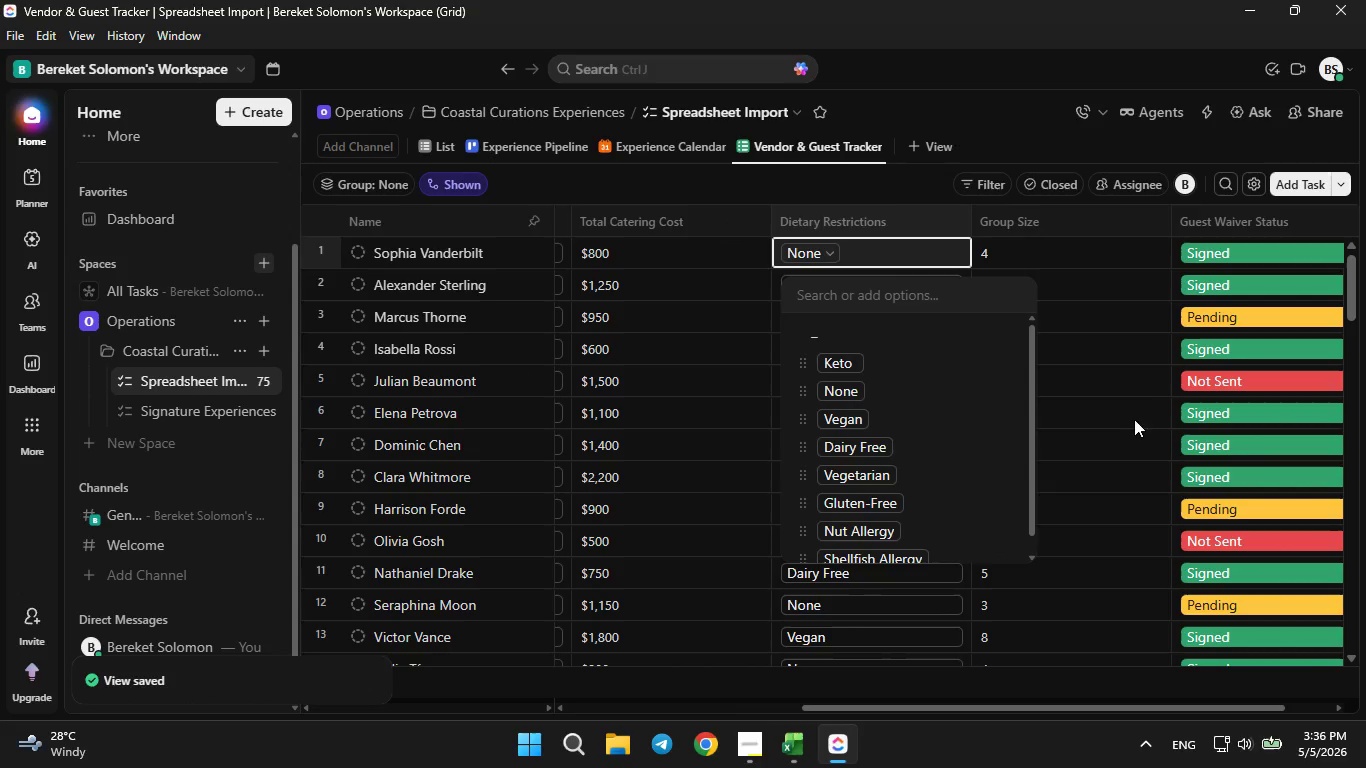 
left_click_drag(start_coordinate=[1206, 216], to_coordinate=[1134, 218])
 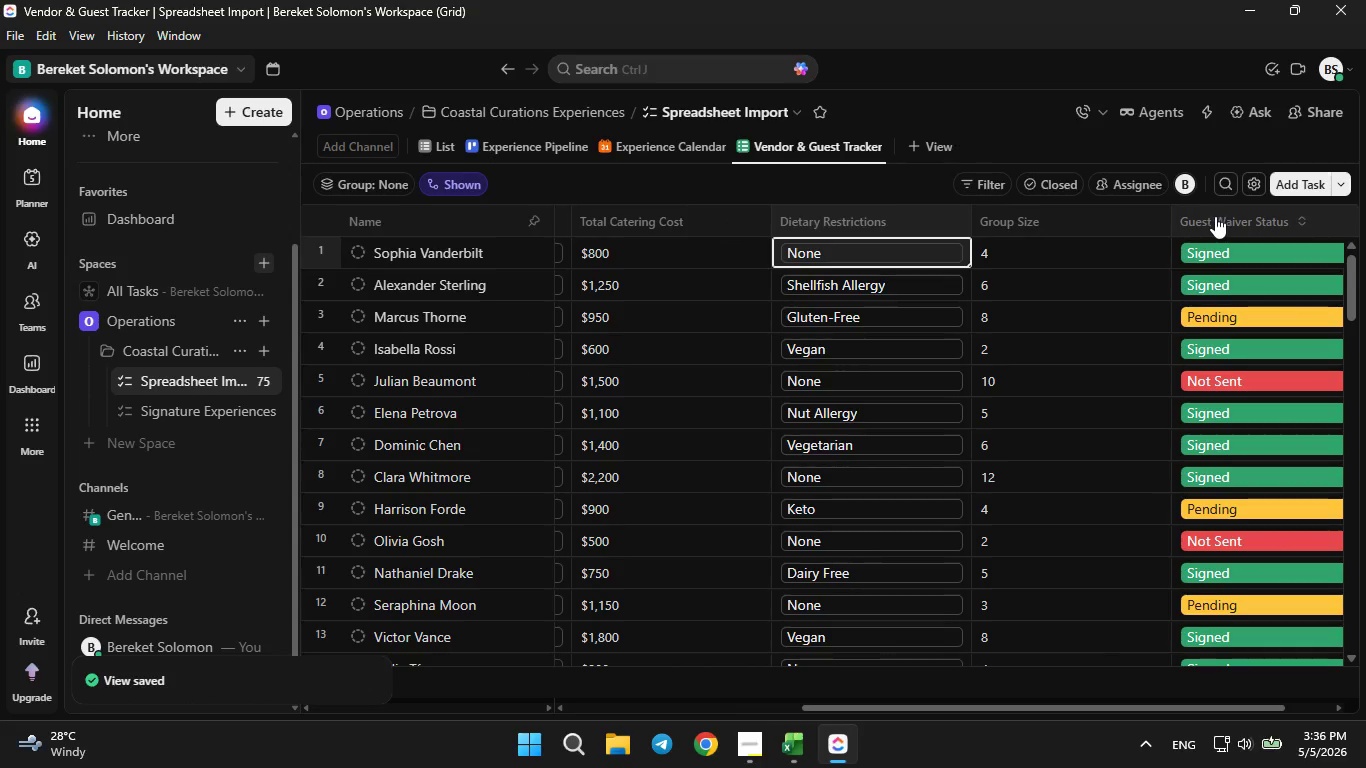 
left_click_drag(start_coordinate=[1217, 216], to_coordinate=[1046, 218])
 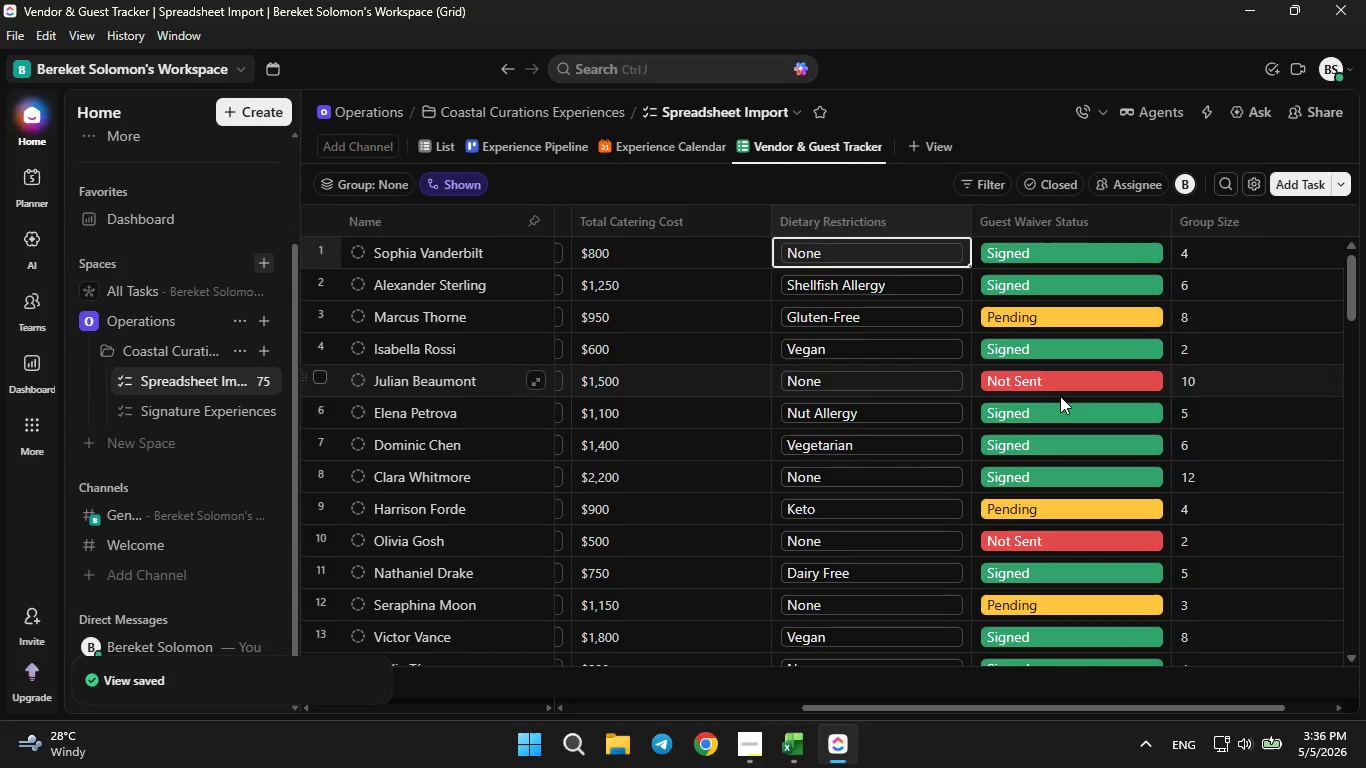 
scroll: coordinate [1052, 401], scroll_direction: up, amount: 6.0
 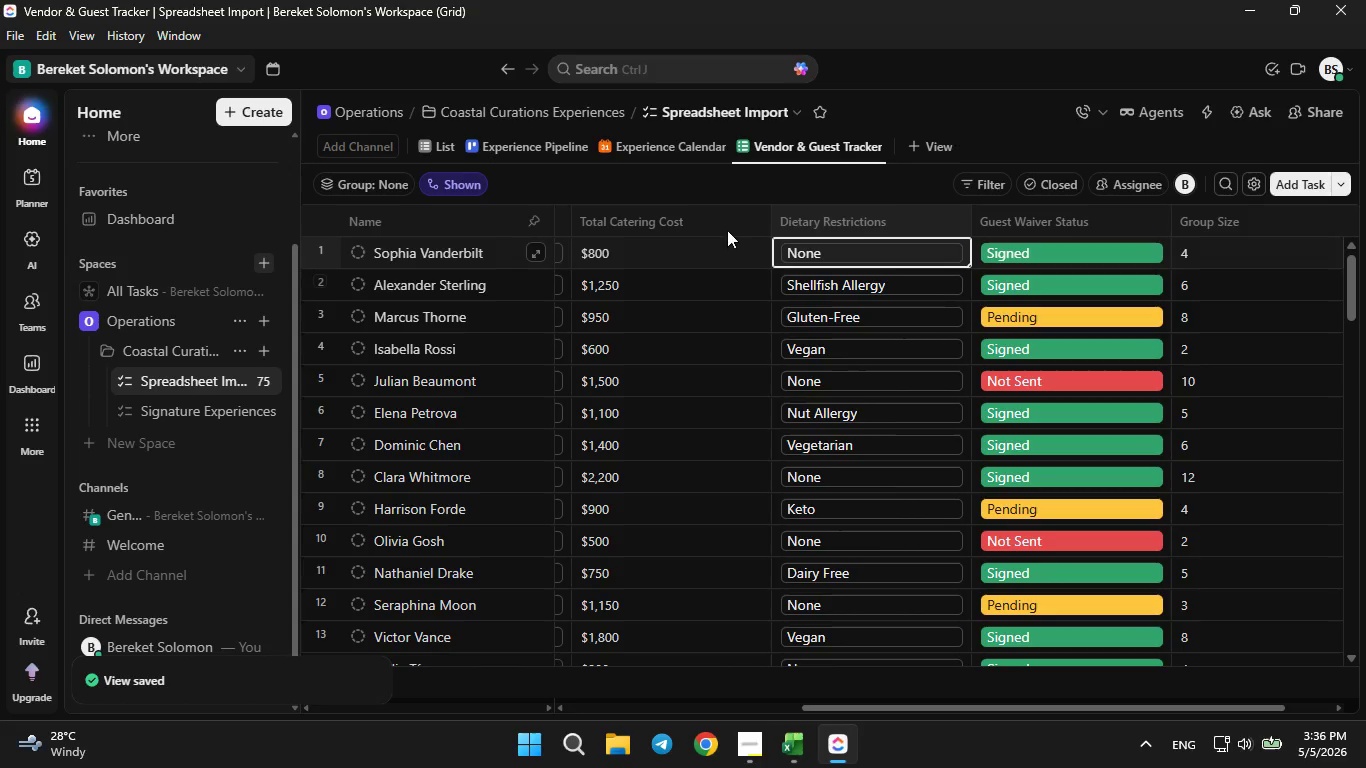 
left_click([670, 150])
 